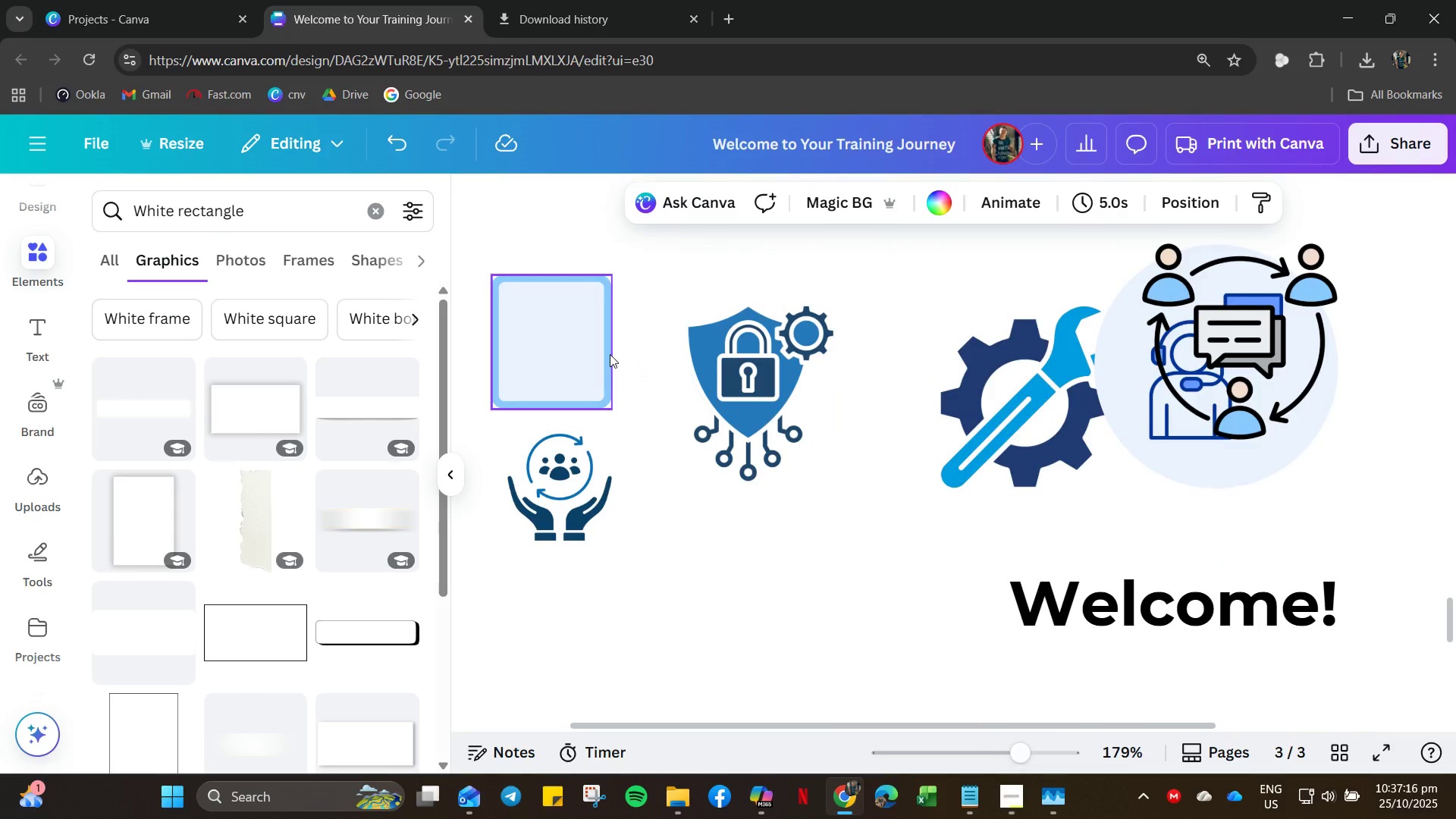 
left_click([610, 354])
 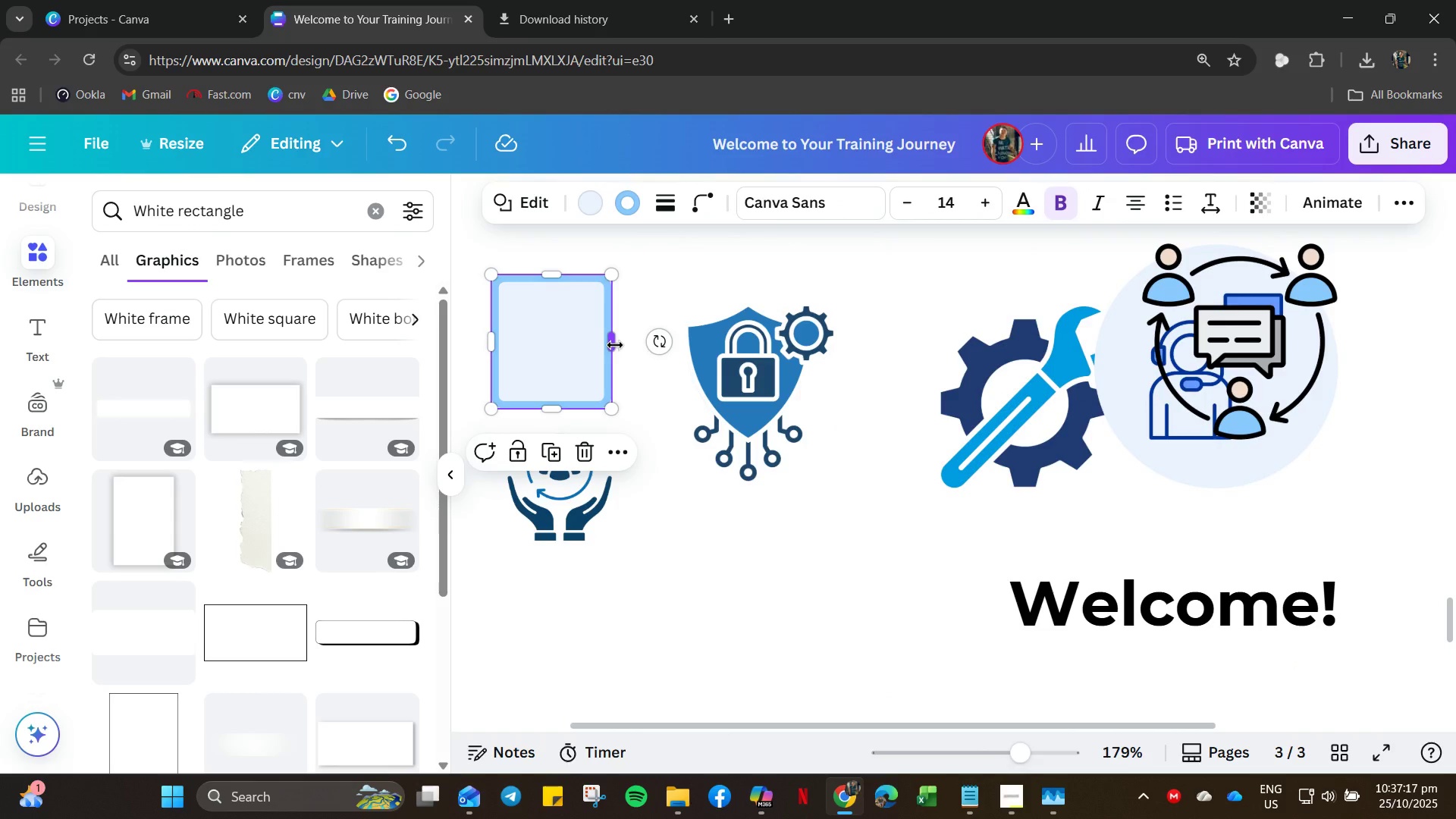 
left_click_drag(start_coordinate=[615, 345], to_coordinate=[626, 345])
 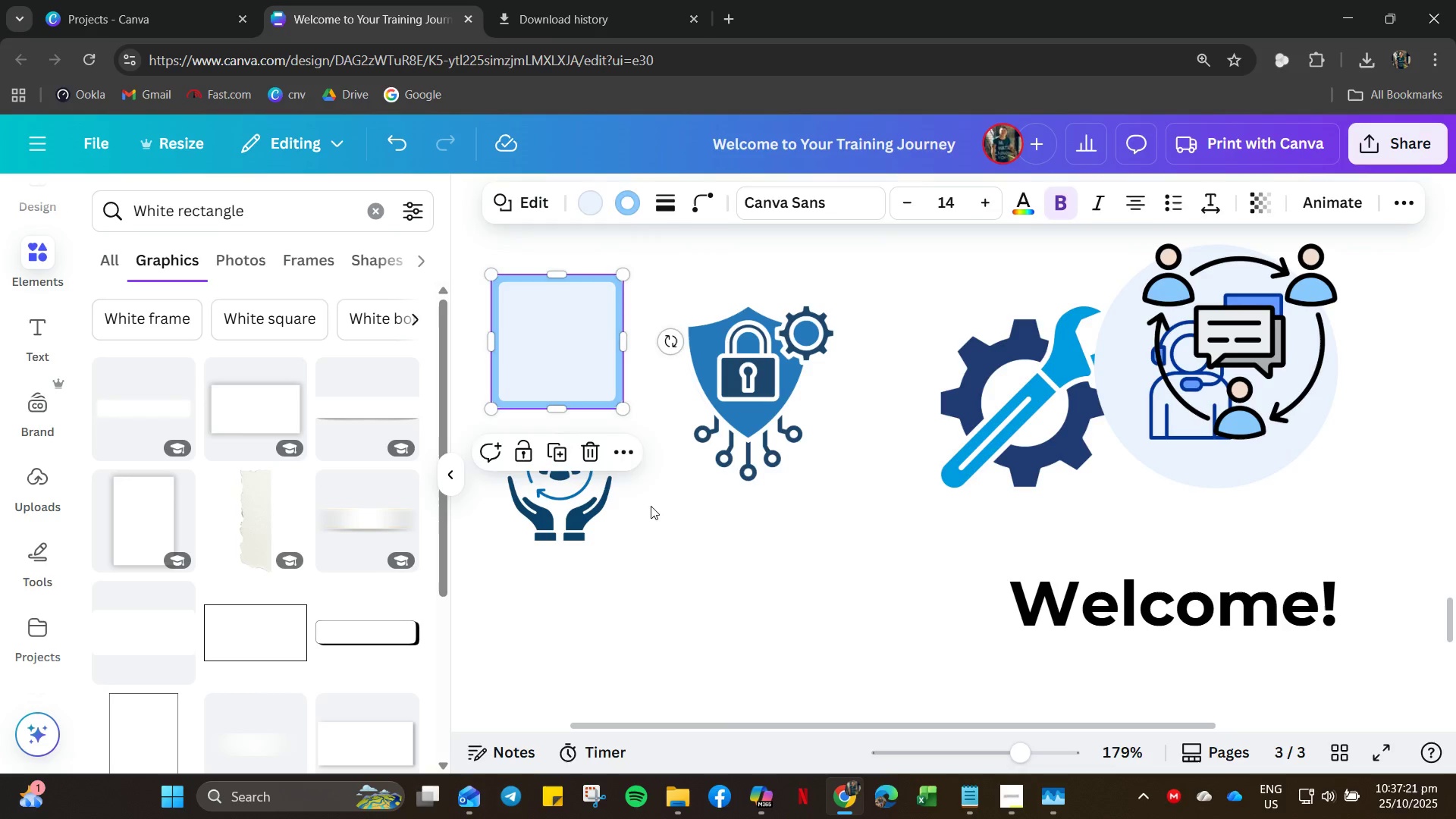 
left_click([651, 506])
 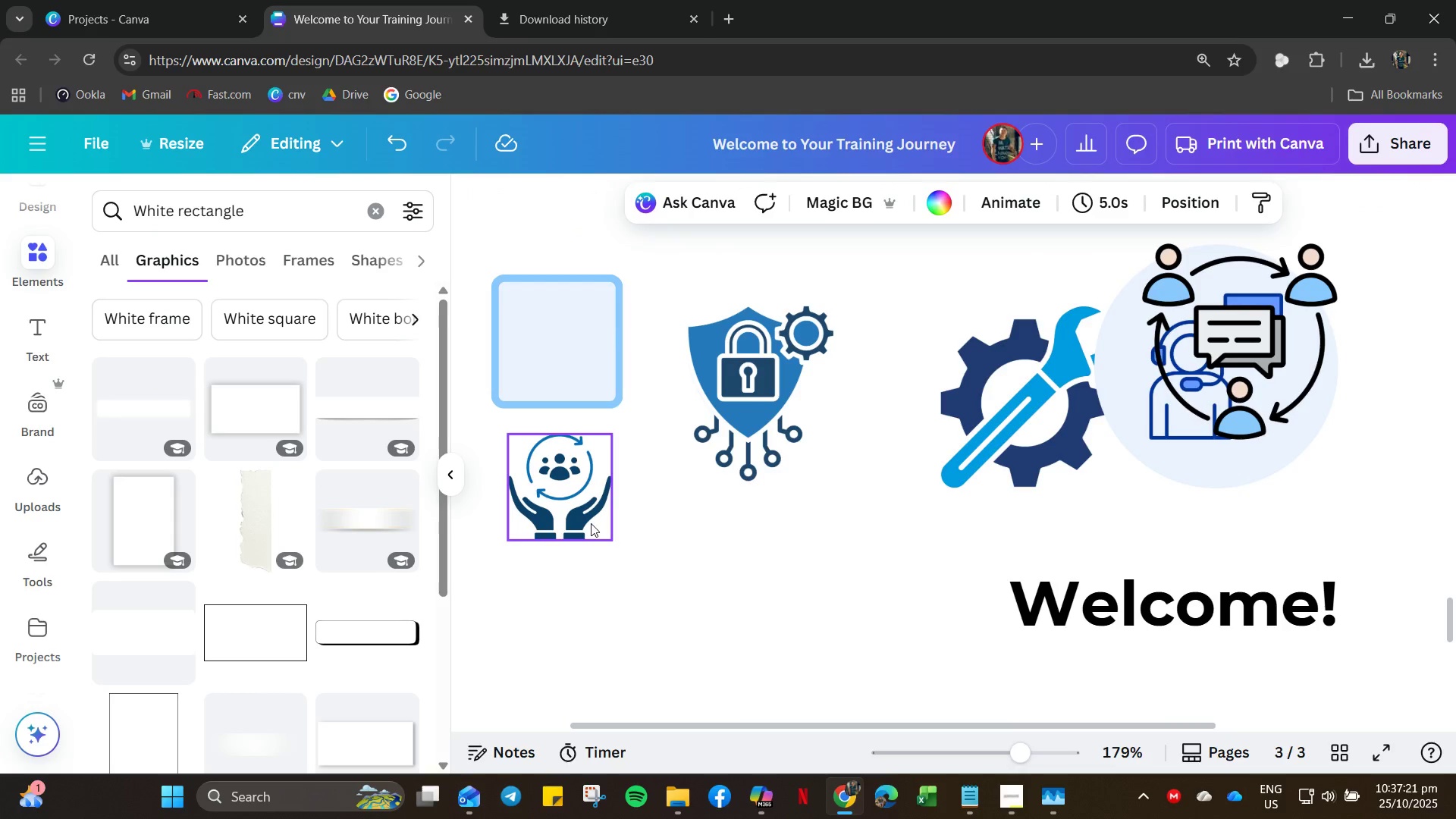 
left_click_drag(start_coordinate=[591, 522], to_coordinate=[592, 504])
 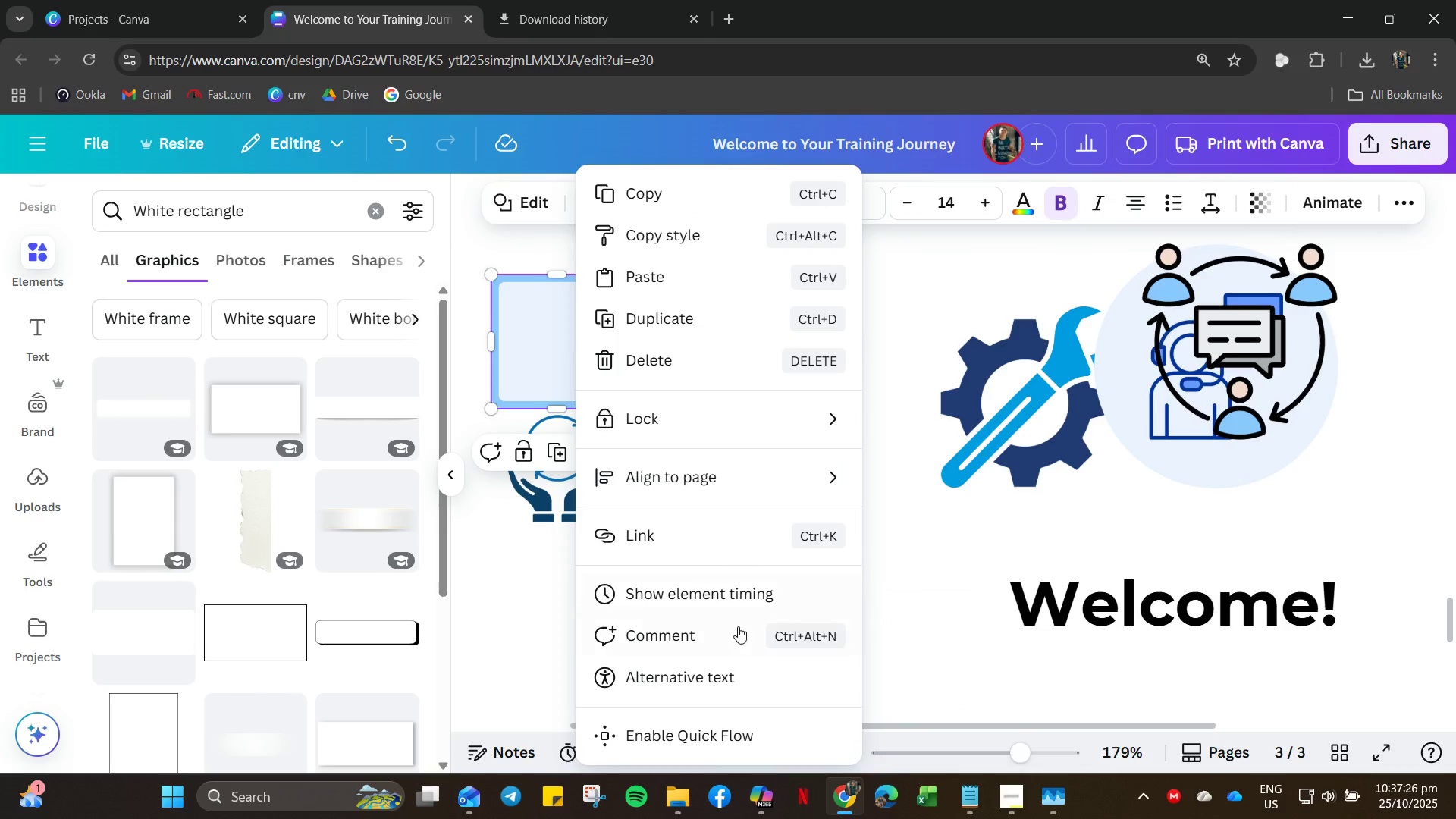 
scroll: coordinate [764, 734], scroll_direction: down, amount: 6.0
 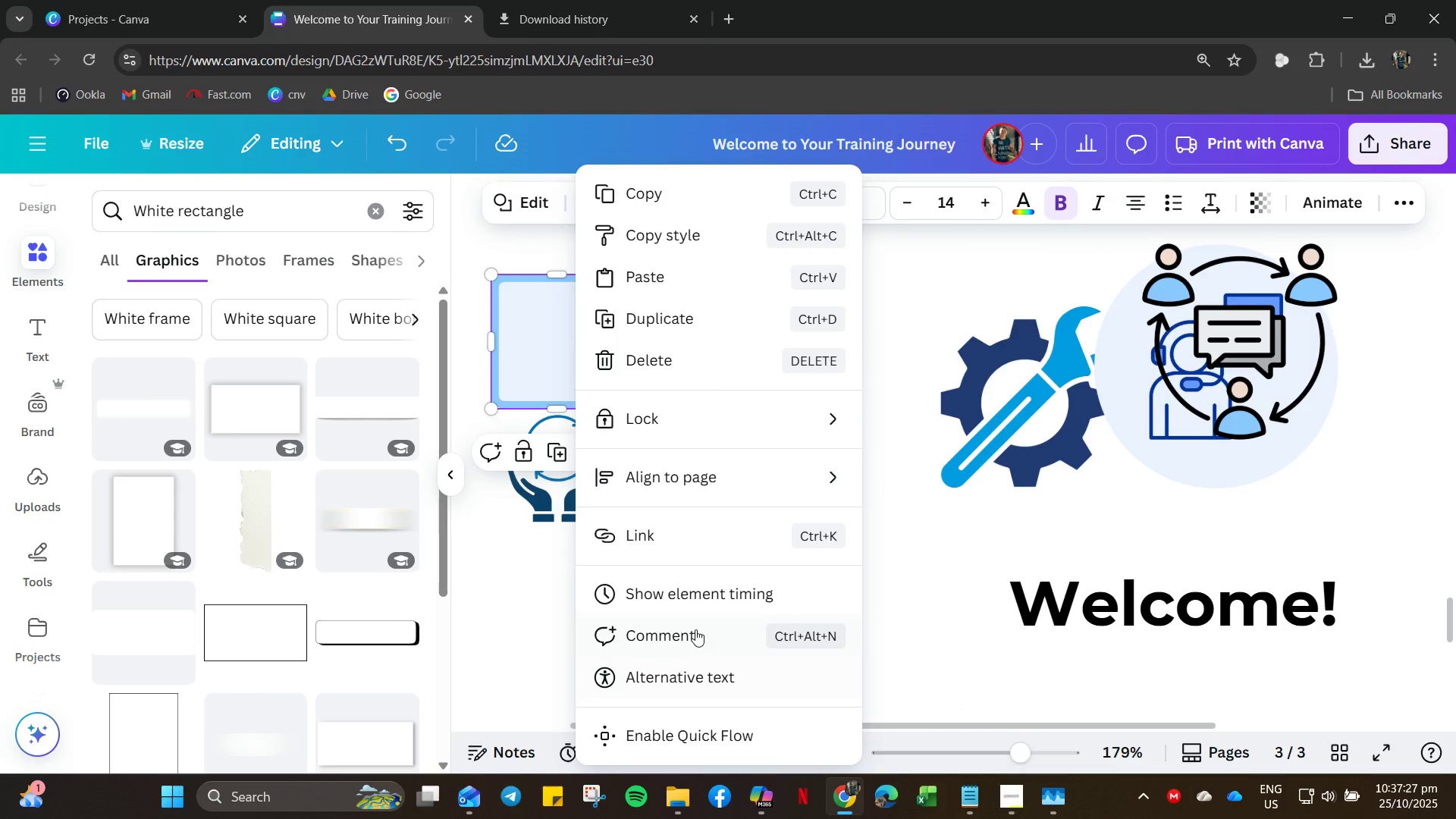 
scroll: coordinate [704, 366], scroll_direction: up, amount: 8.0
 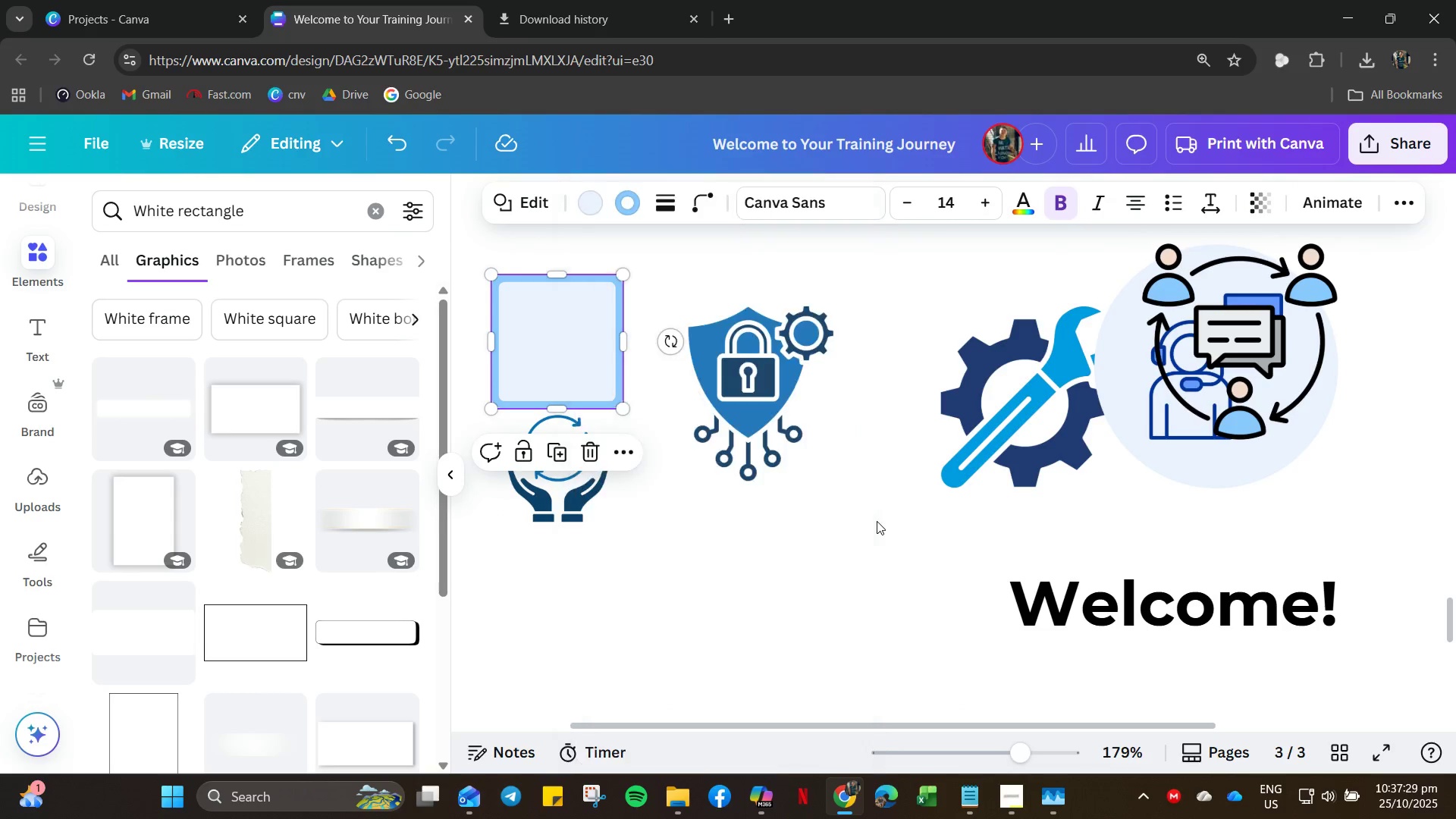 
double_click([877, 521])
 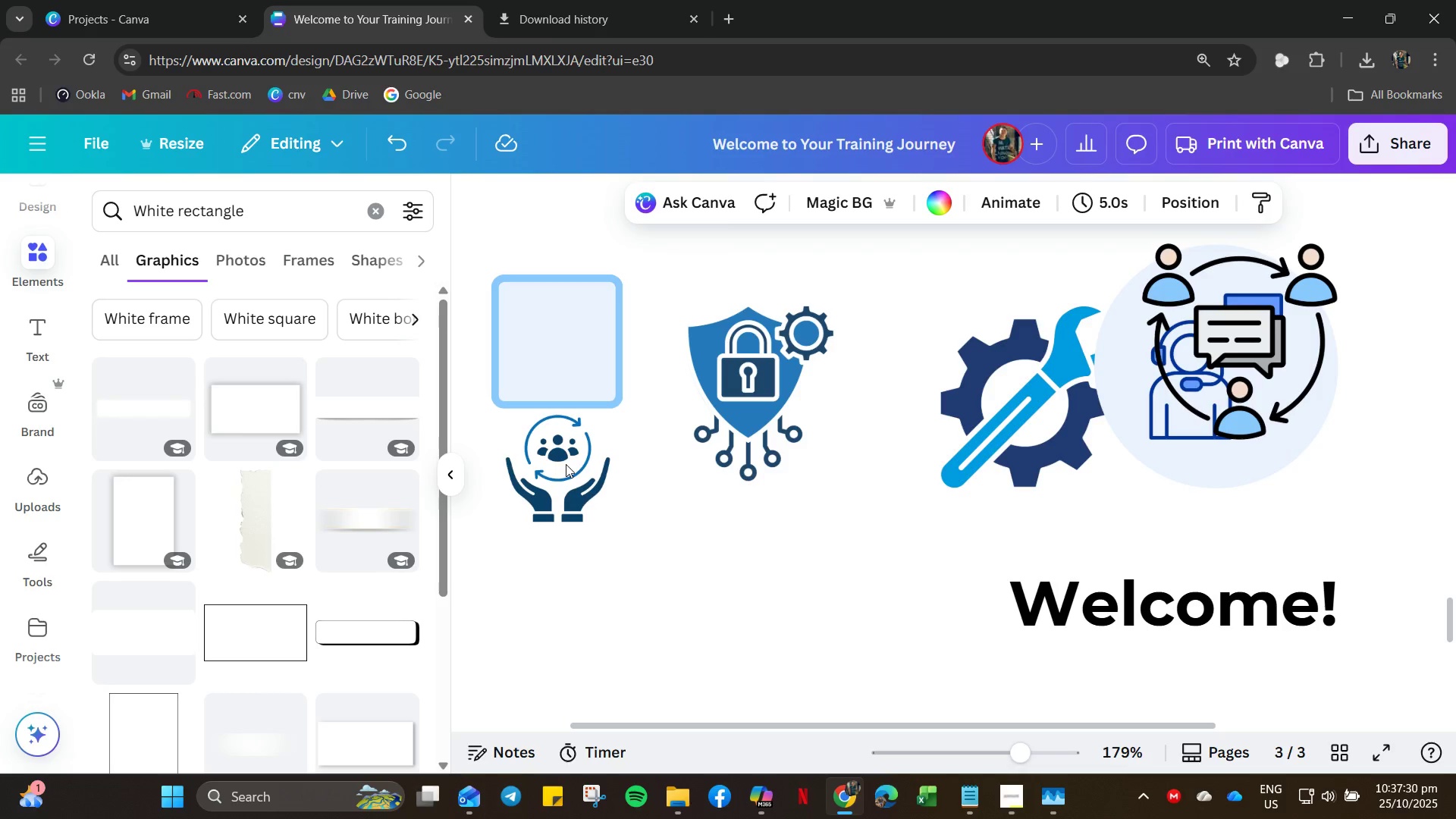 
double_click([563, 488])
 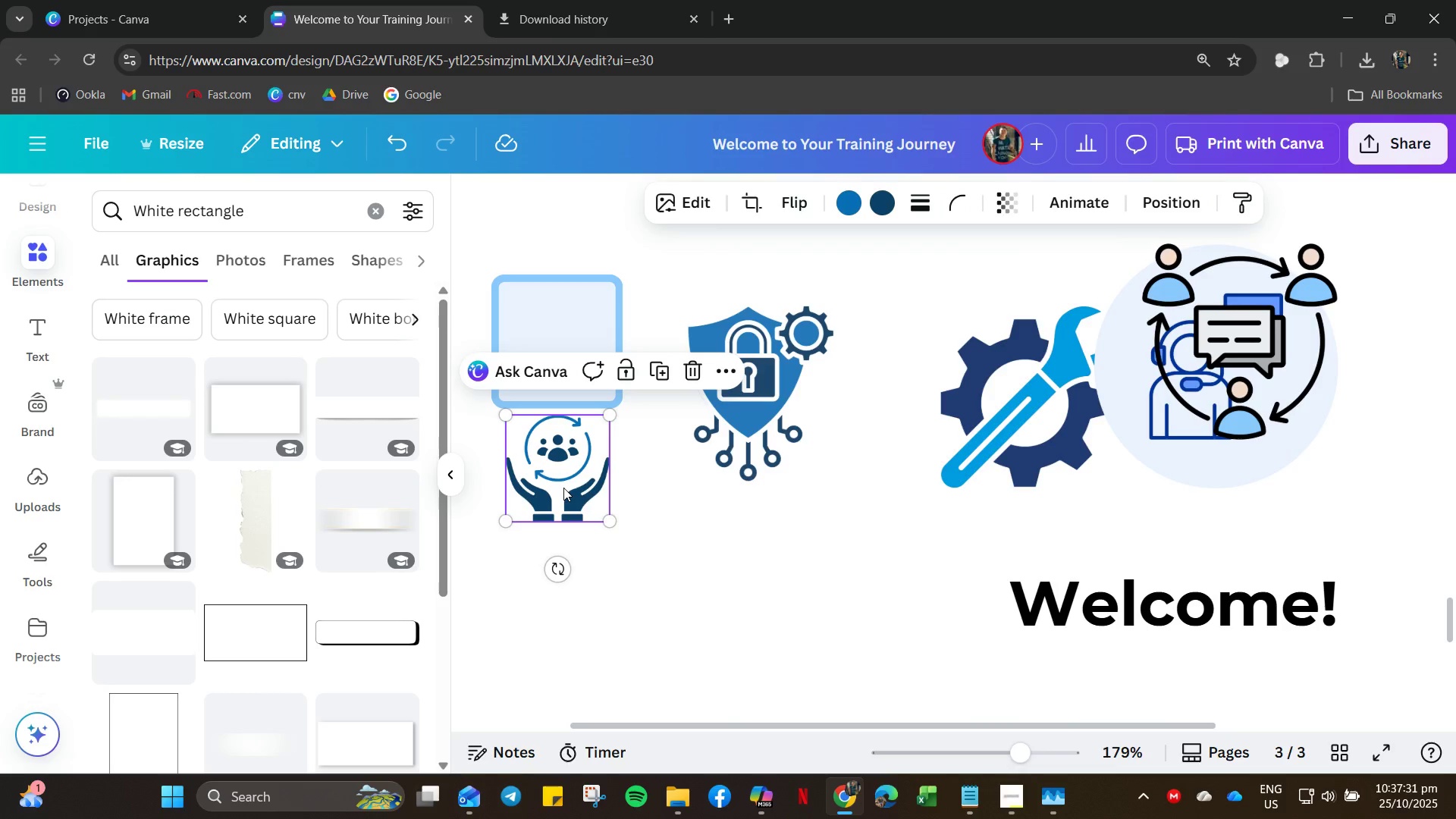 
right_click([563, 488])
 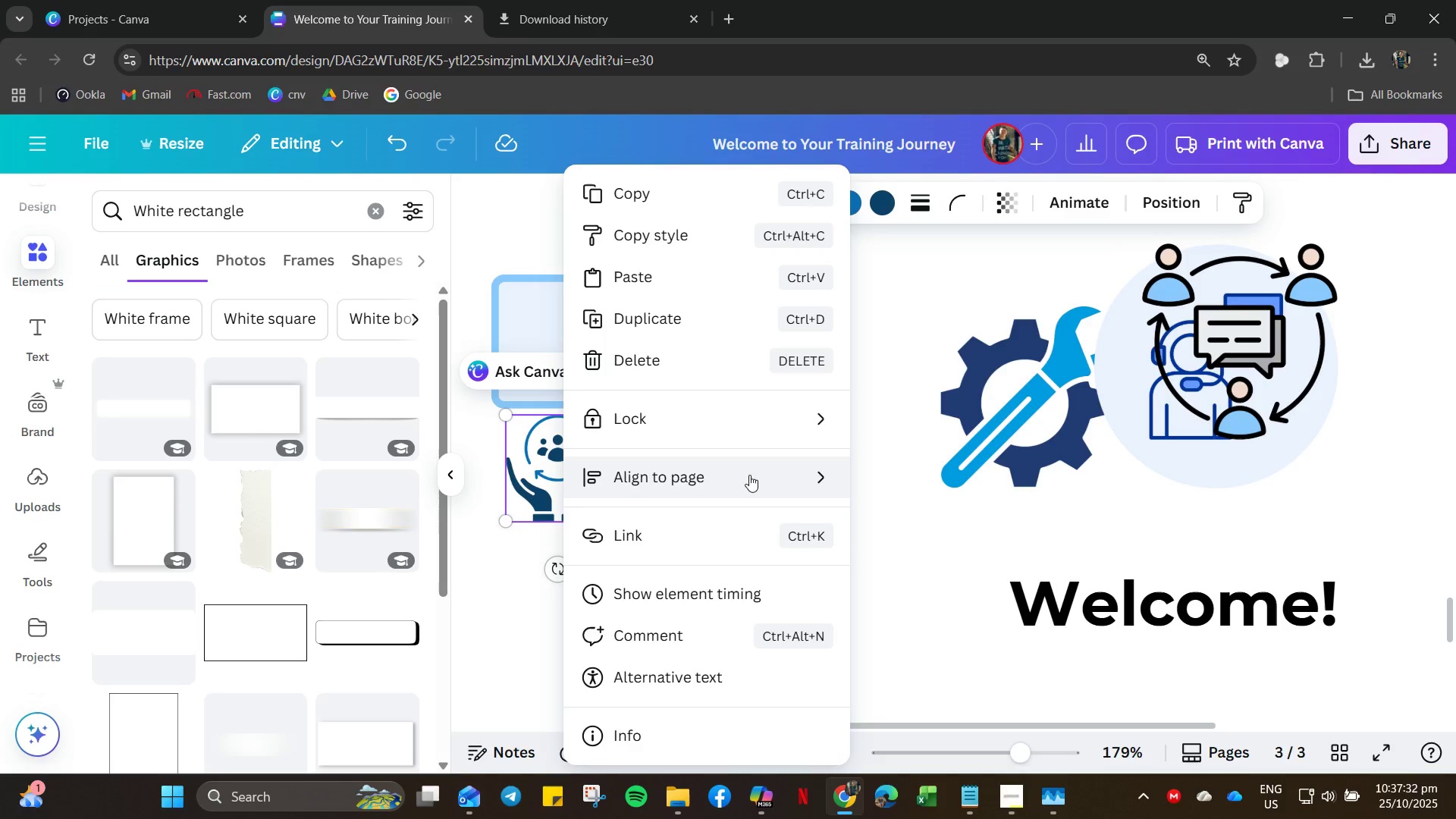 
left_click([749, 475])
 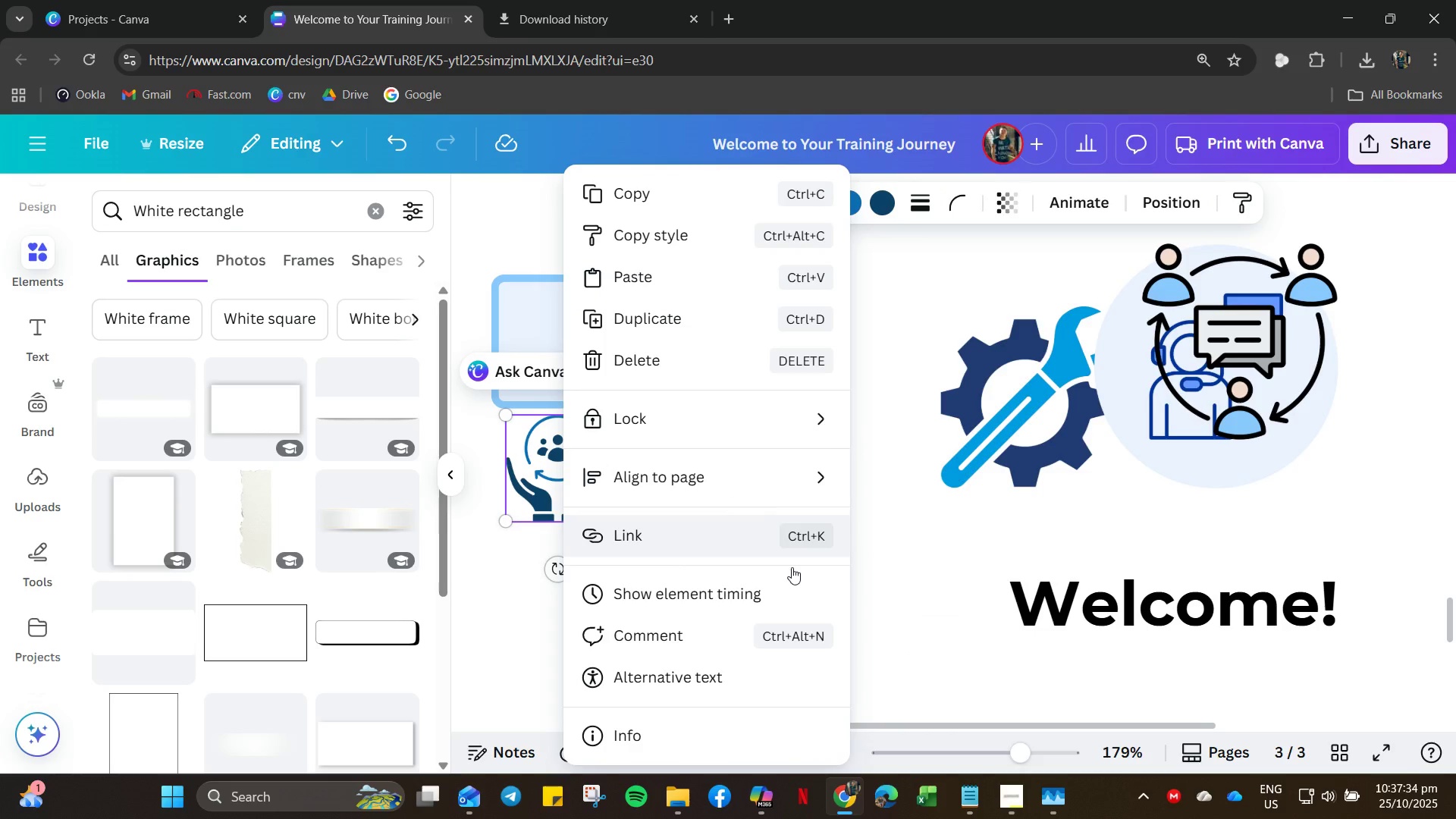 
left_click([864, 597])
 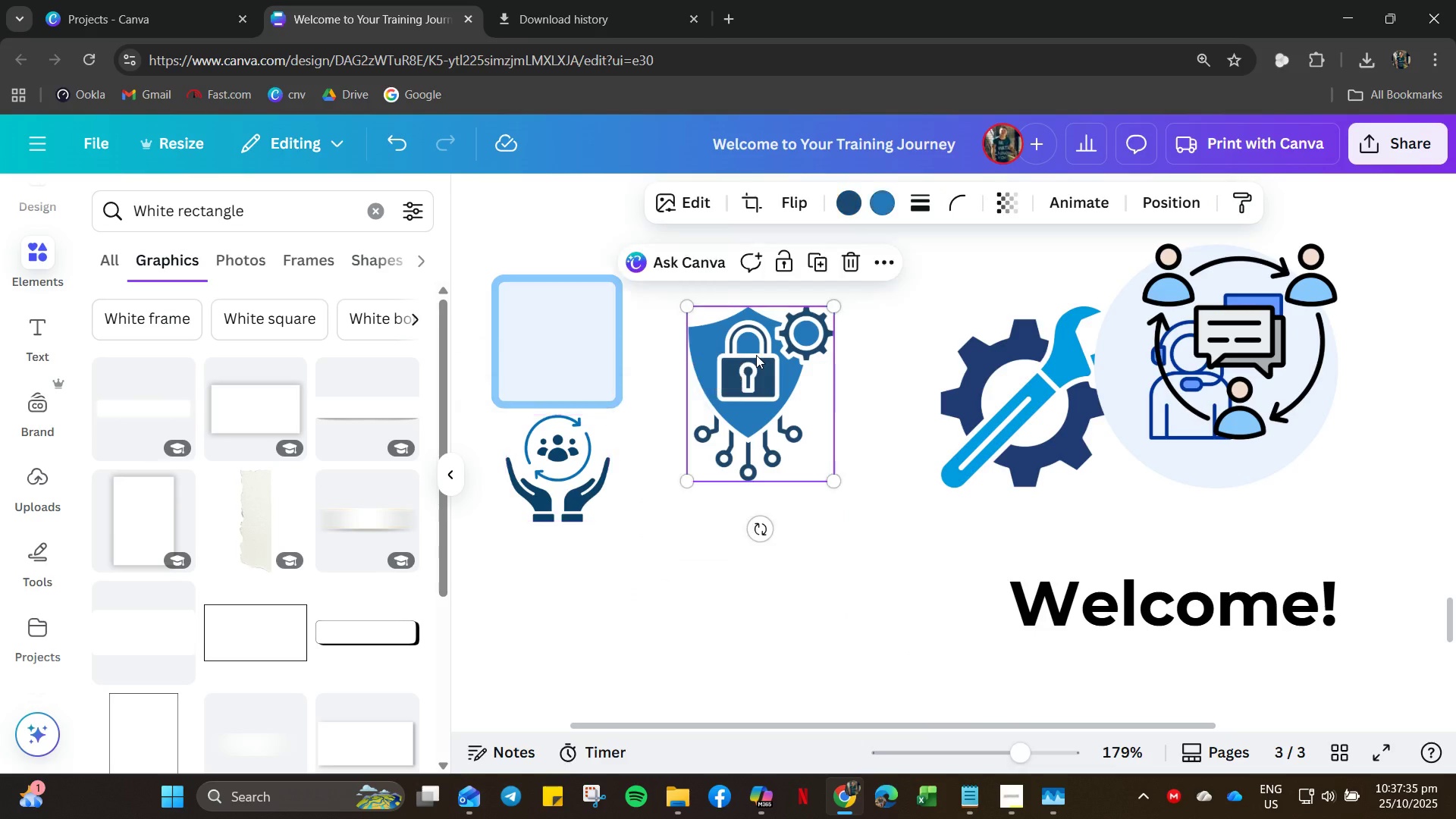 
right_click([756, 355])
 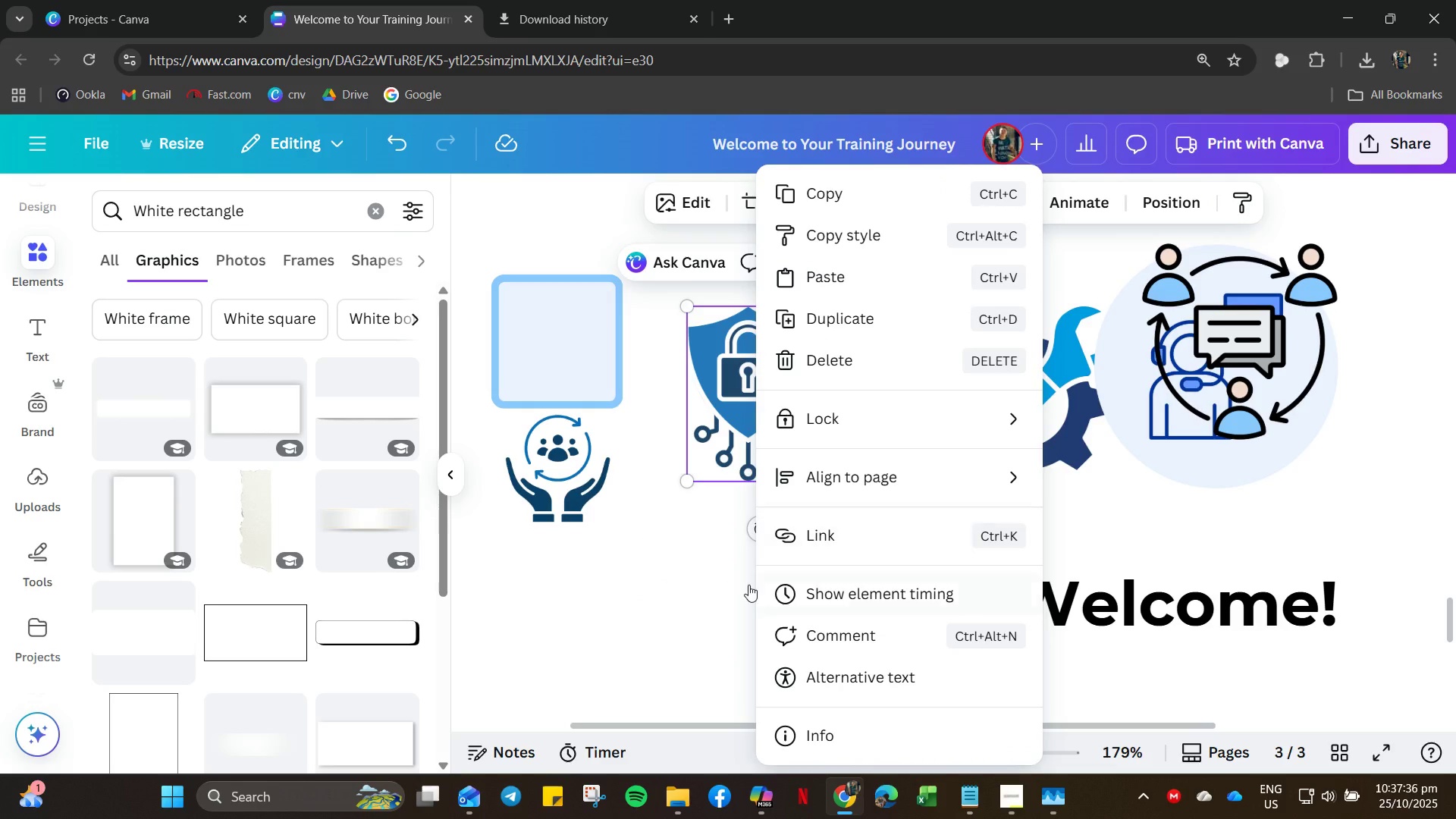 
left_click([712, 605])
 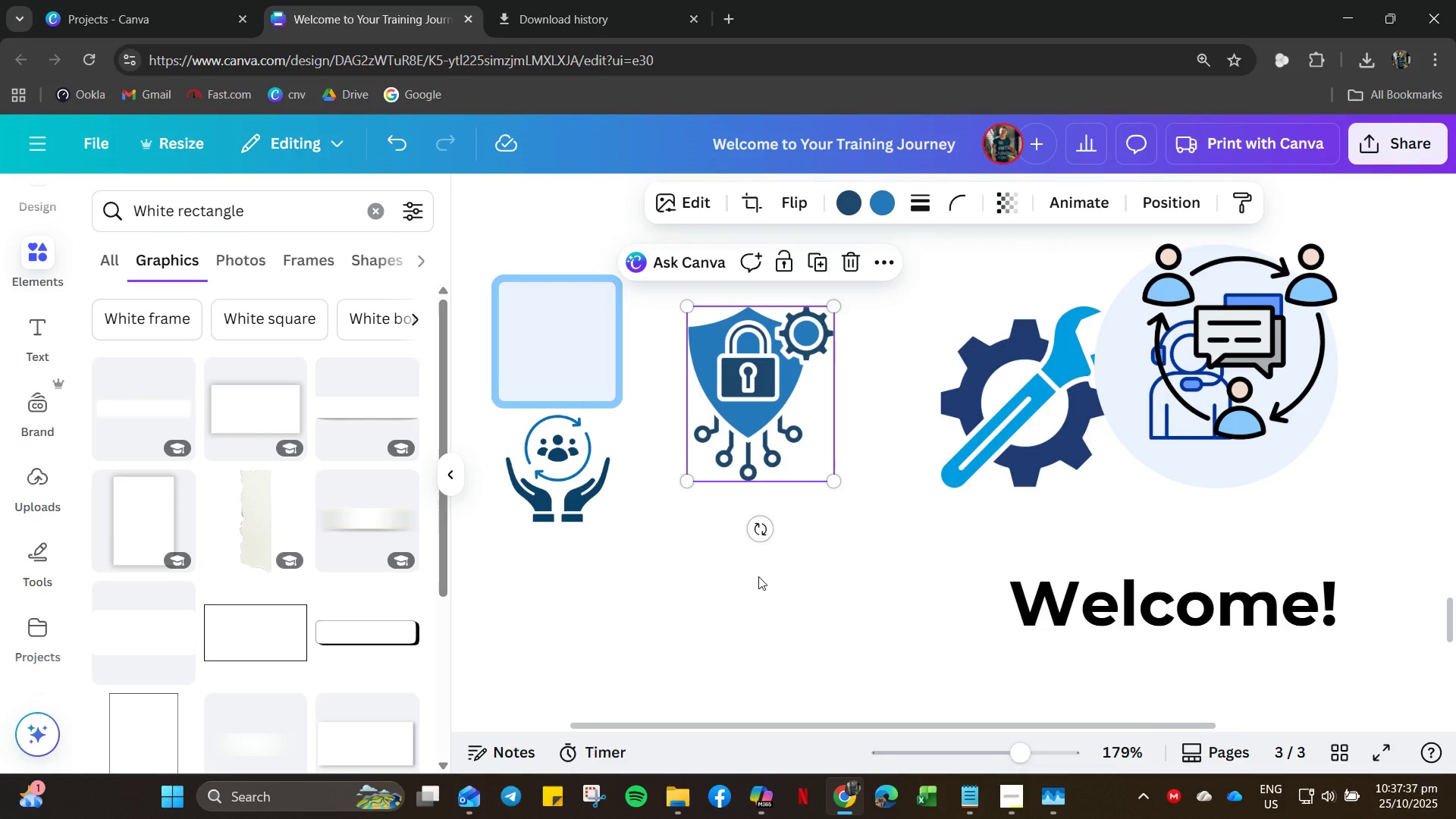 
hold_key(key=ControlLeft, duration=0.66)
scroll: coordinate [786, 622], scroll_direction: down, amount: 11.0
 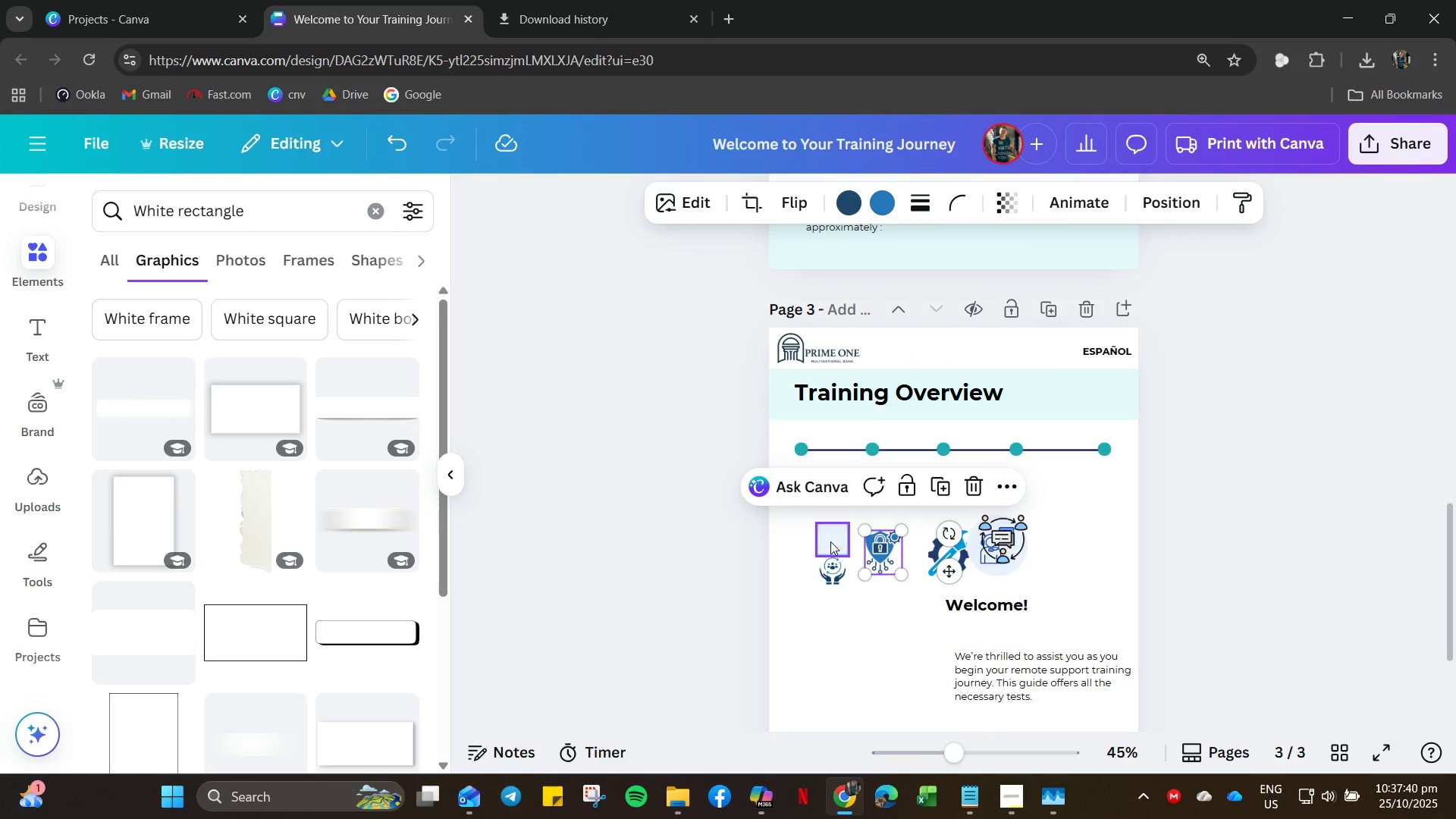 
left_click_drag(start_coordinate=[829, 541], to_coordinate=[824, 529])
 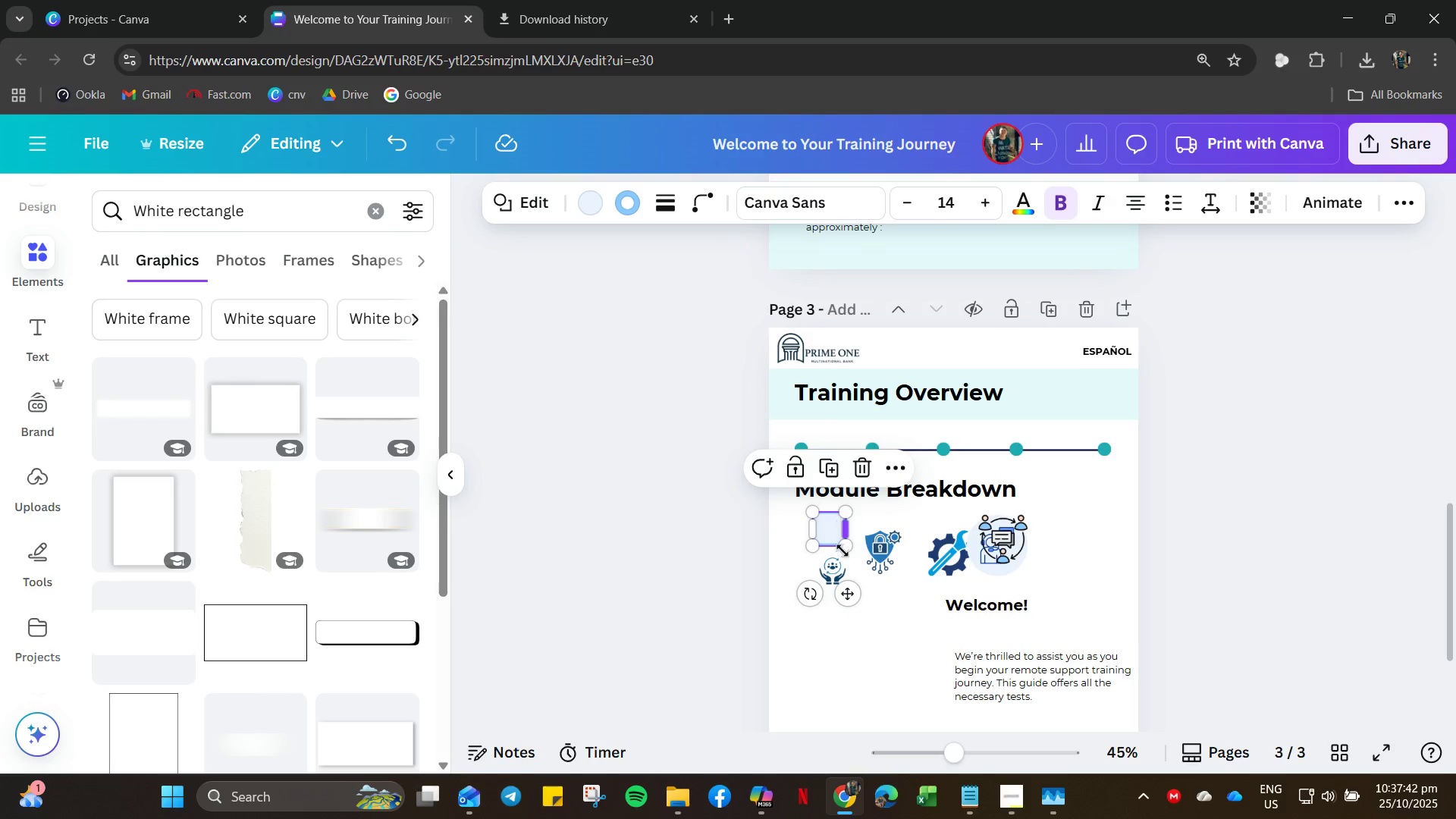 
hold_key(key=ControlLeft, duration=0.72)
scroll: coordinate [833, 541], scroll_direction: up, amount: 8.0
 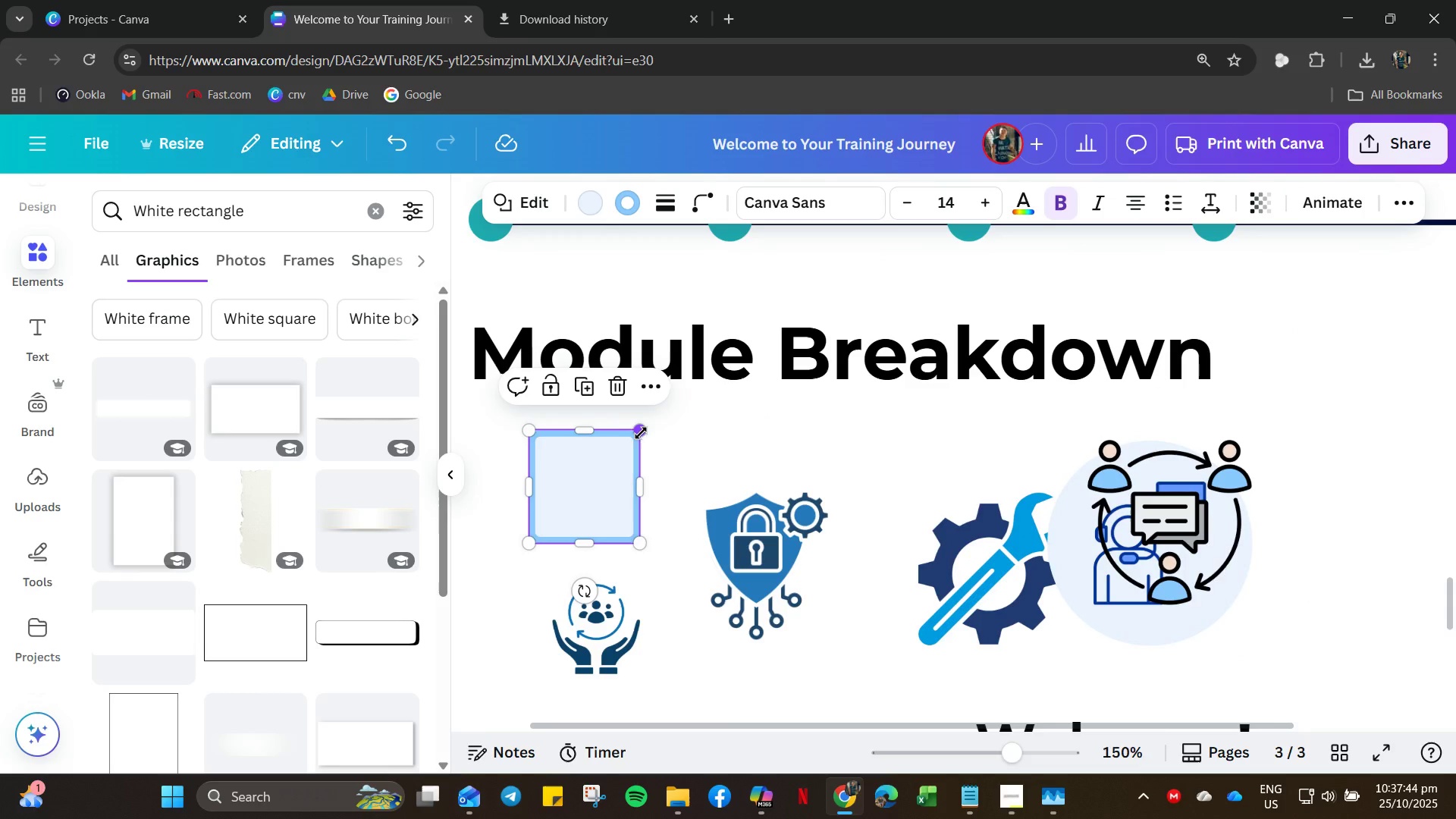 
left_click_drag(start_coordinate=[641, 433], to_coordinate=[621, 458])
 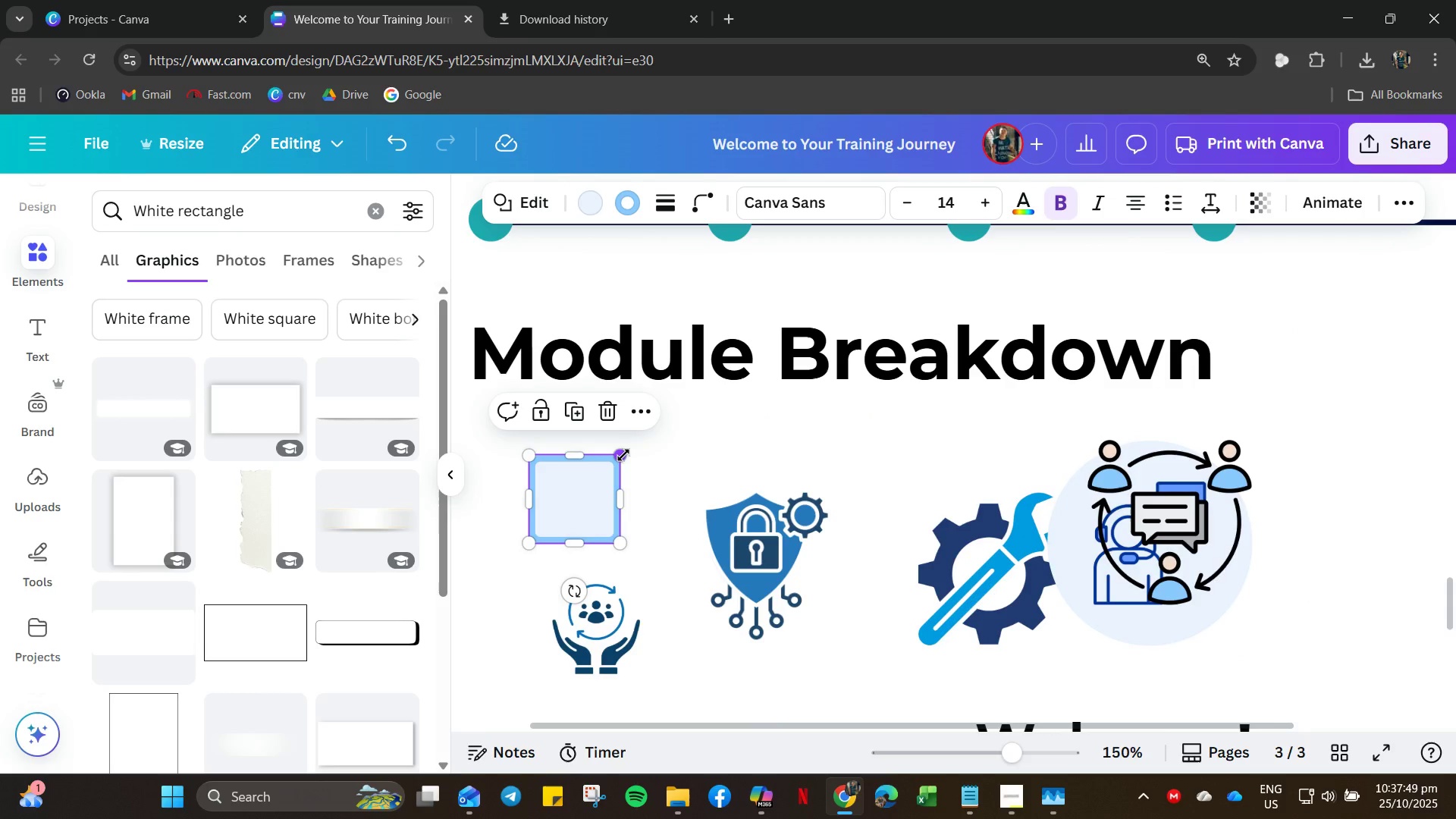 
left_click_drag(start_coordinate=[623, 455], to_coordinate=[639, 432])
 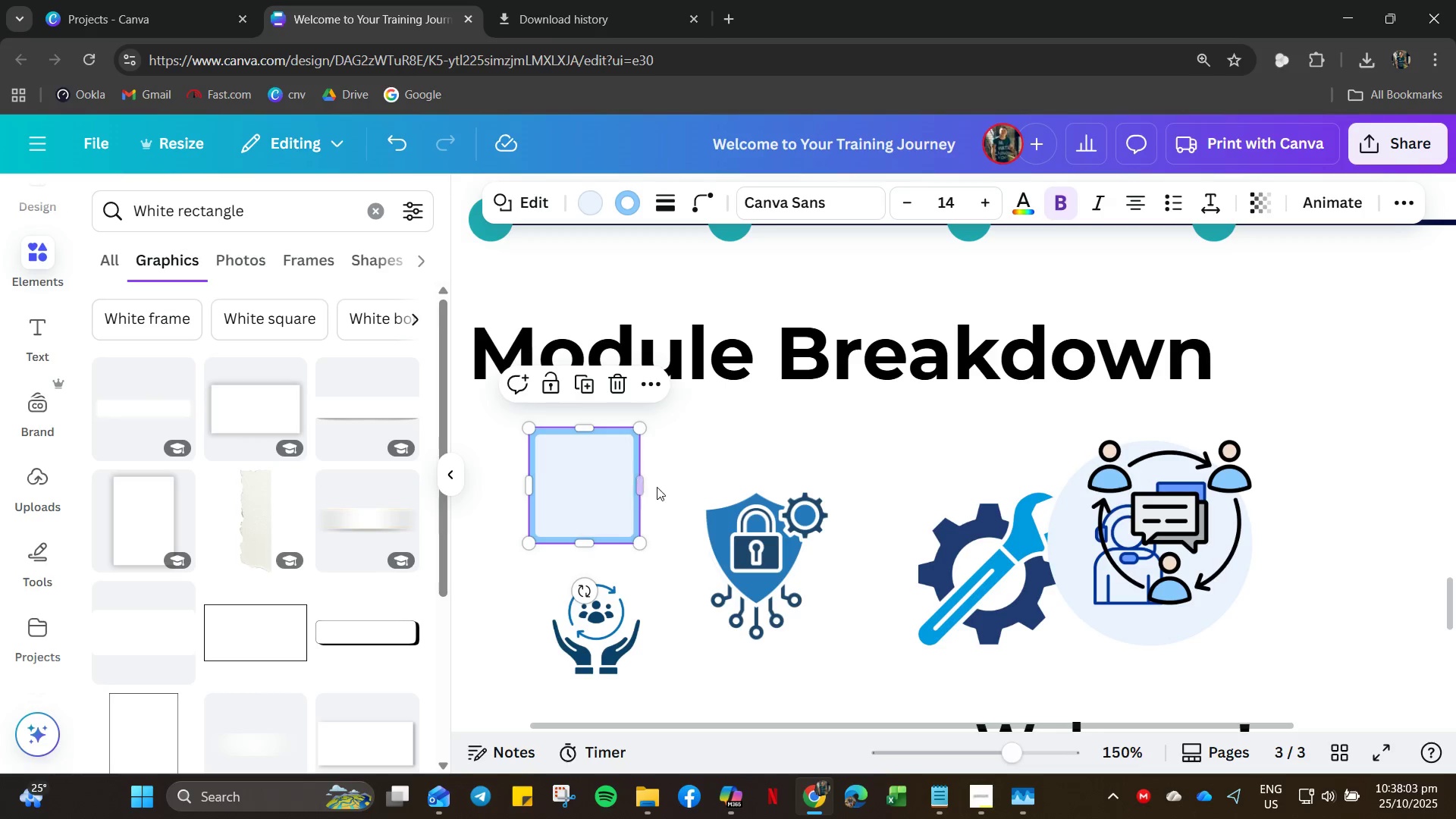 
left_click([675, 483])
 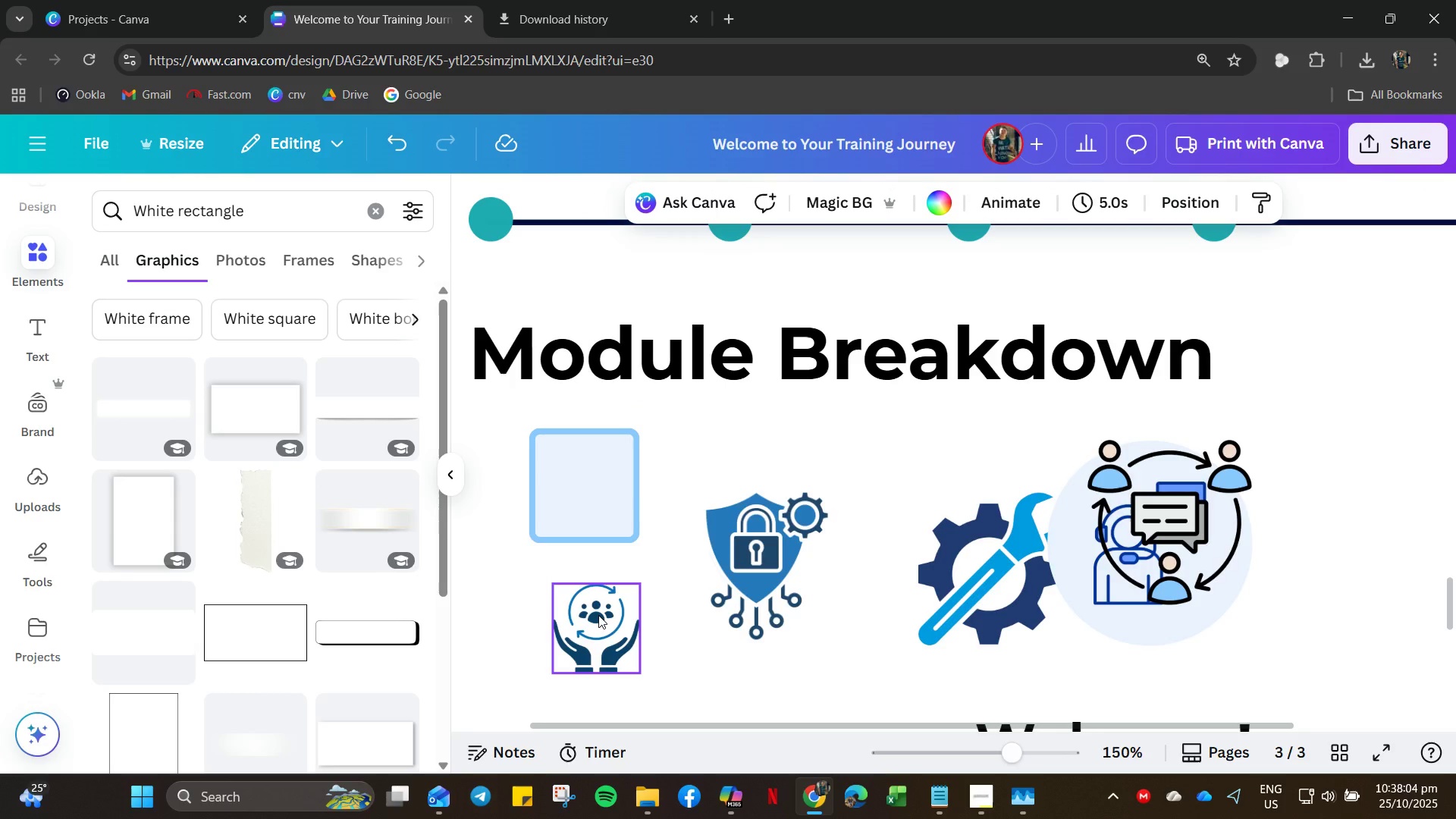 
left_click([598, 615])
 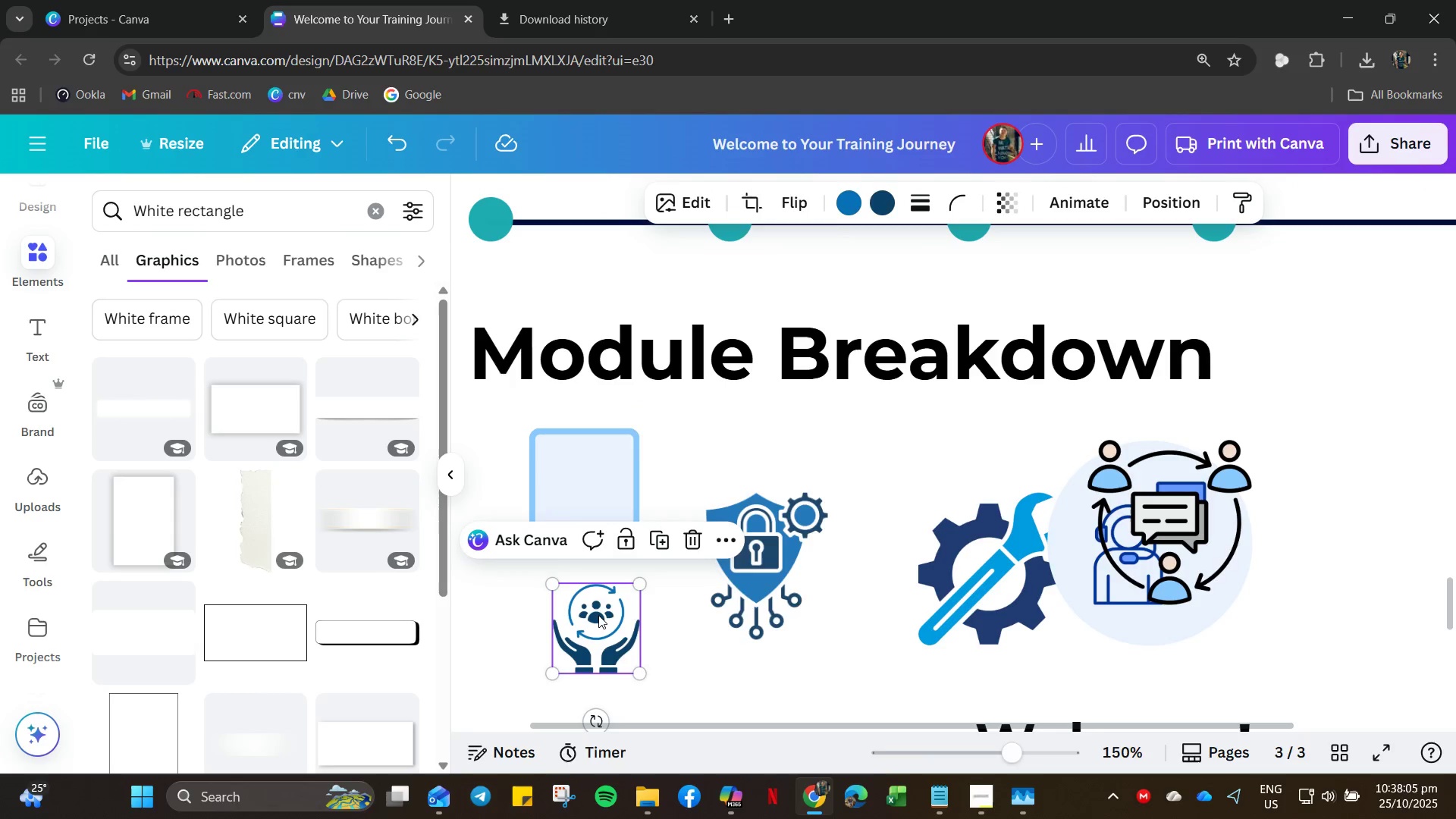 
right_click([598, 615])
 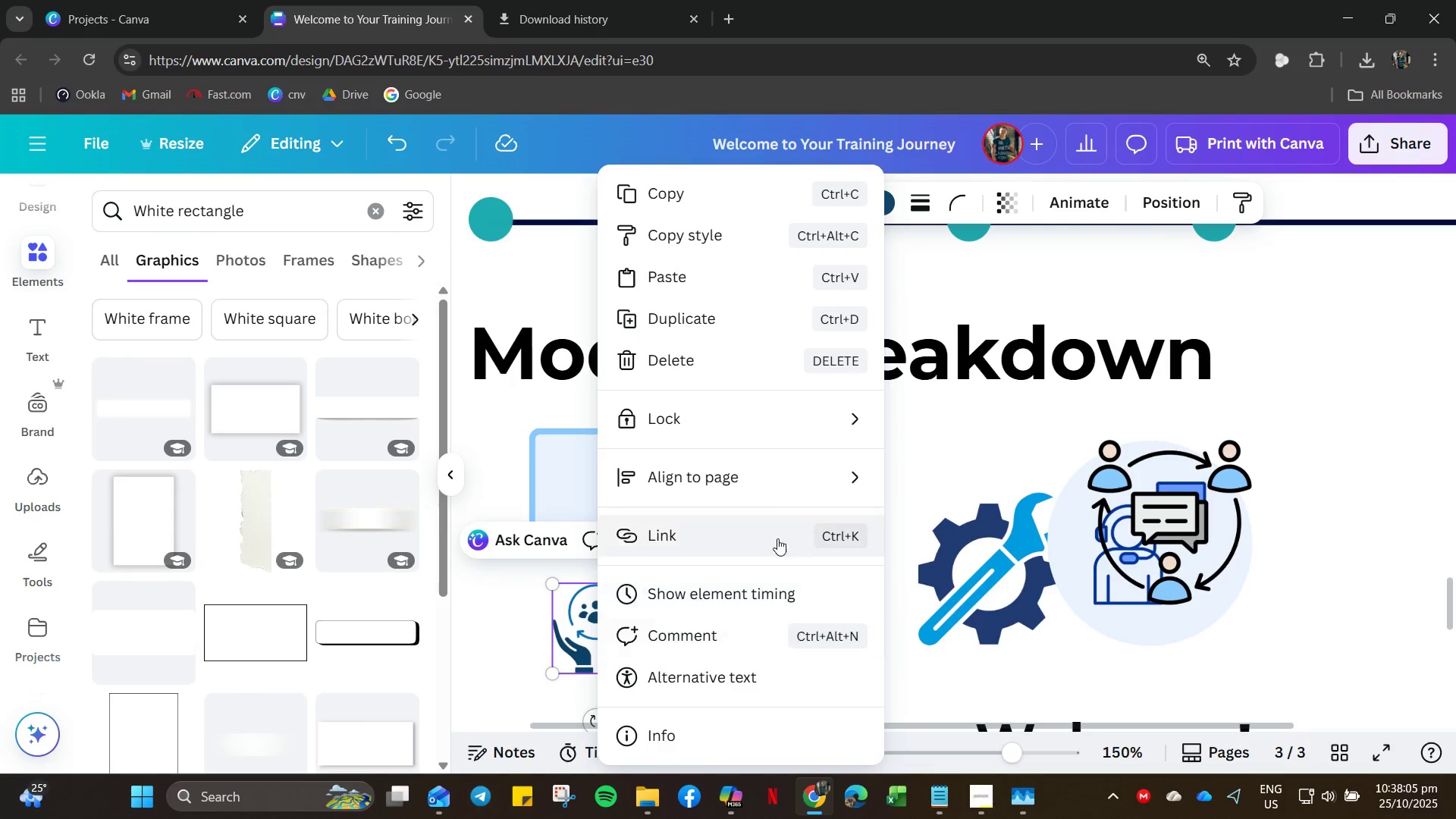 
mouse_move([758, 523])
 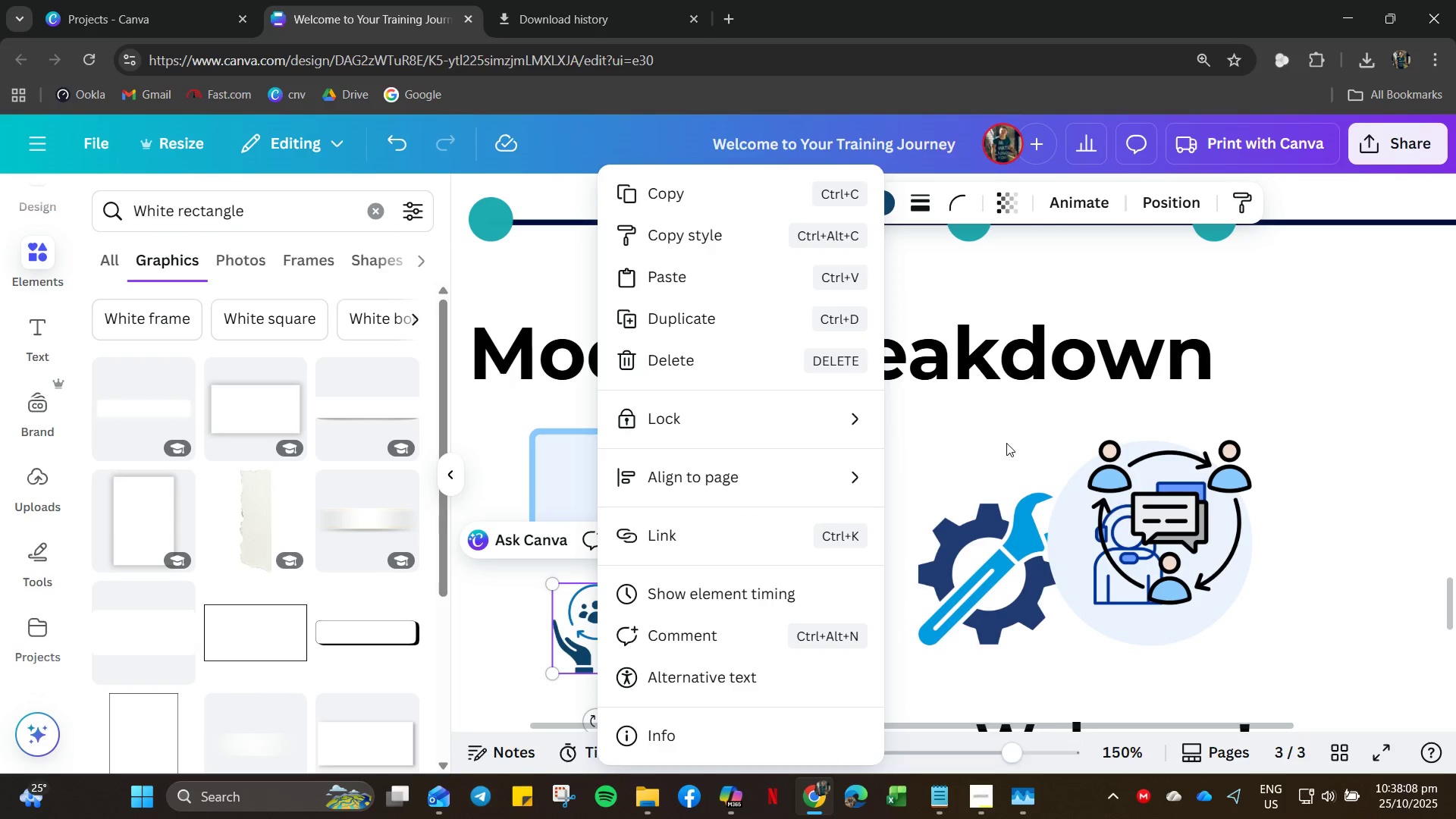 
left_click([1006, 443])
 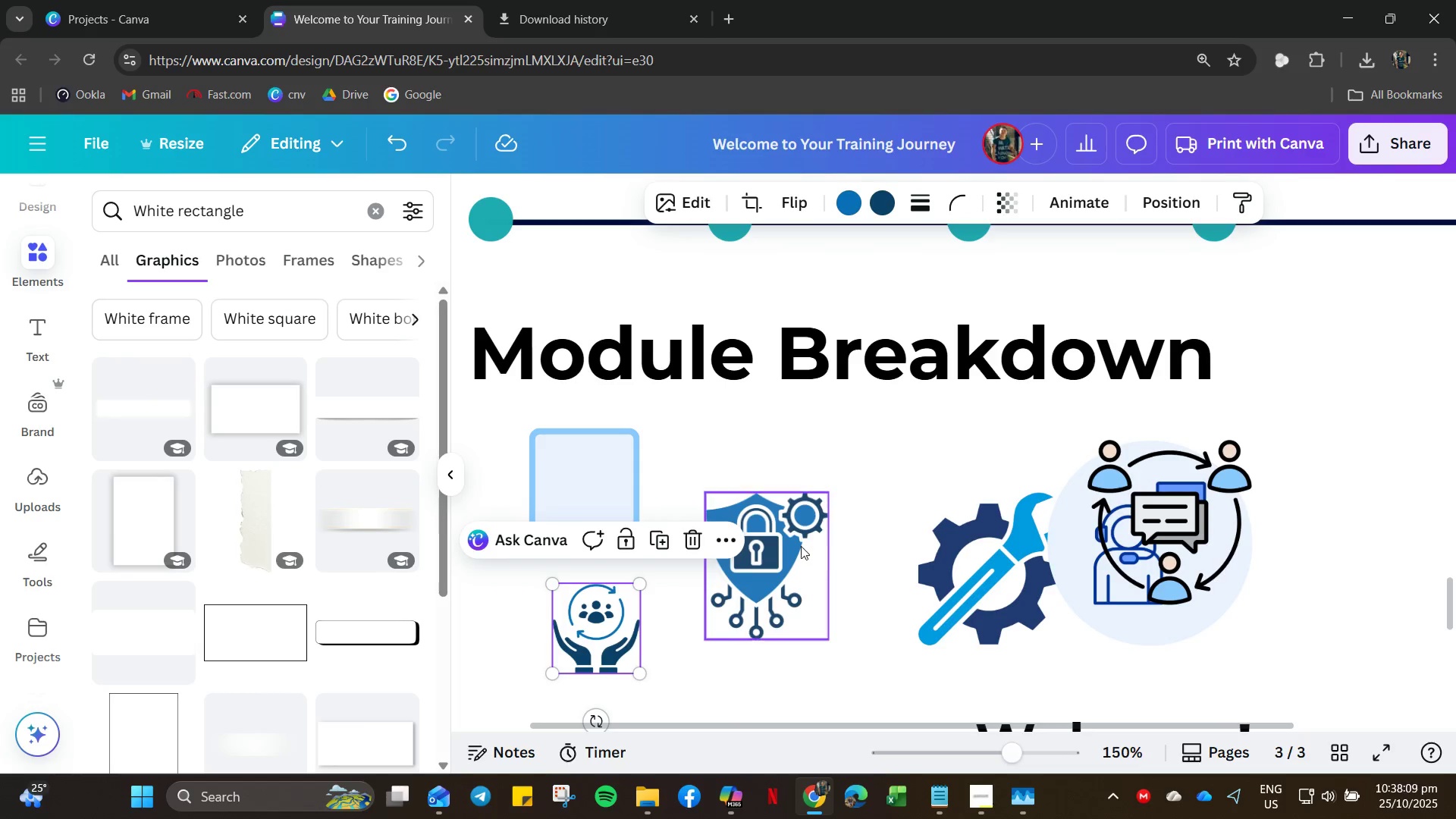 
hold_key(key=ControlLeft, duration=0.55)
scroll: coordinate [801, 546], scroll_direction: down, amount: 5.0
 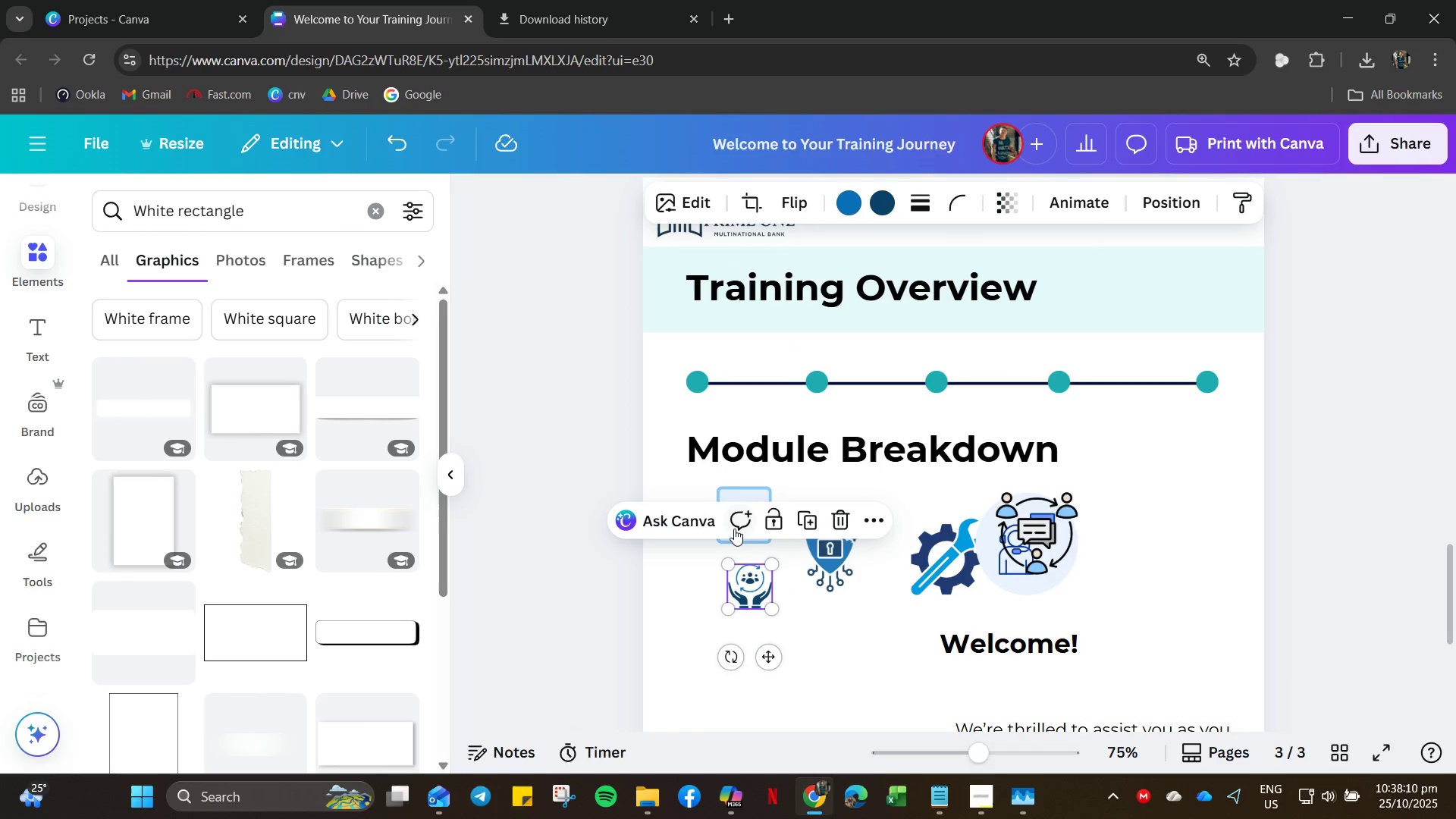 
left_click([734, 529])
 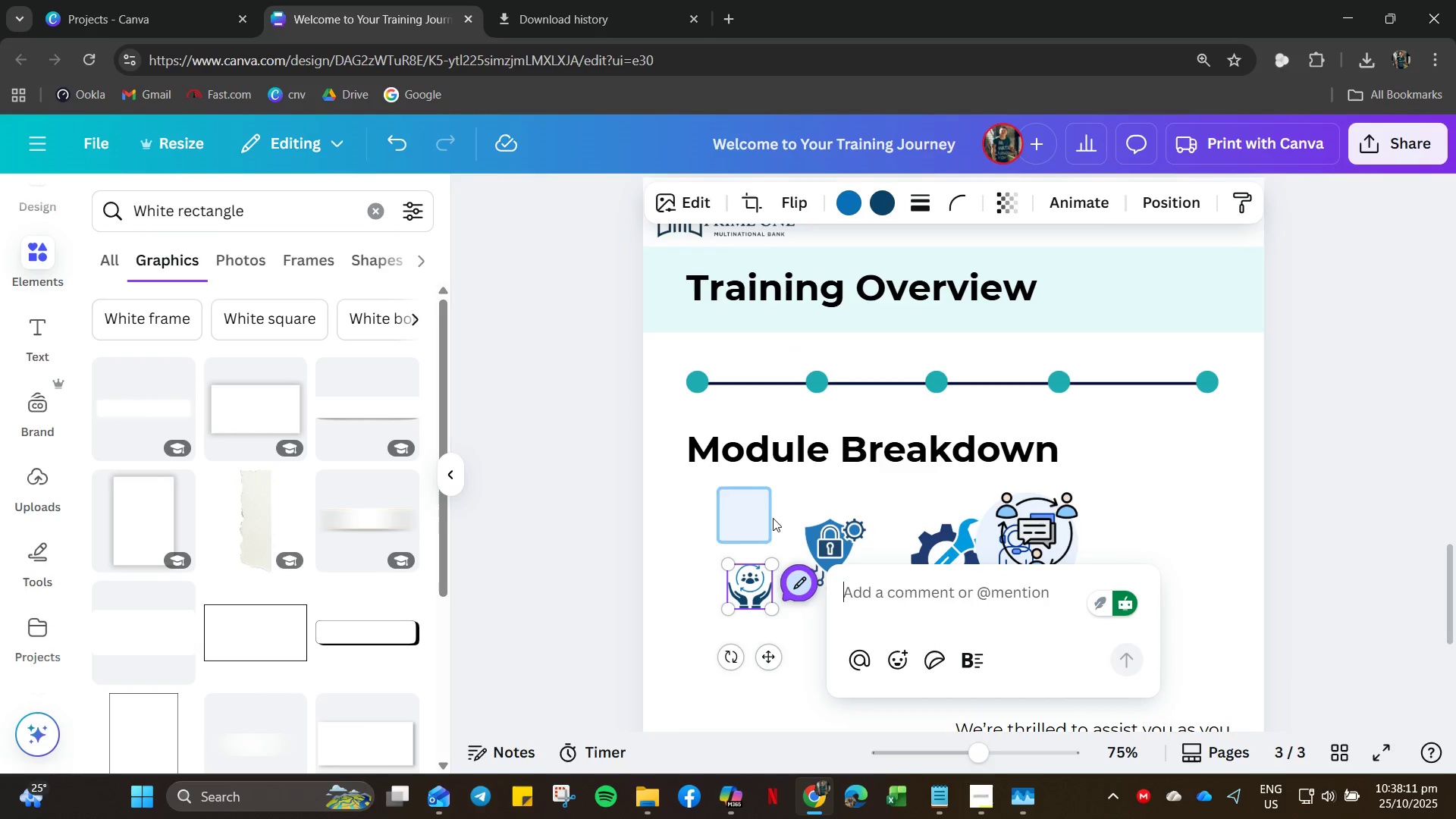 
left_click([739, 579])
 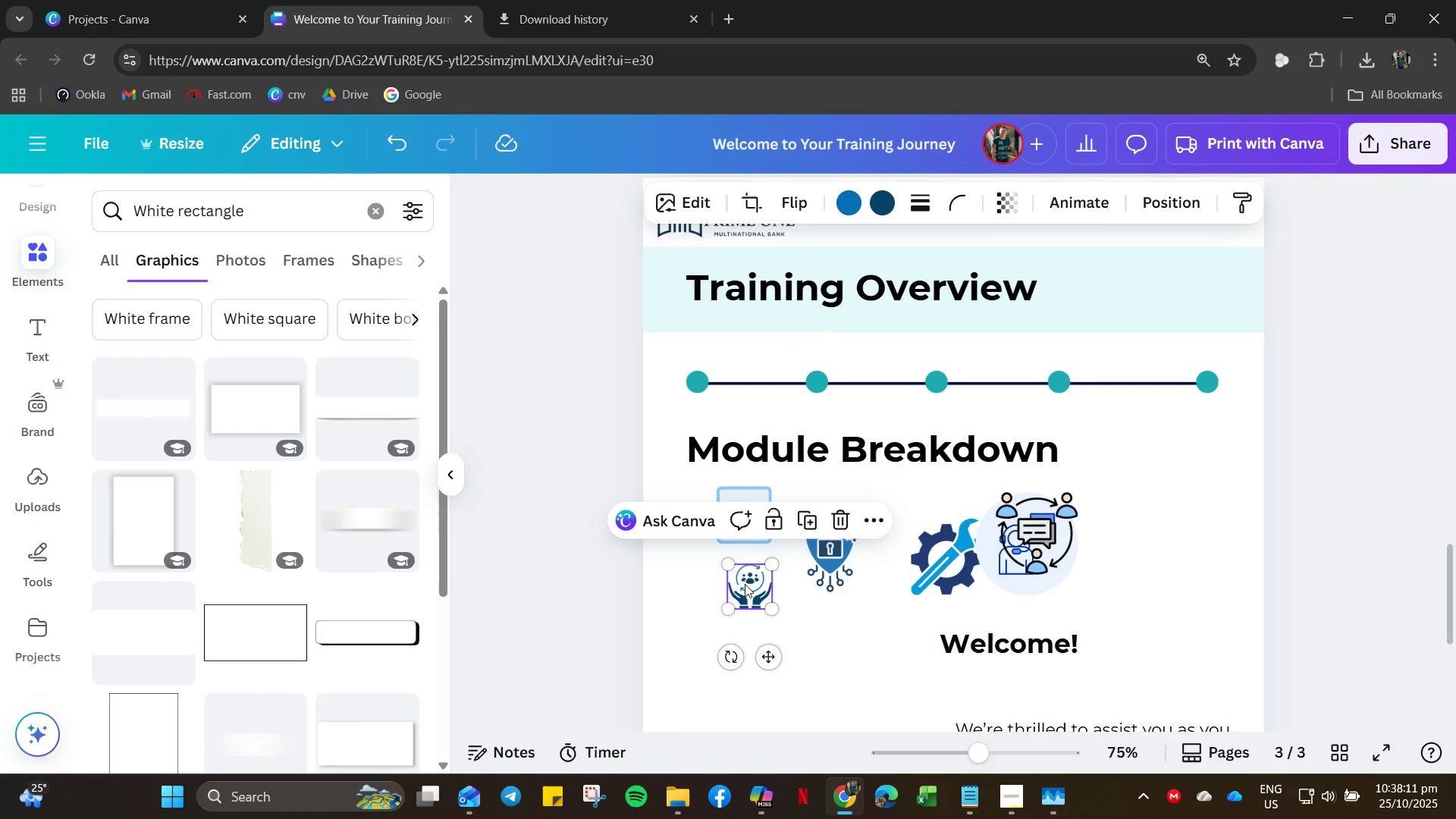 
left_click_drag(start_coordinate=[743, 584], to_coordinate=[759, 510])
 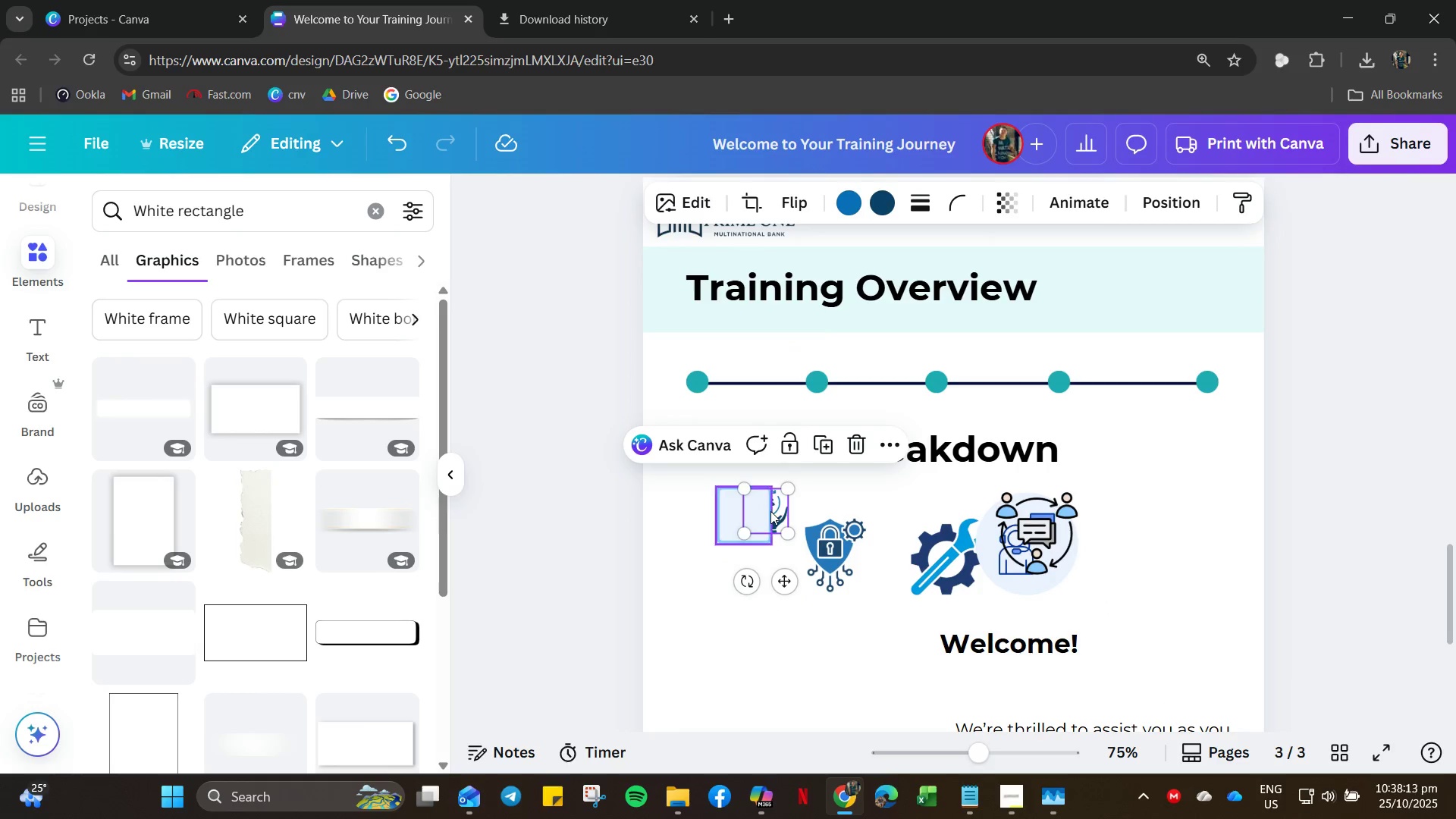 
right_click([759, 511])
 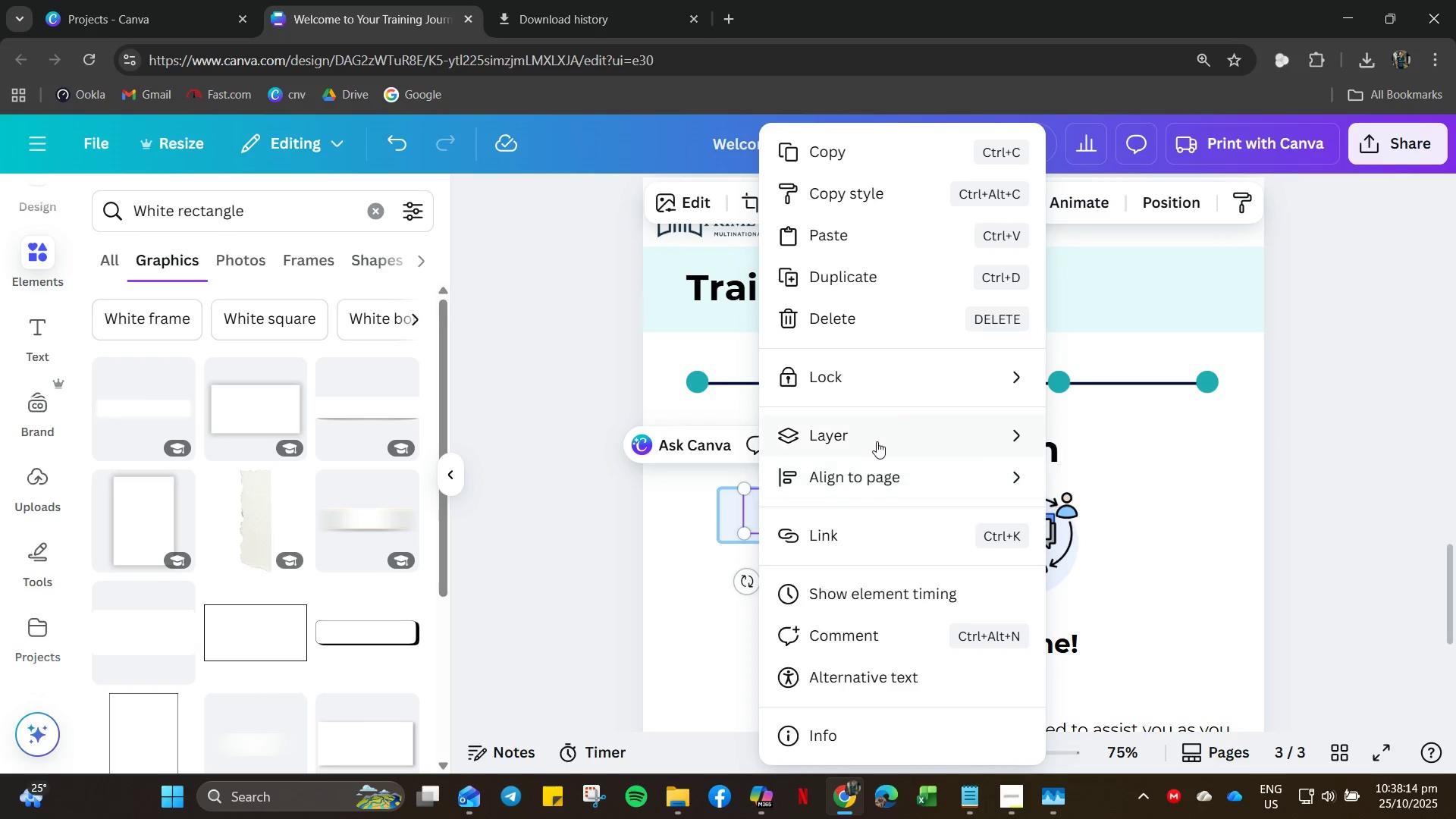 
left_click([879, 441])
 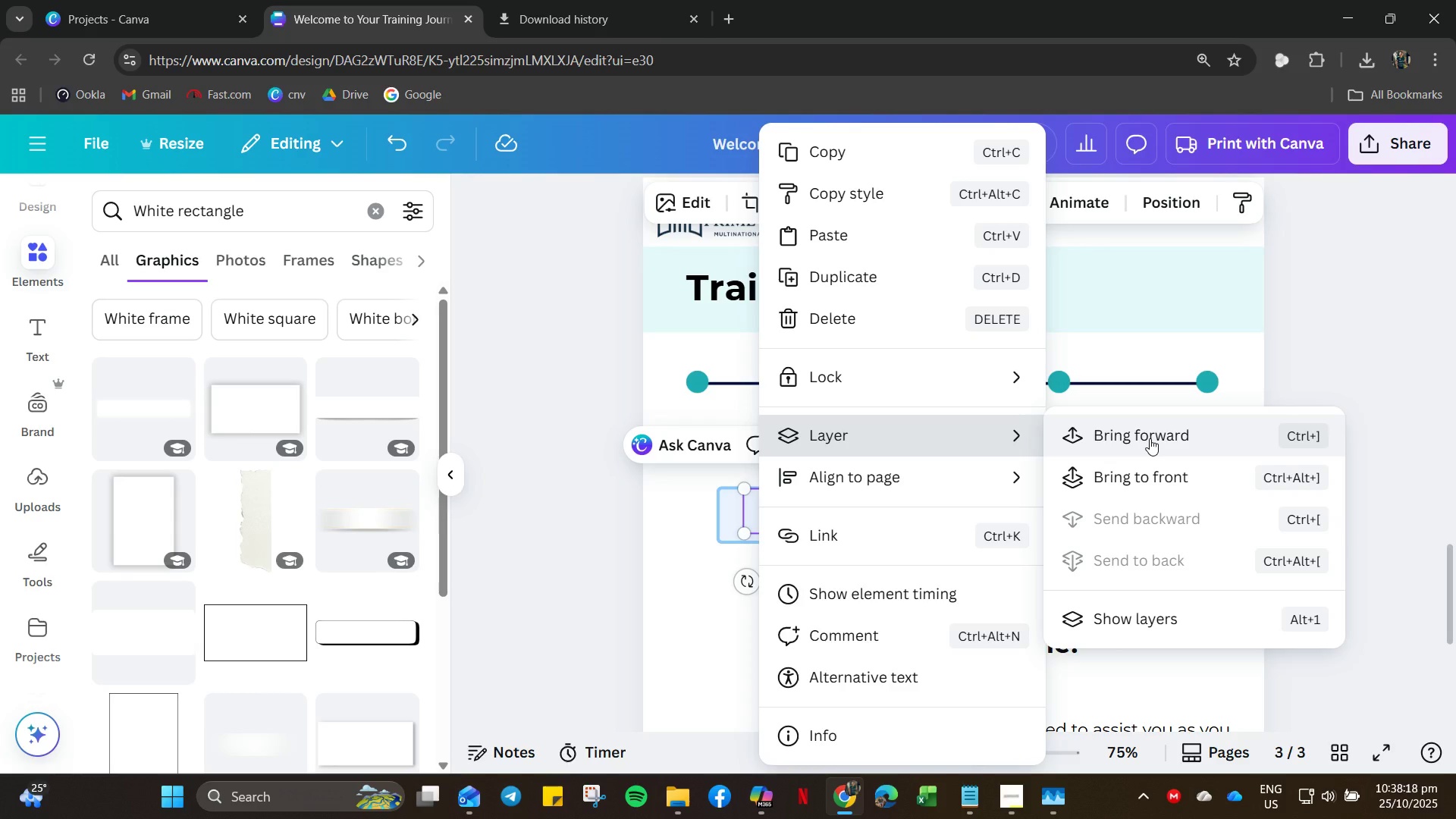 
wait(5.47)
 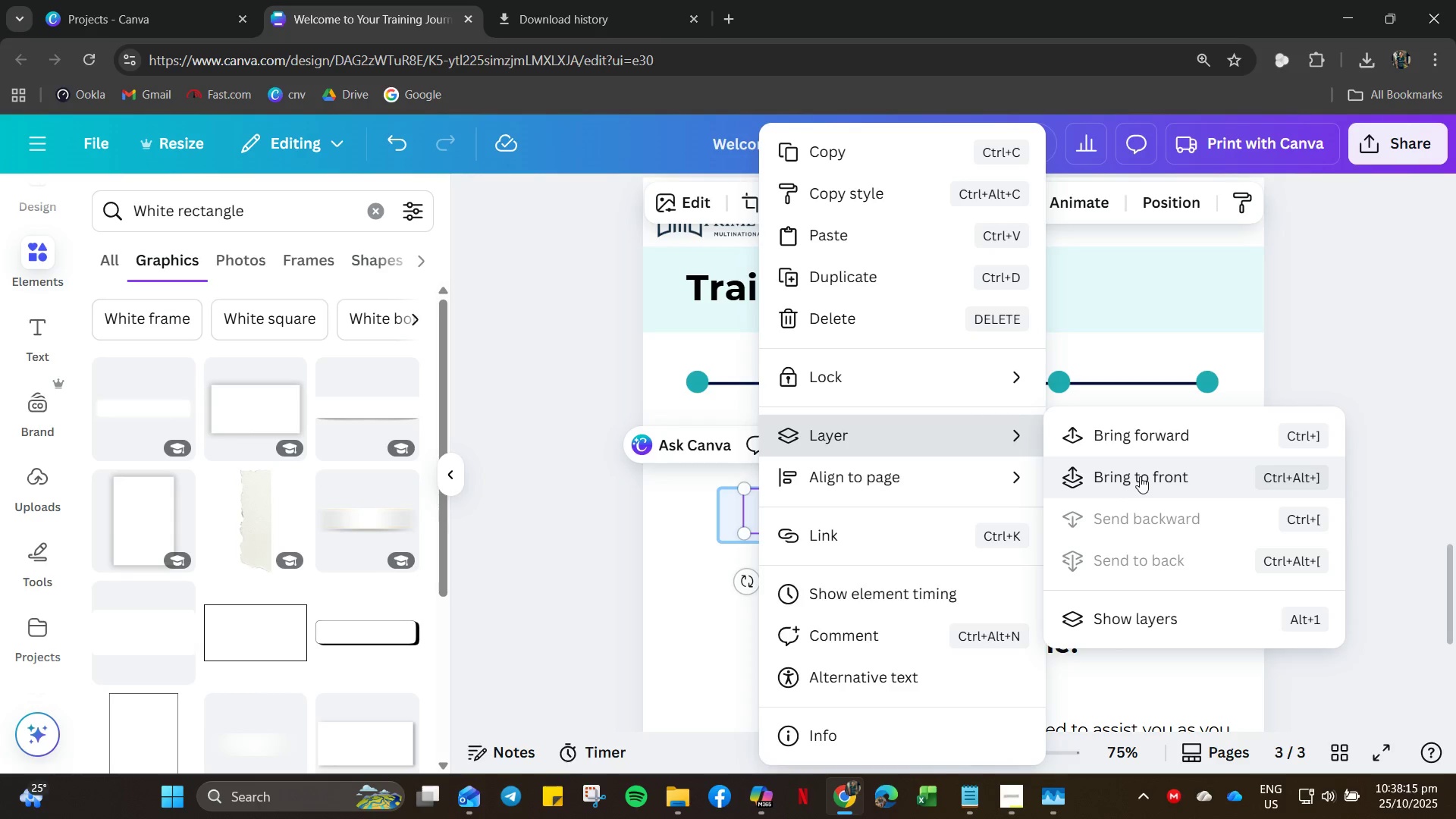 
left_click([1150, 442])
 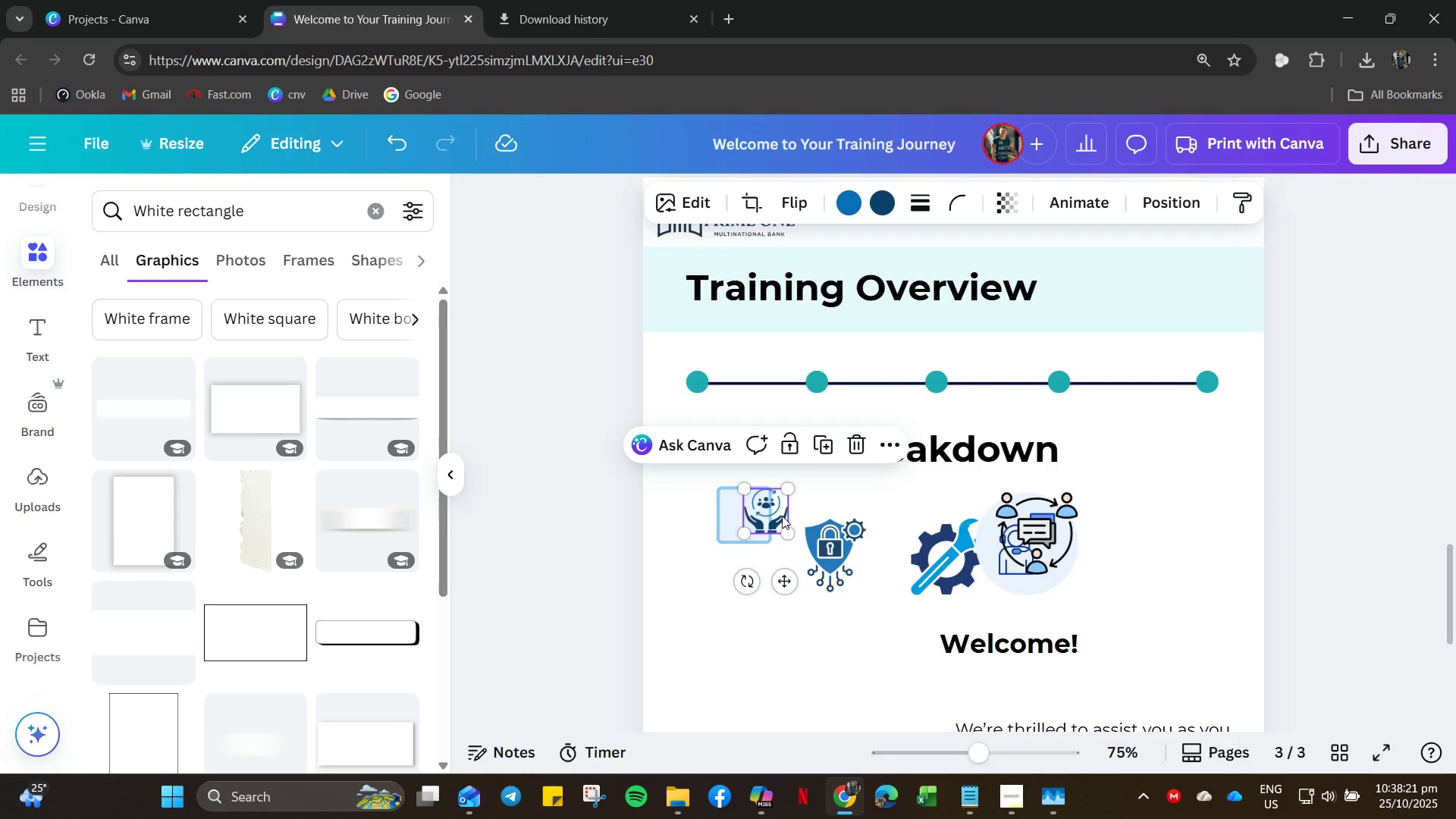 
hold_key(key=ControlLeft, duration=0.83)
scroll: coordinate [779, 519], scroll_direction: up, amount: 5.0
 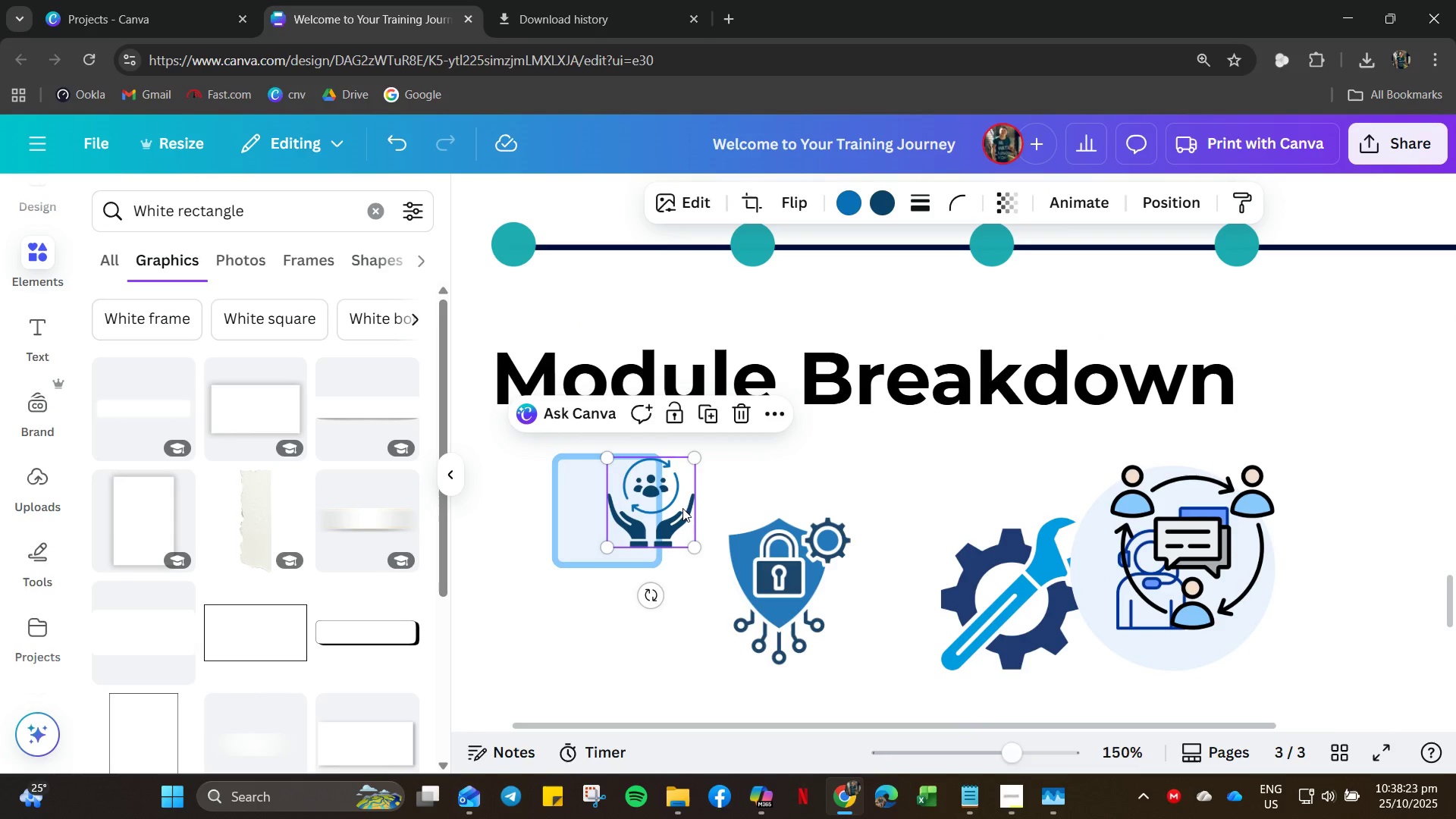 
left_click_drag(start_coordinate=[682, 508], to_coordinate=[641, 518])
 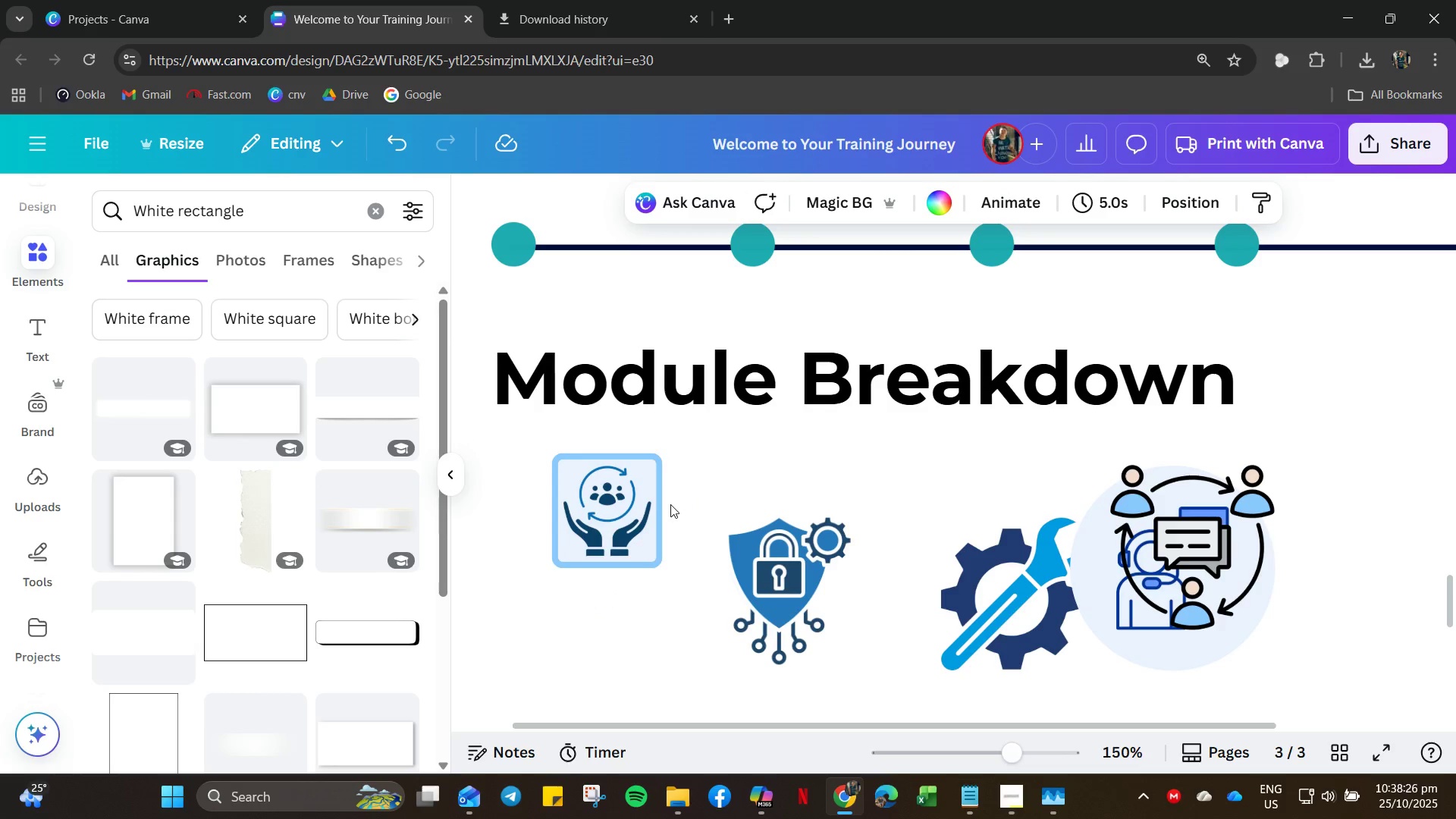 
left_click([661, 488])
 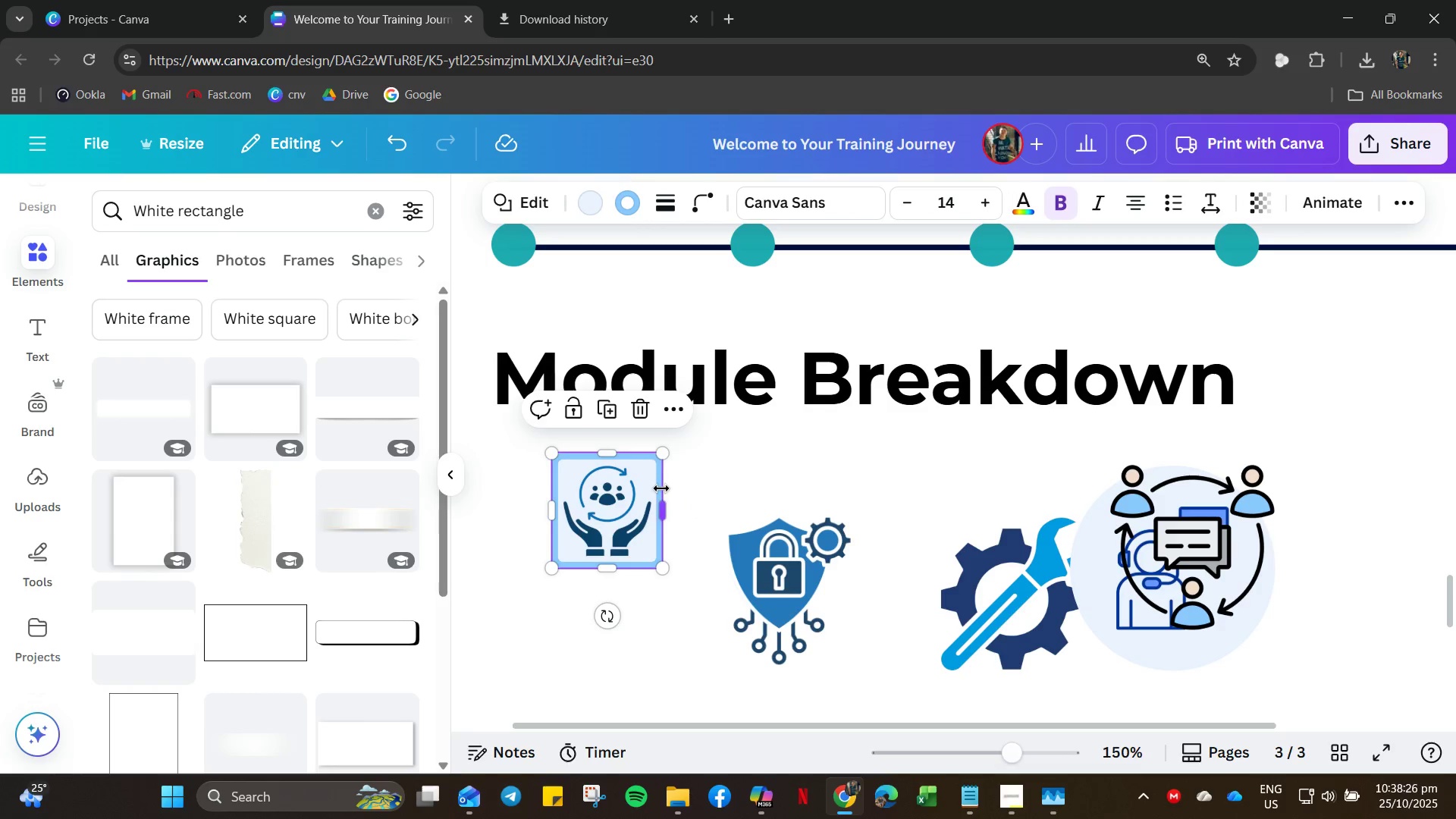 
key(Control+C)
 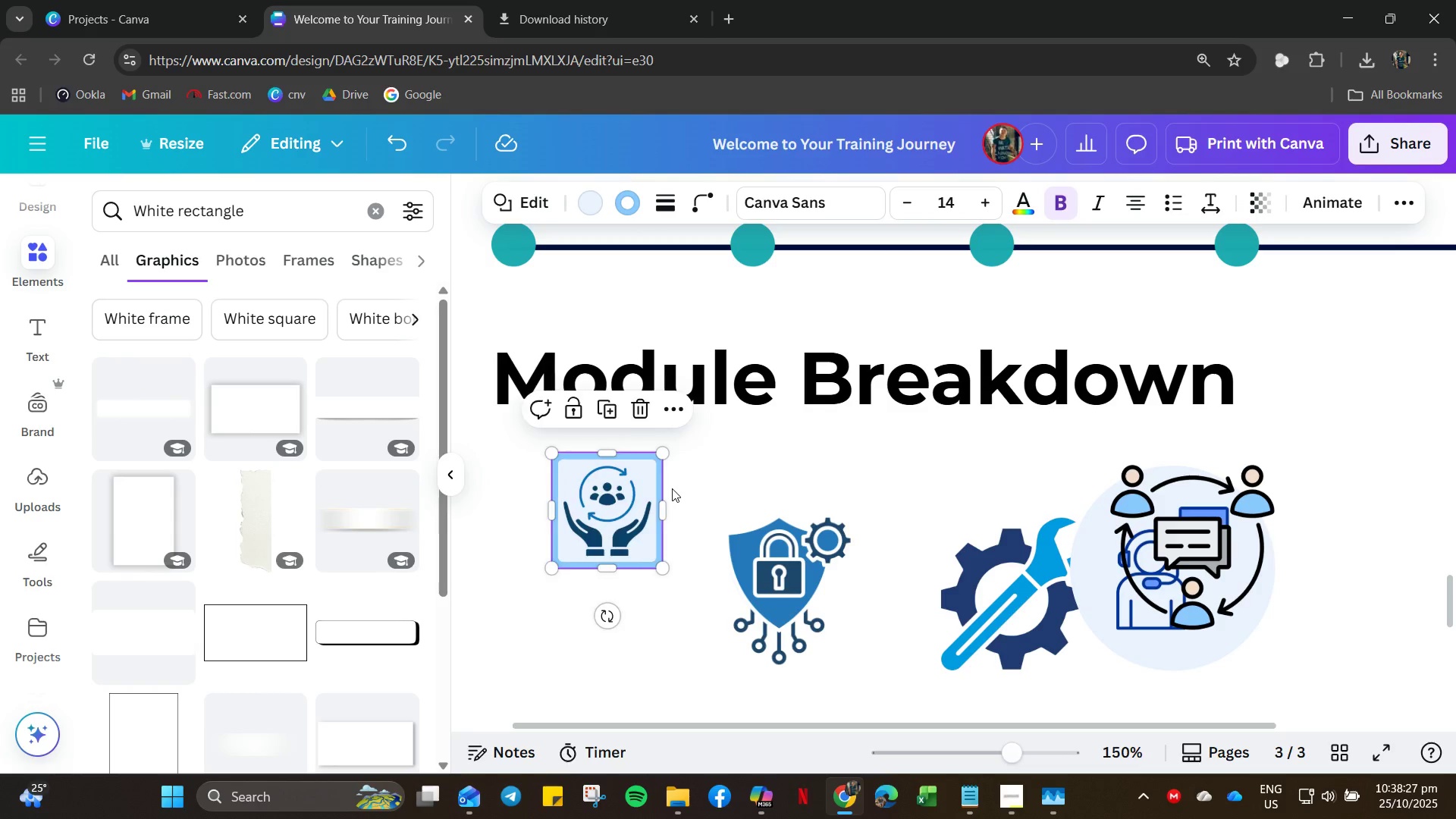 
key(Control+V)
 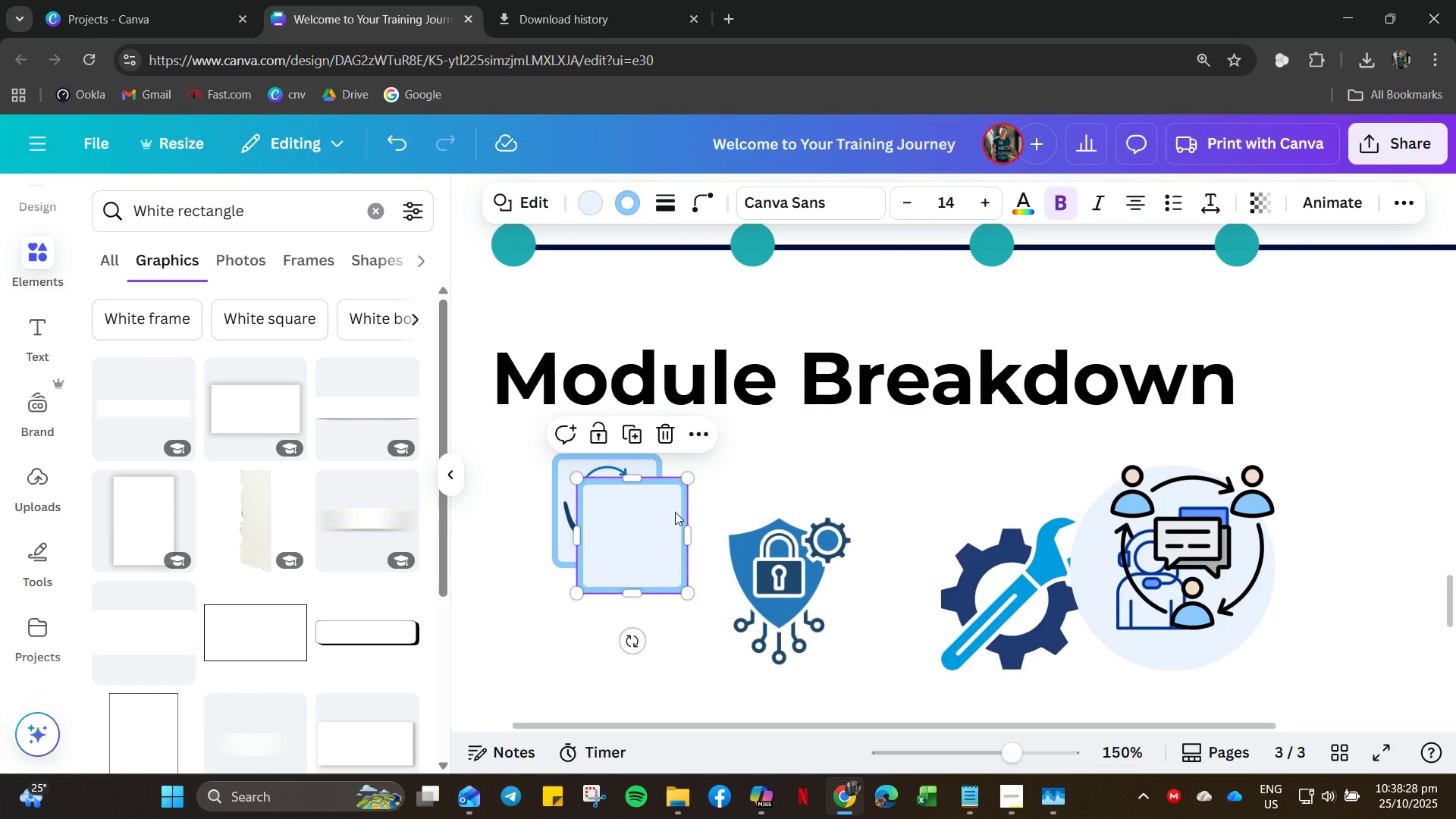 
left_click_drag(start_coordinate=[676, 509], to_coordinate=[656, 627])
 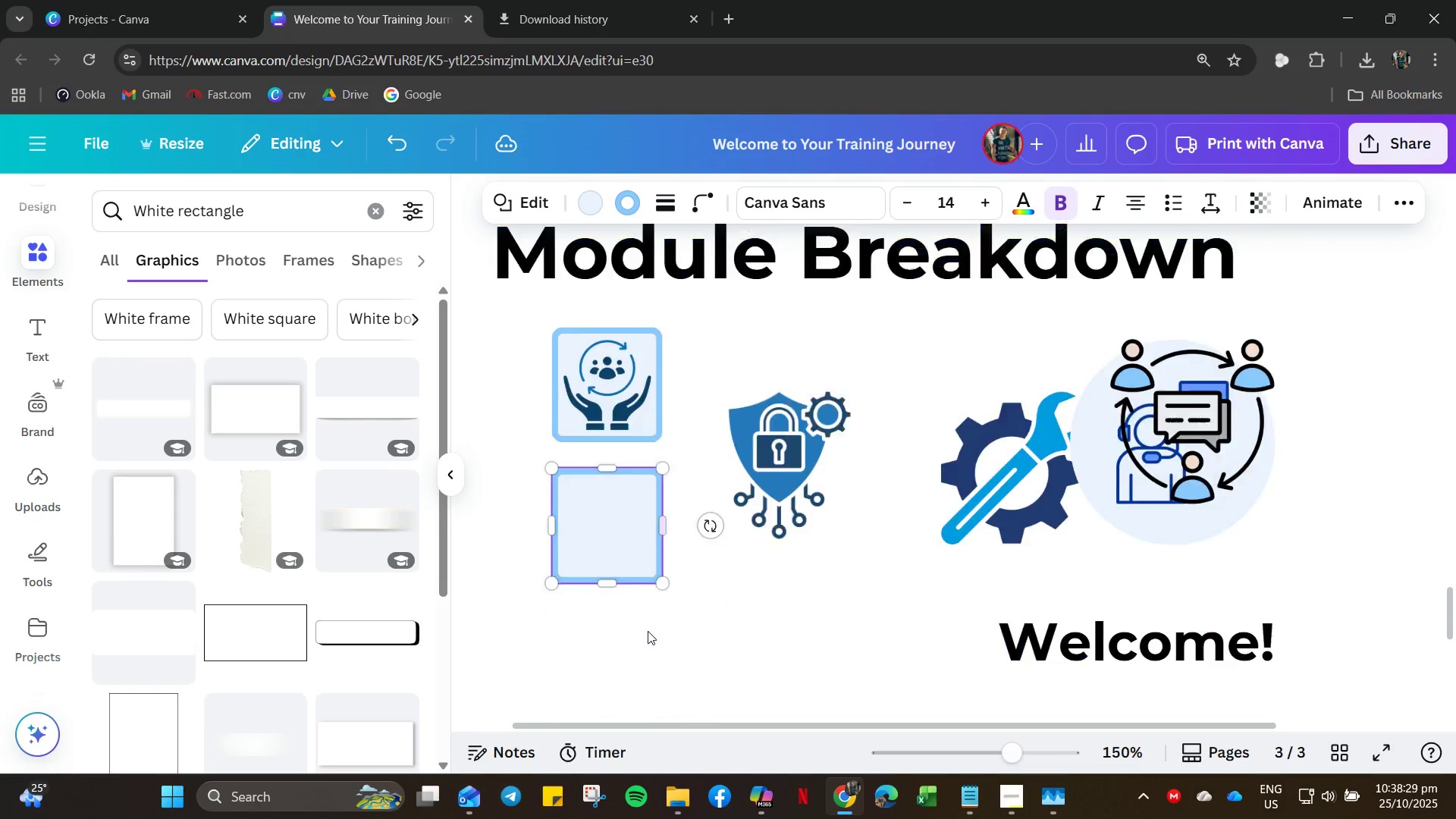 
scroll: coordinate [648, 631], scroll_direction: down, amount: 5.0
 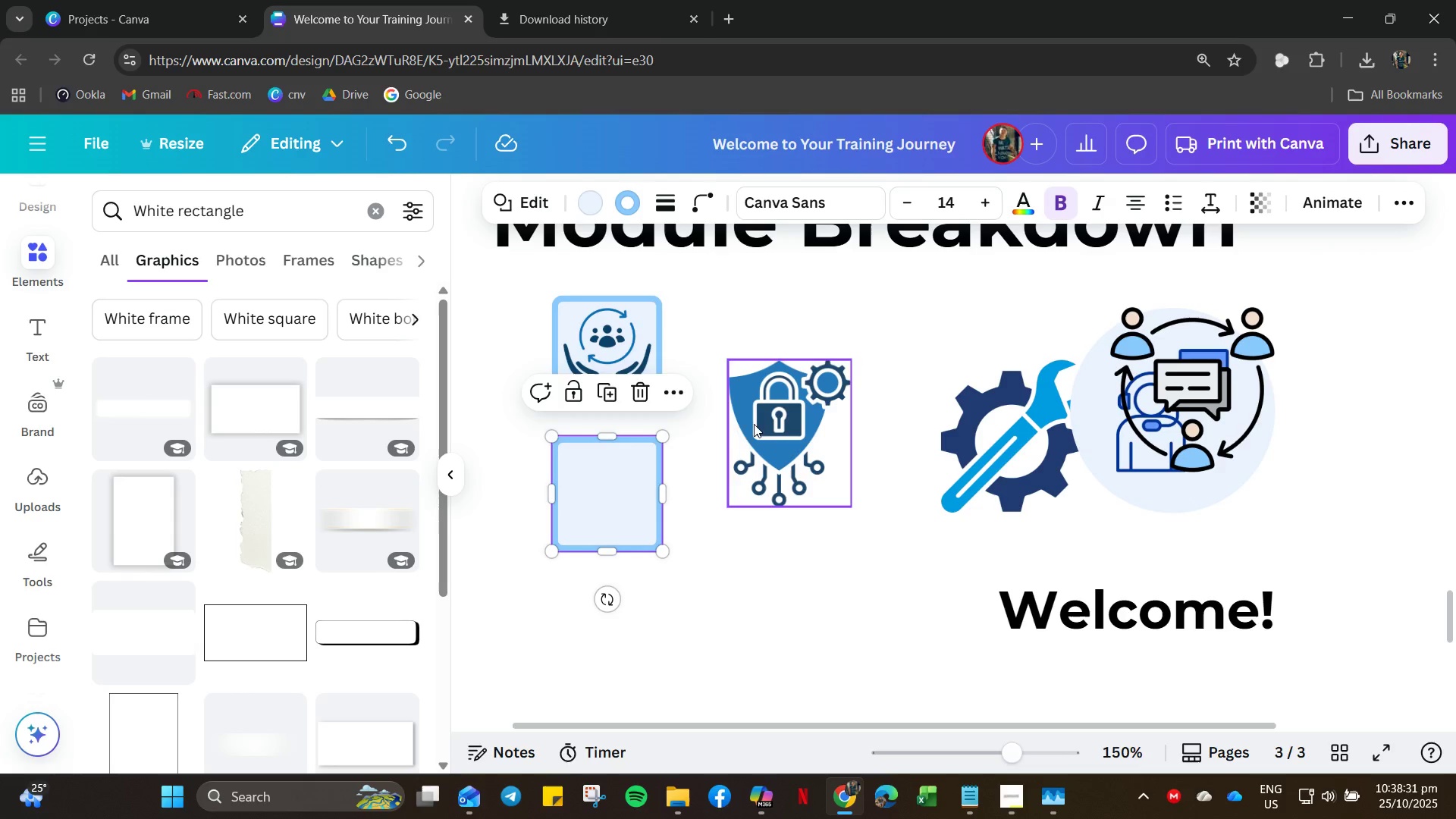 
key(Control+C)
 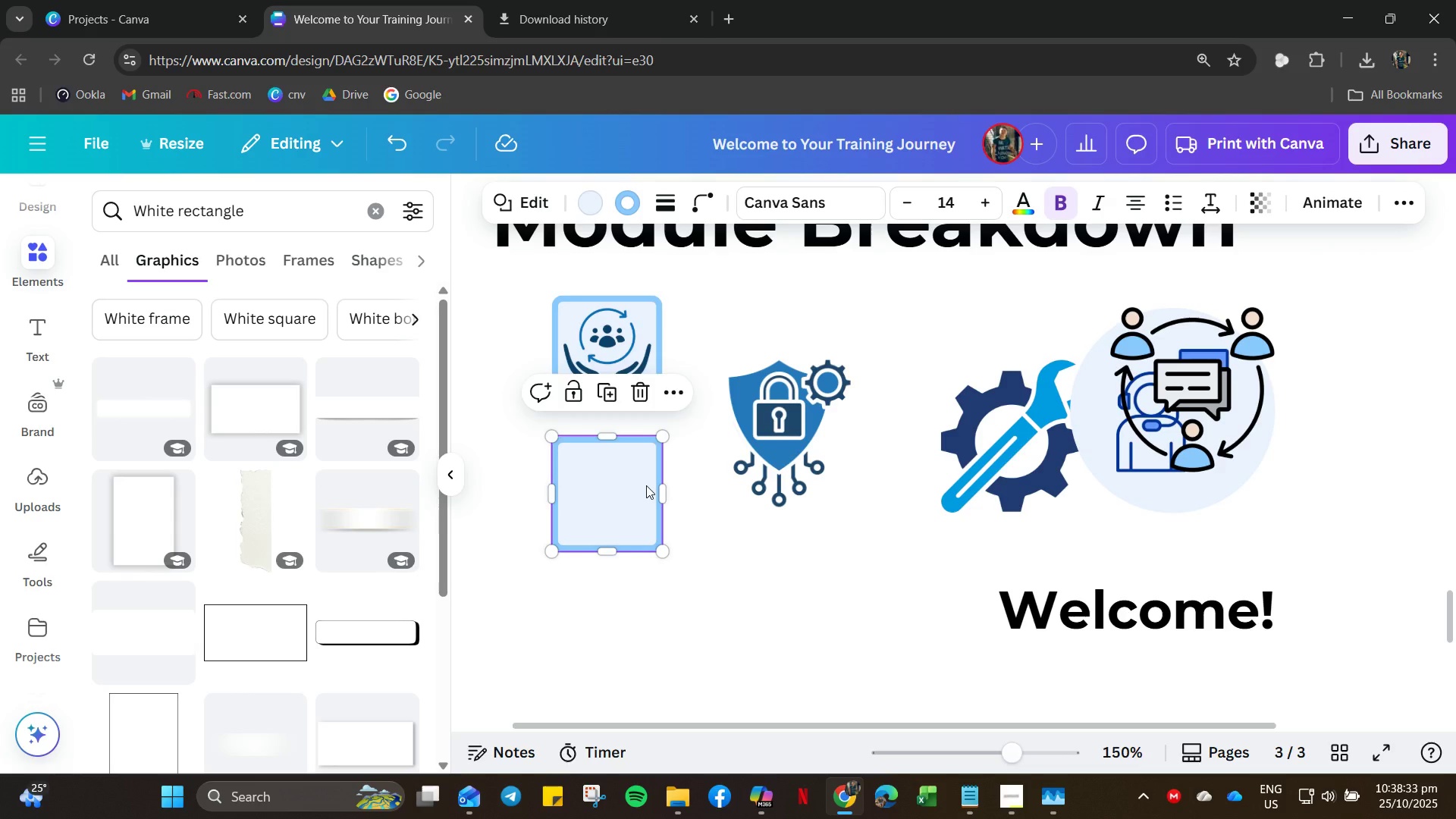 
key(Control+V)
 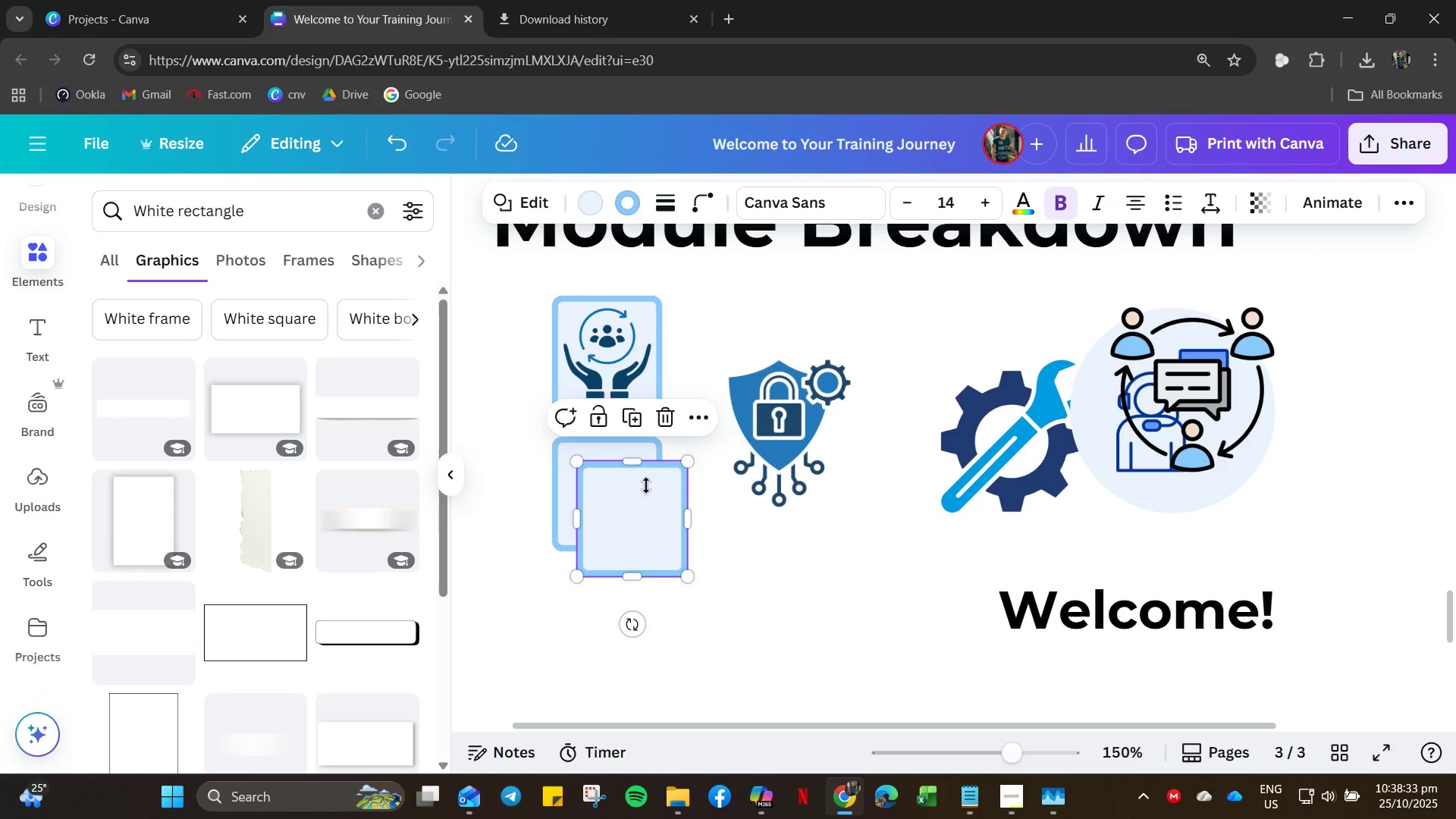 
key(Control+V)
 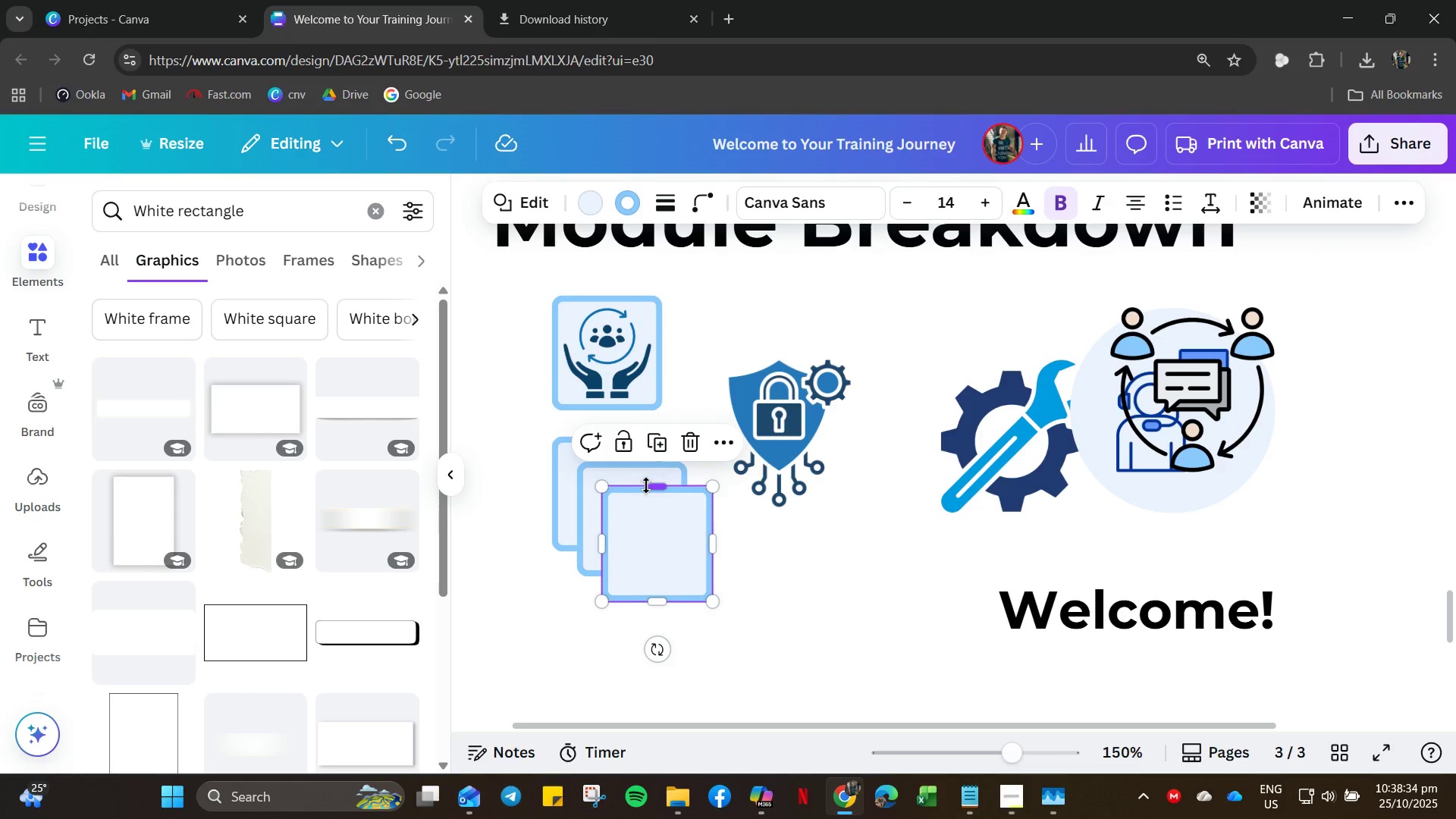 
key(Control+V)
 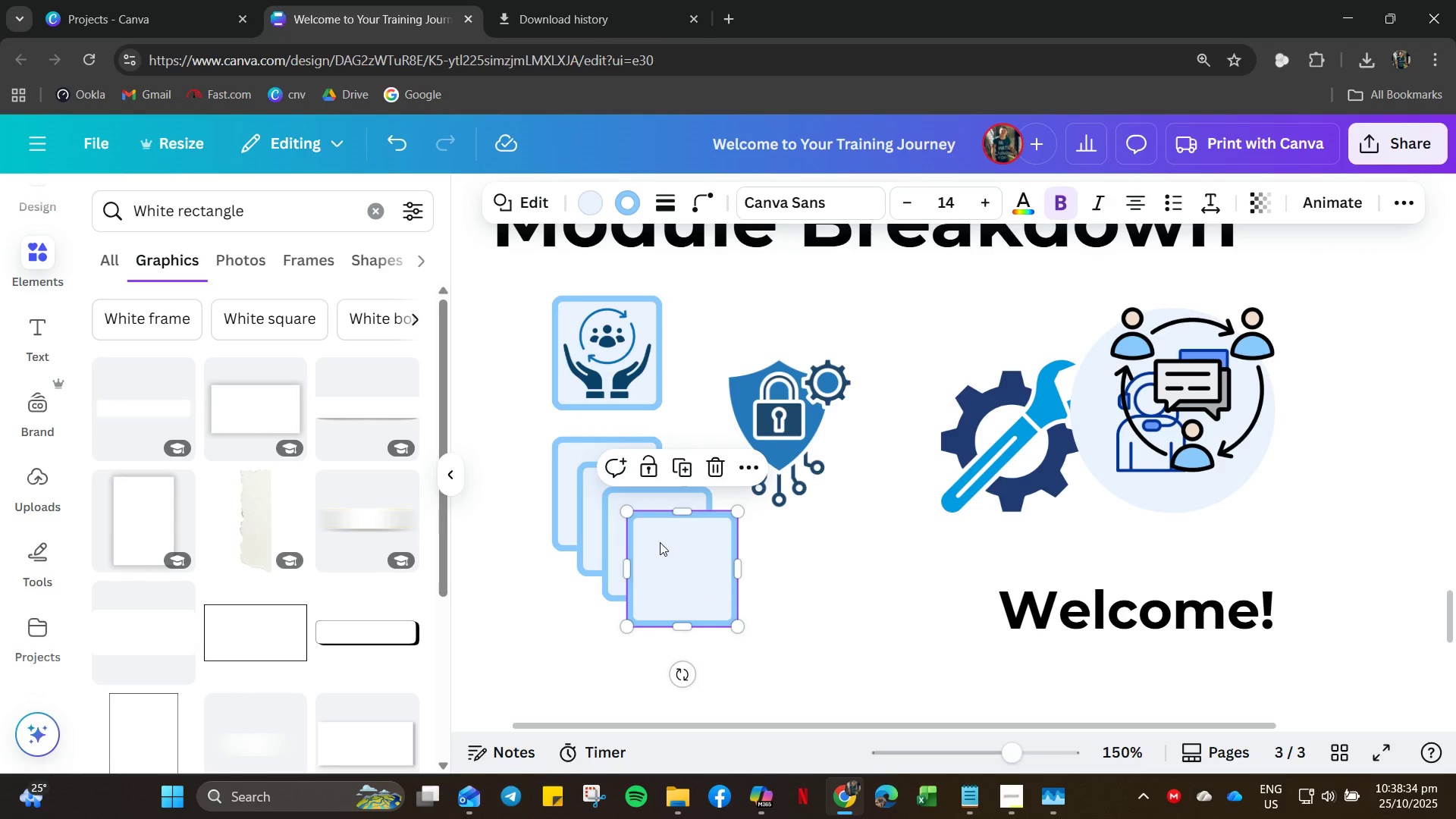 
left_click_drag(start_coordinate=[660, 542], to_coordinate=[905, 438])
 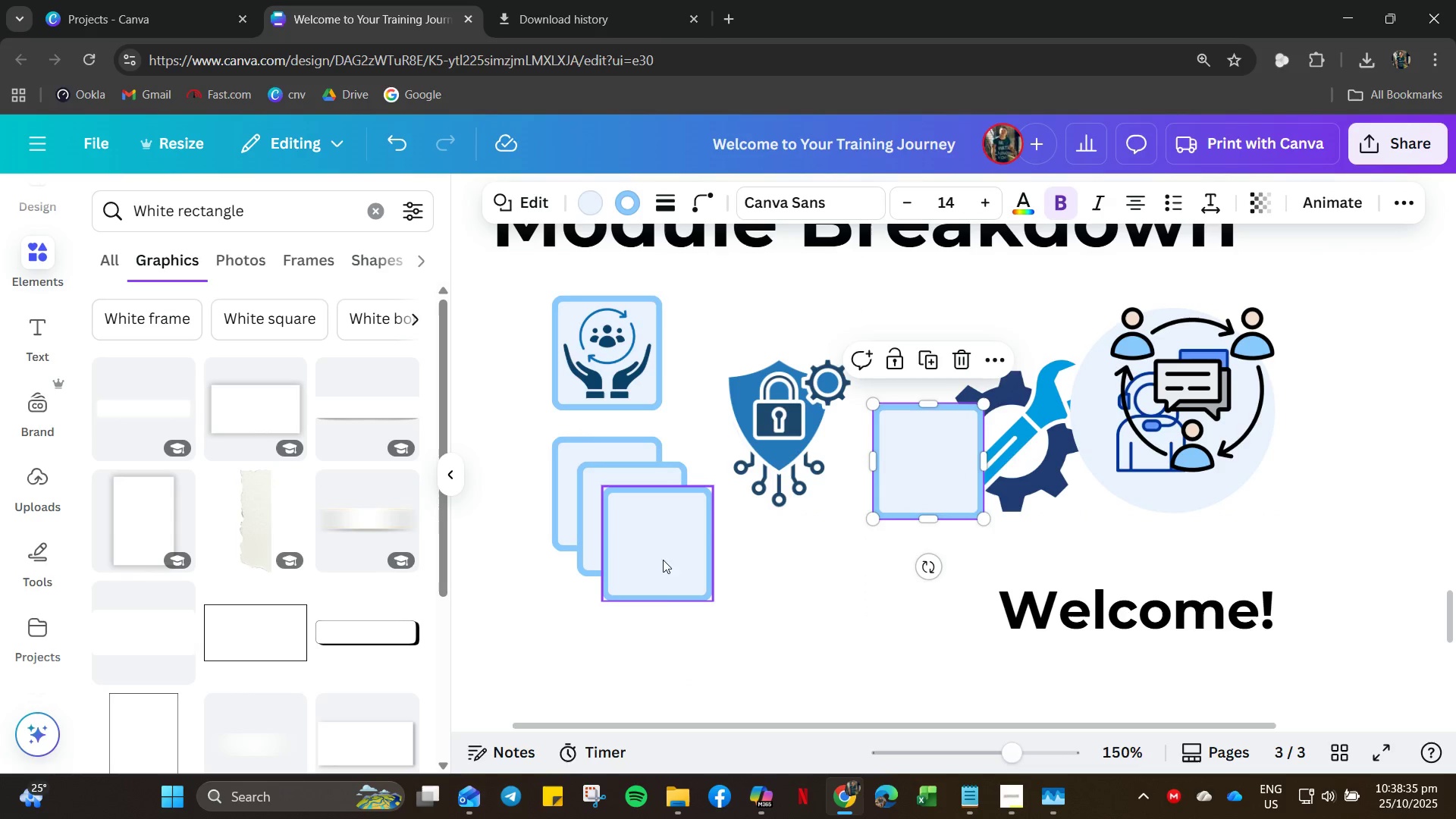 
left_click_drag(start_coordinate=[651, 563], to_coordinate=[864, 616])
 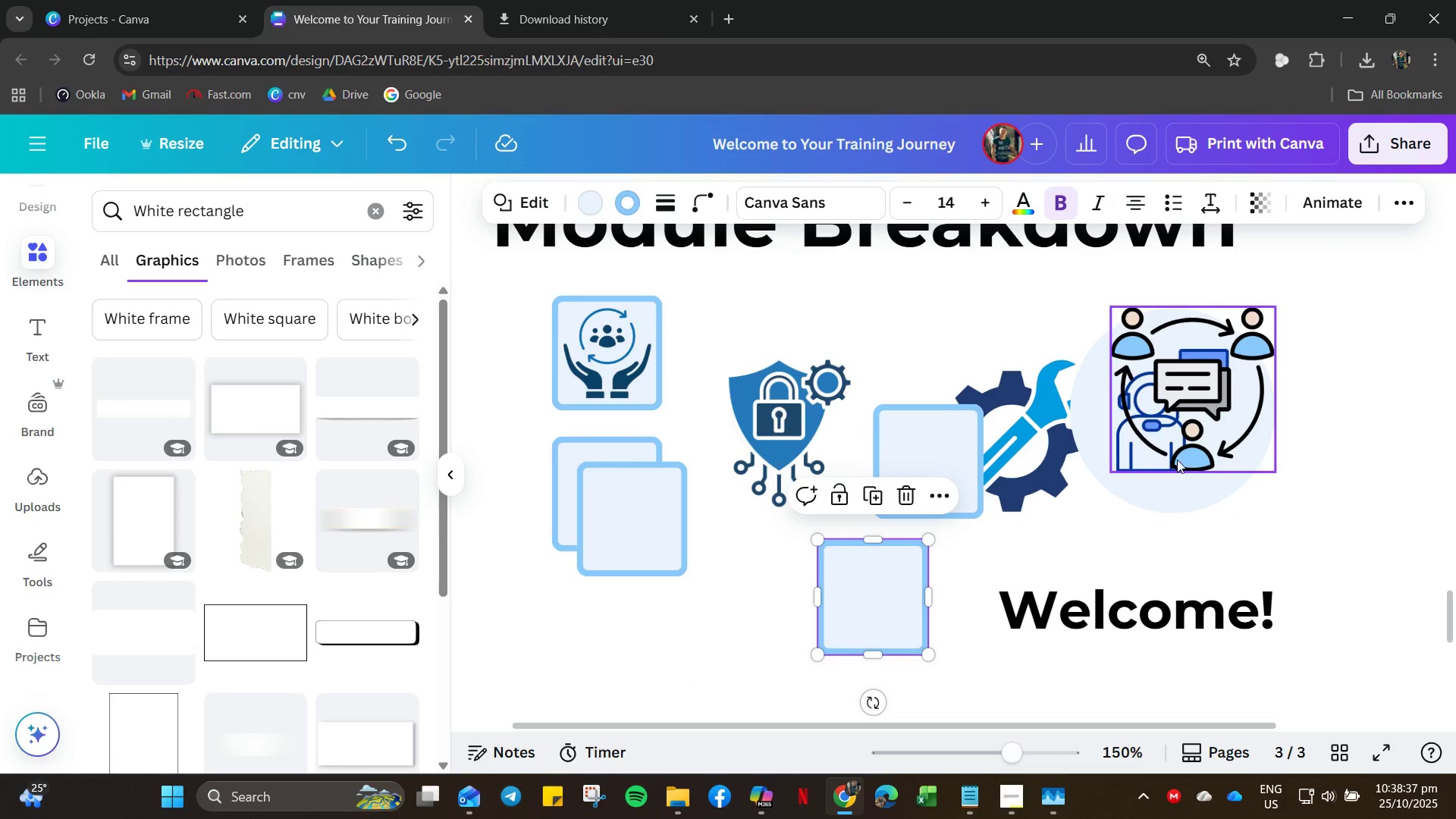 
left_click_drag(start_coordinate=[1176, 460], to_coordinate=[775, 673])
 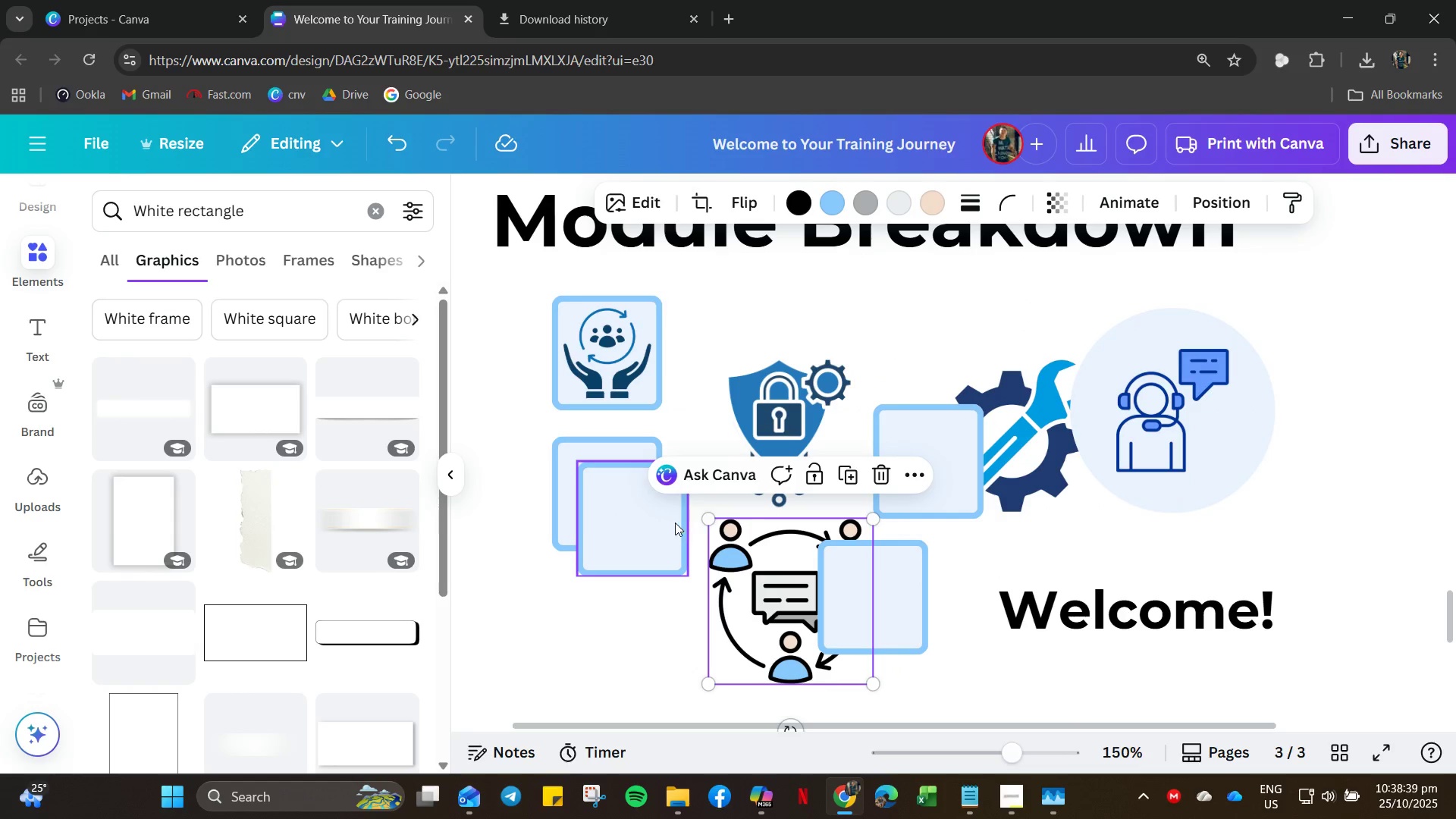 
left_click_drag(start_coordinate=[673, 523], to_coordinate=[1387, 440])
 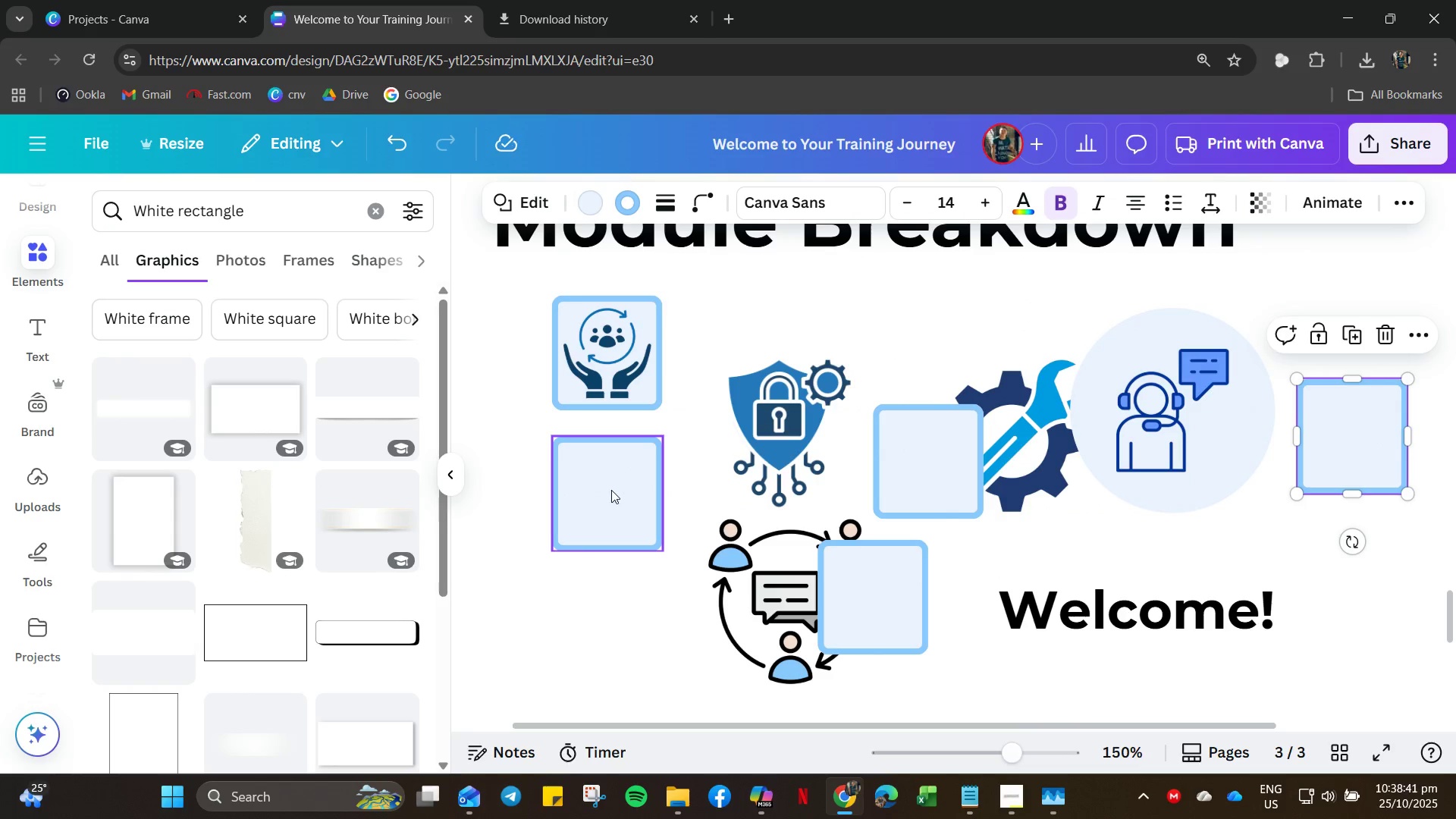 
left_click([611, 490])
 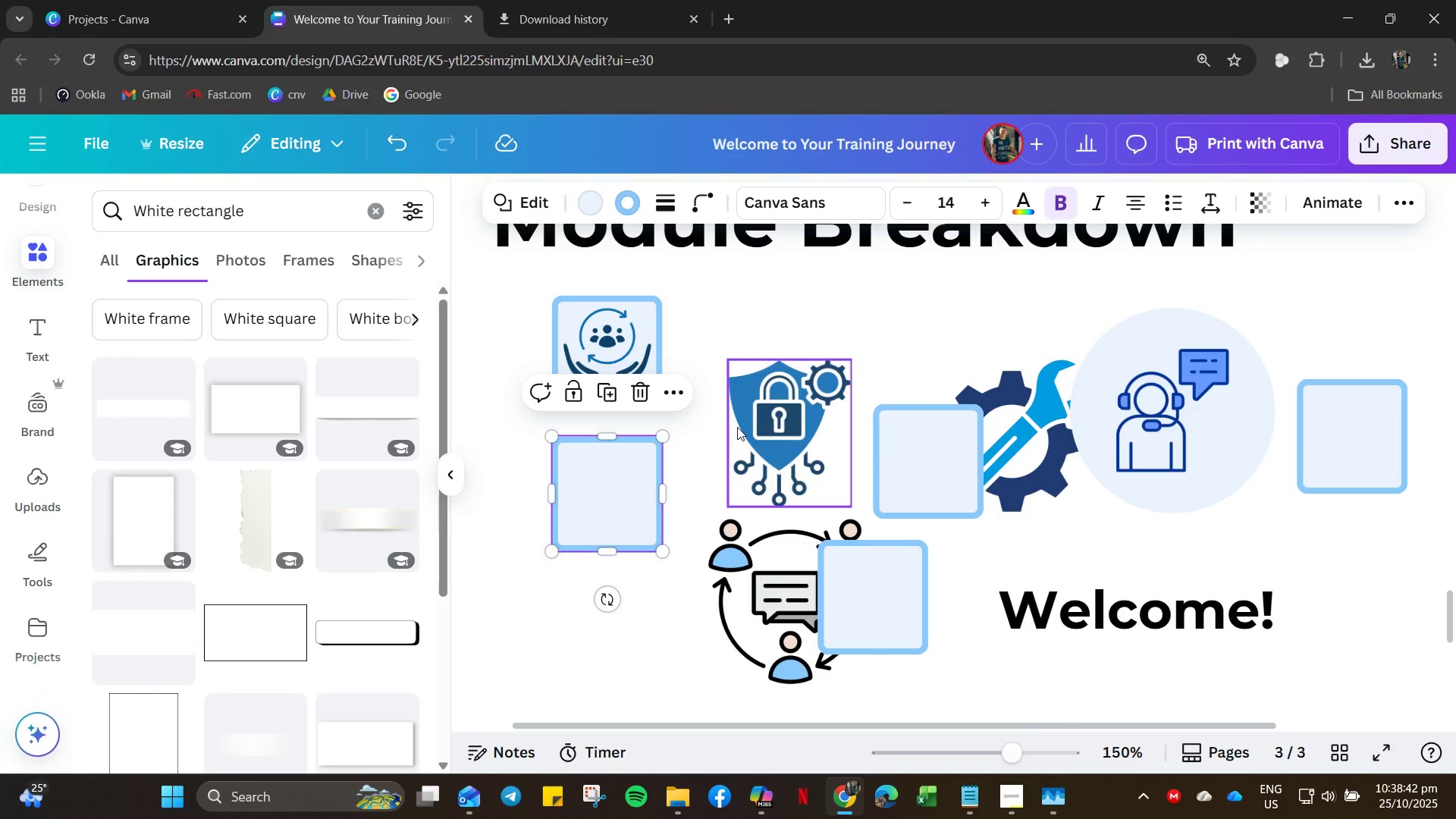 
left_click_drag(start_coordinate=[737, 427], to_coordinate=[599, 497])
 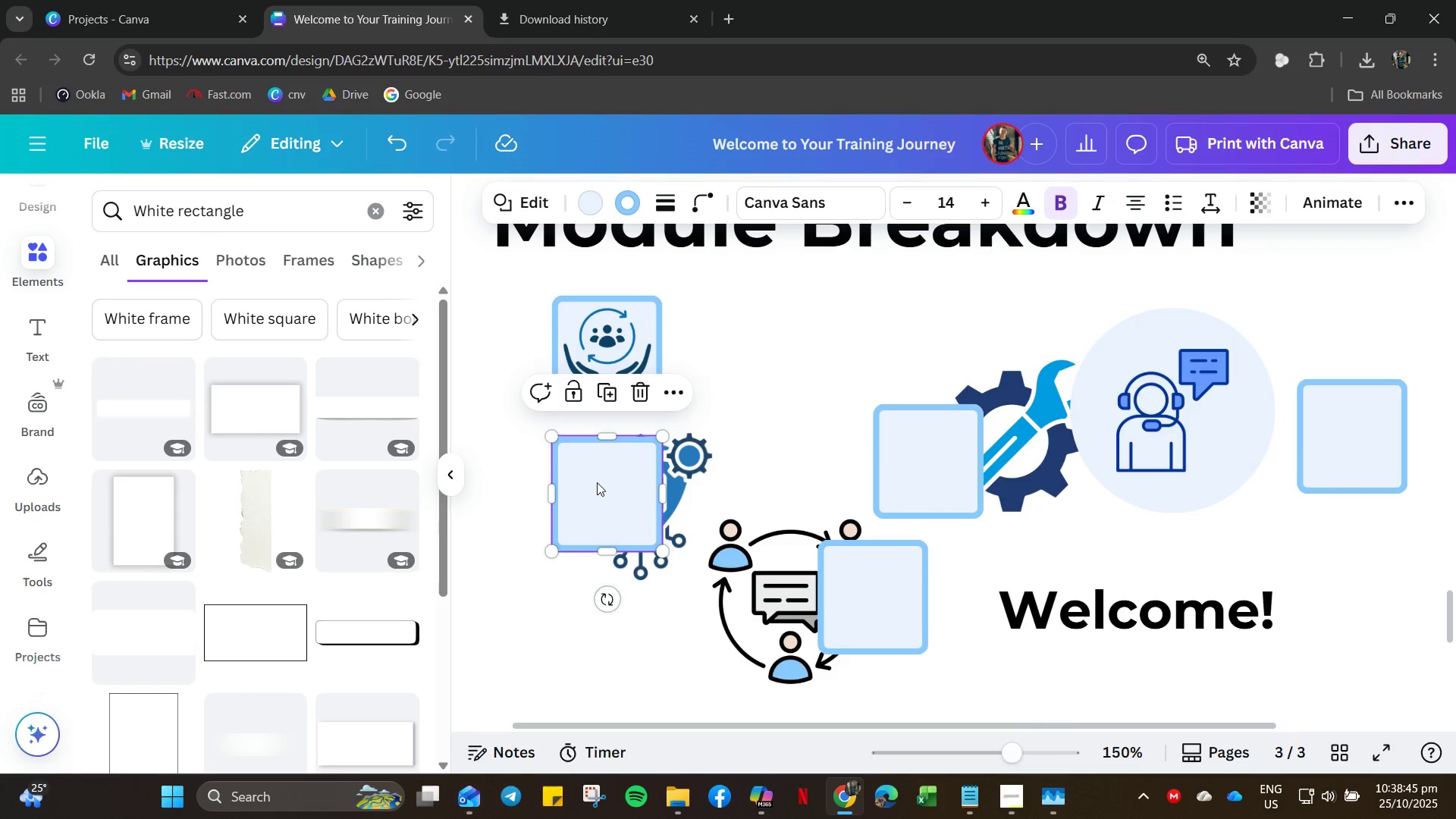 
right_click([597, 482])
 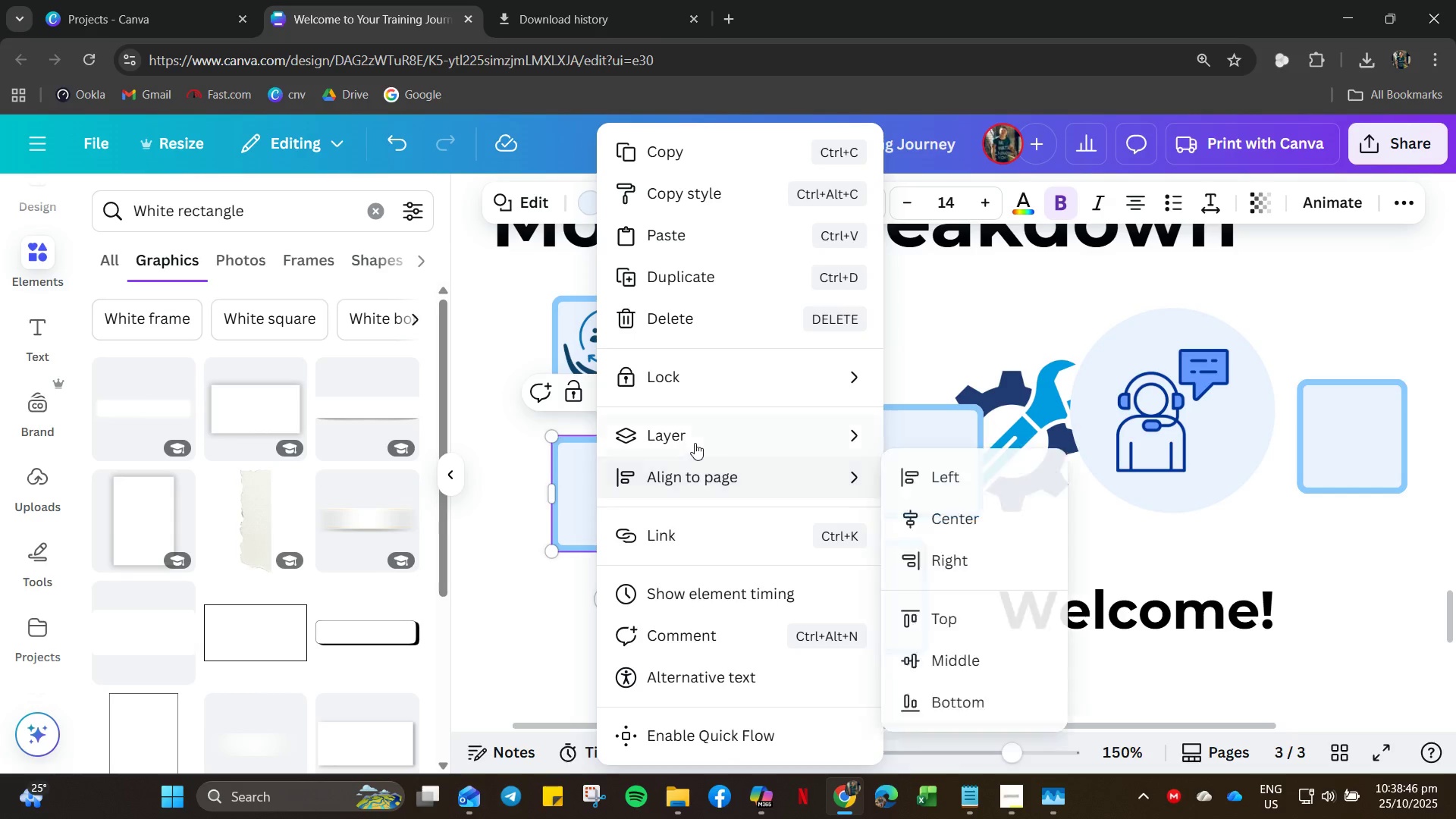 
left_click([695, 443])
 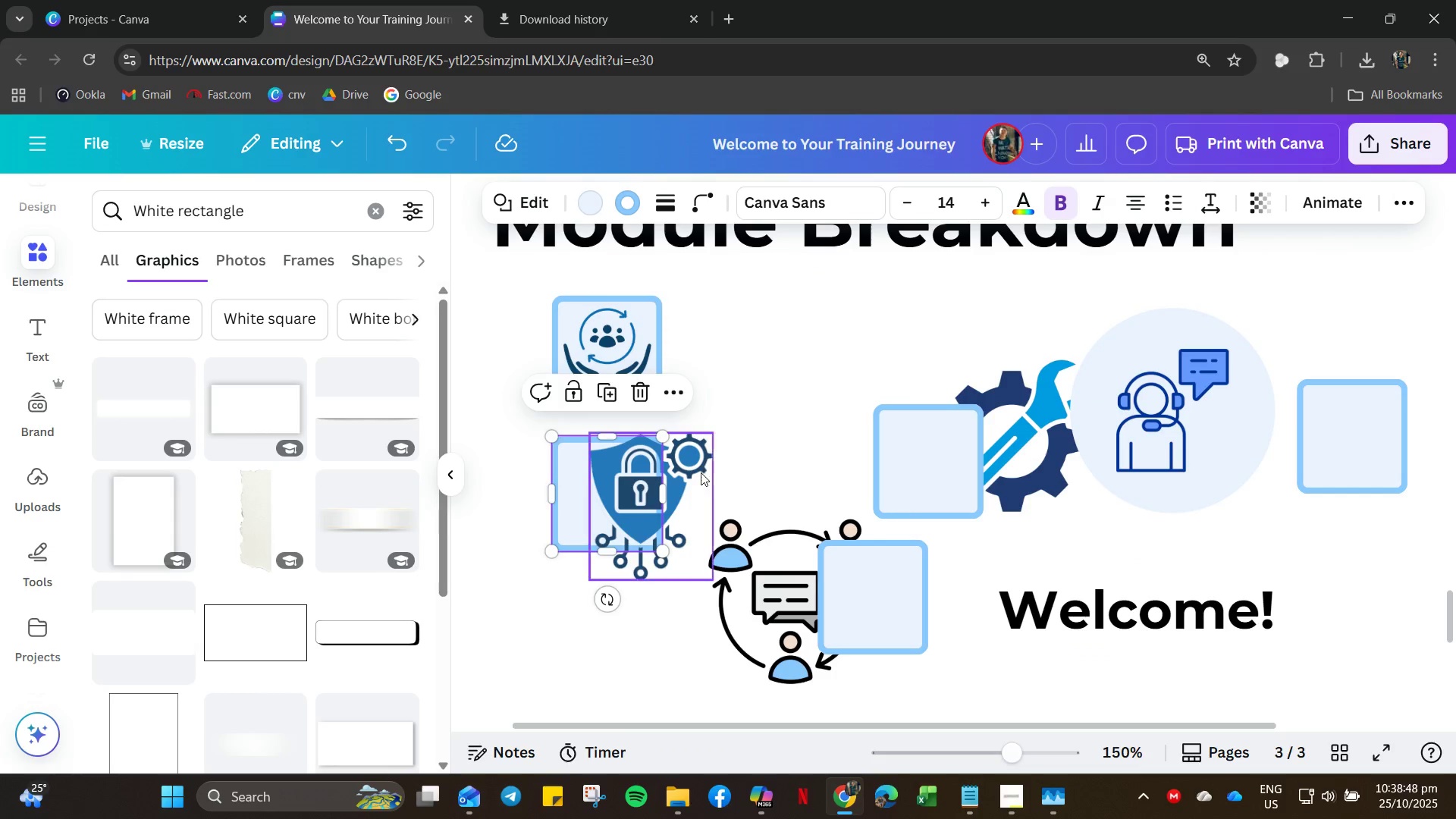 
right_click([689, 472])
 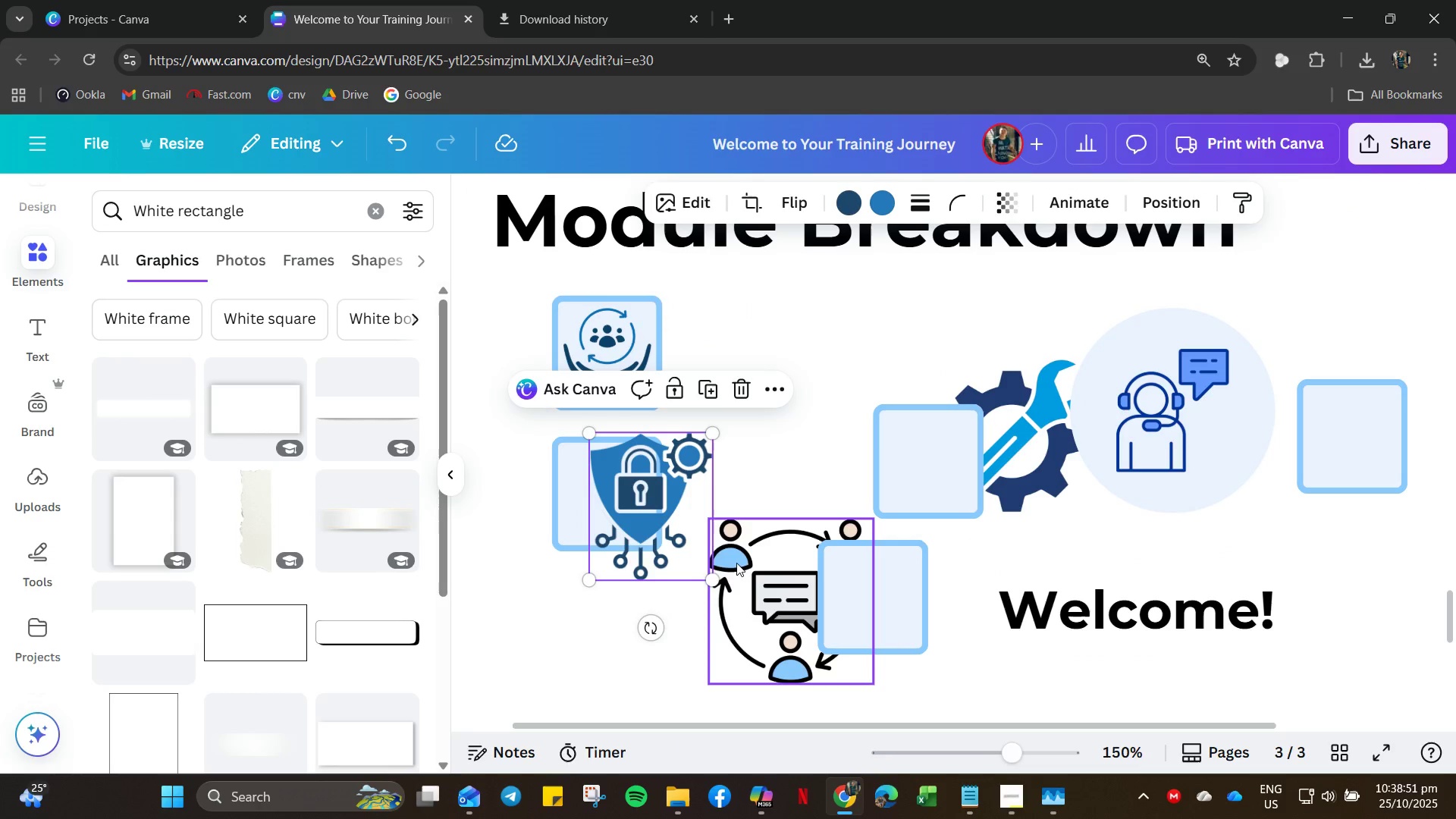 
left_click_drag(start_coordinate=[710, 583], to_coordinate=[657, 531])
 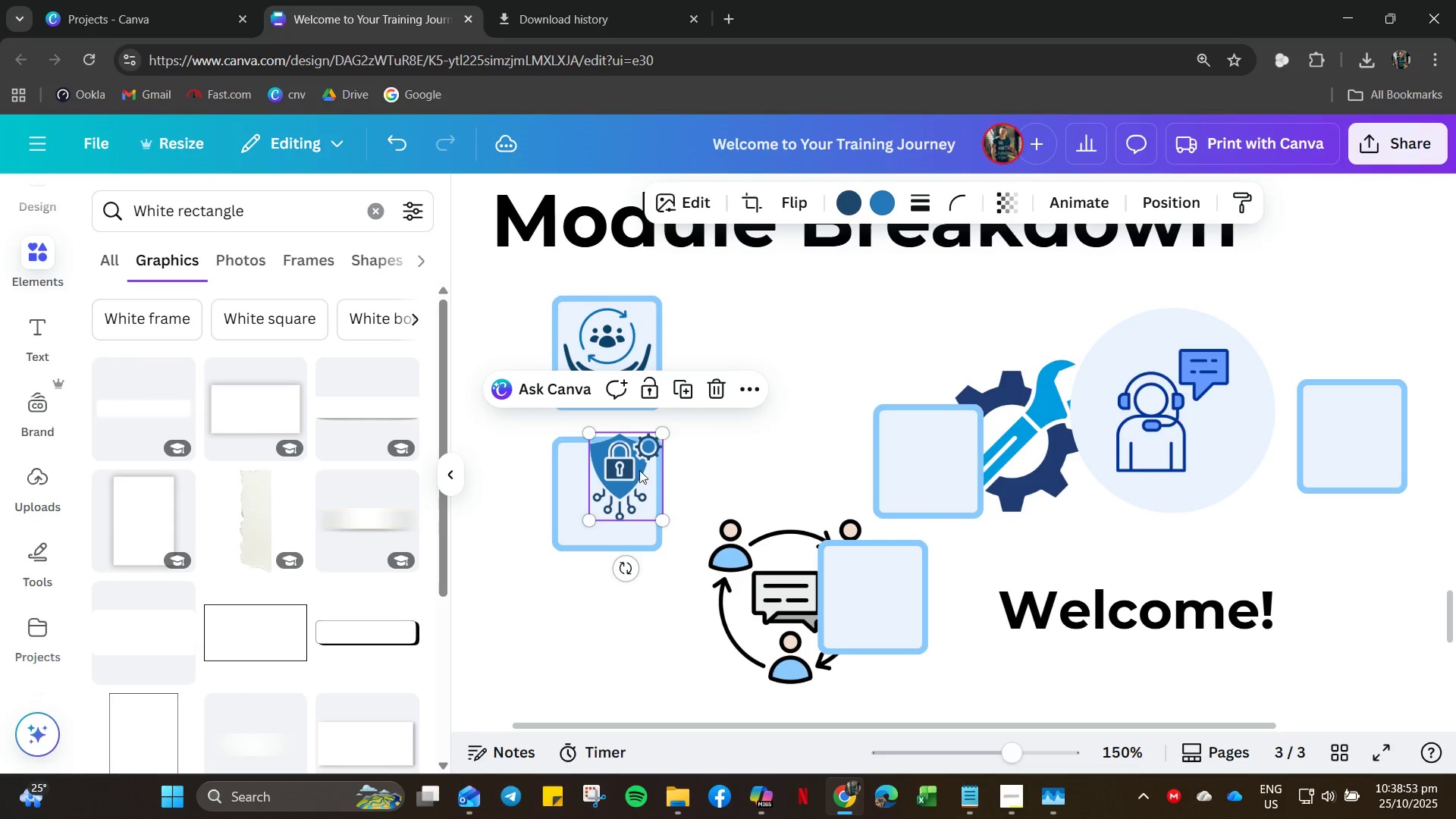 
left_click_drag(start_coordinate=[636, 470], to_coordinate=[611, 491])
 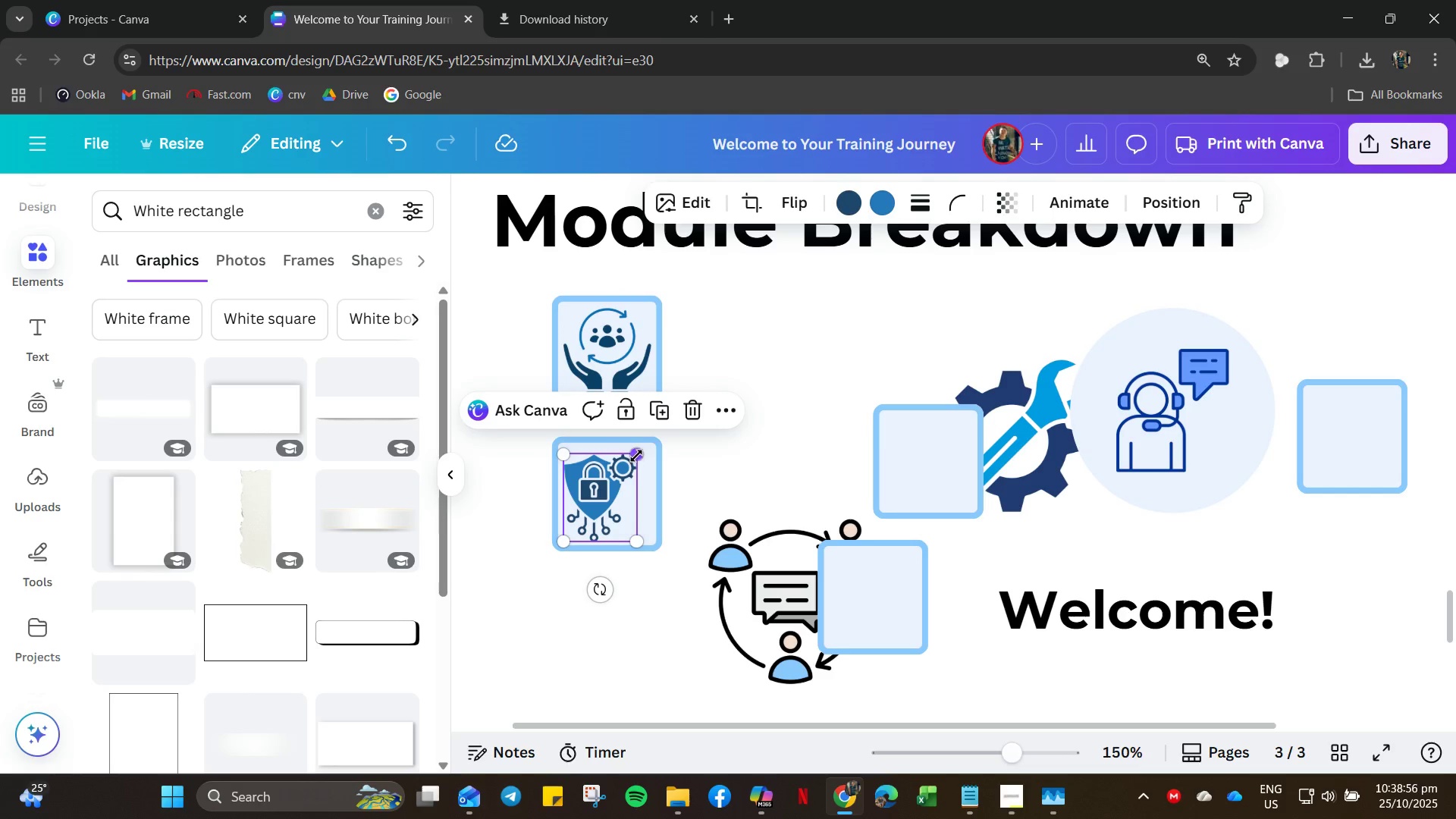 
left_click_drag(start_coordinate=[636, 456], to_coordinate=[645, 457])
 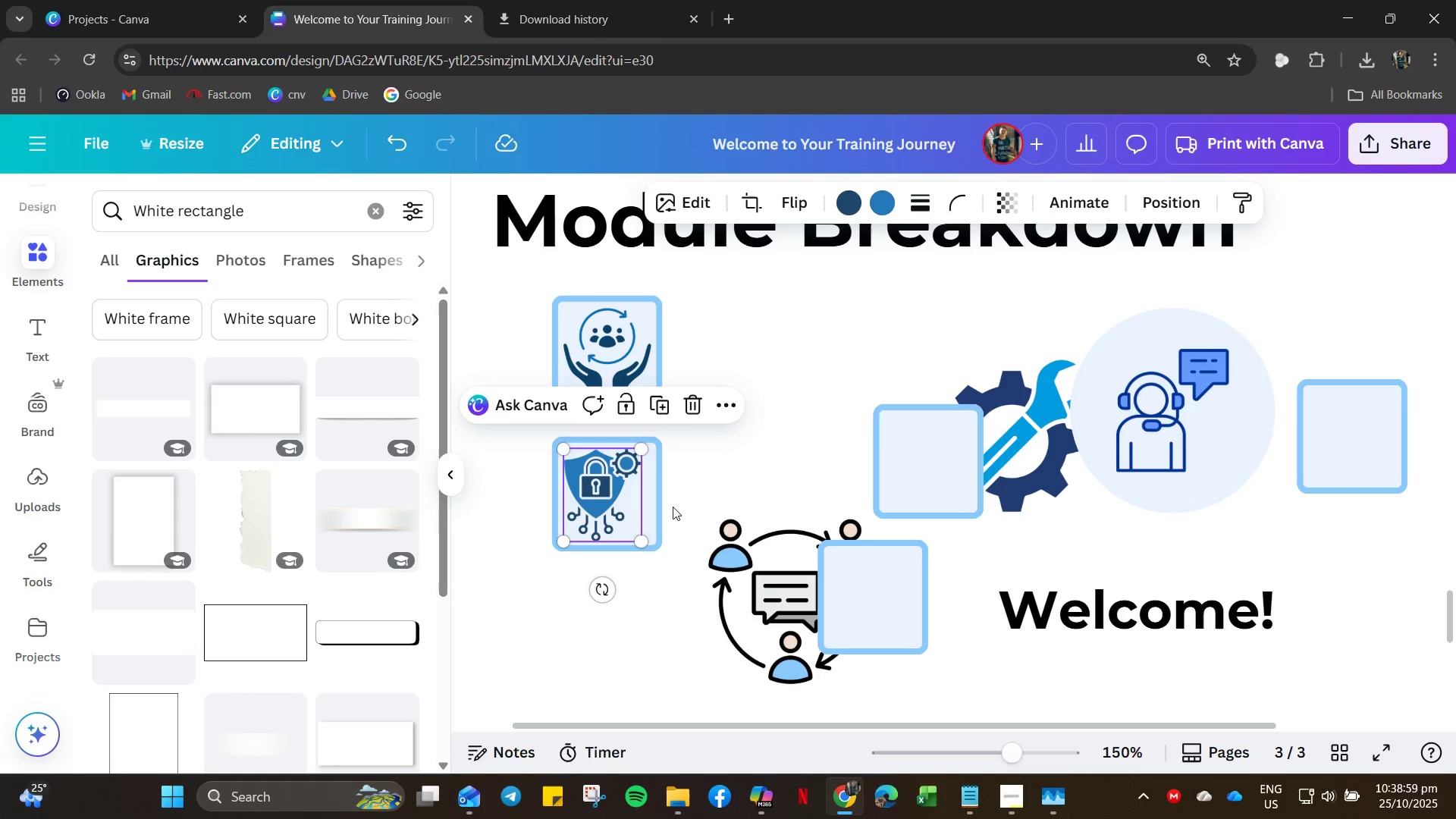 
key(ArrowRight)
 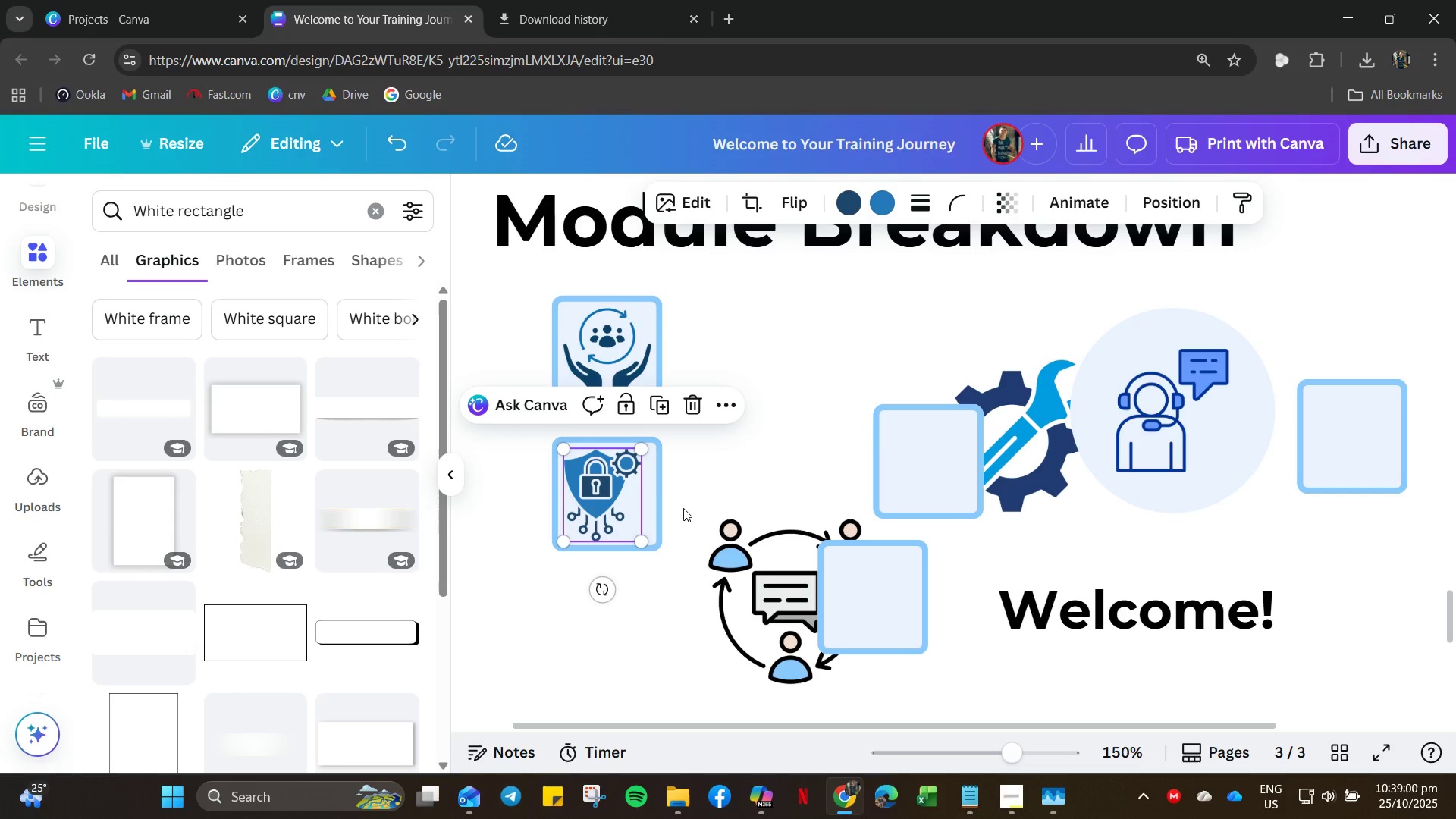 
key(ArrowRight)
 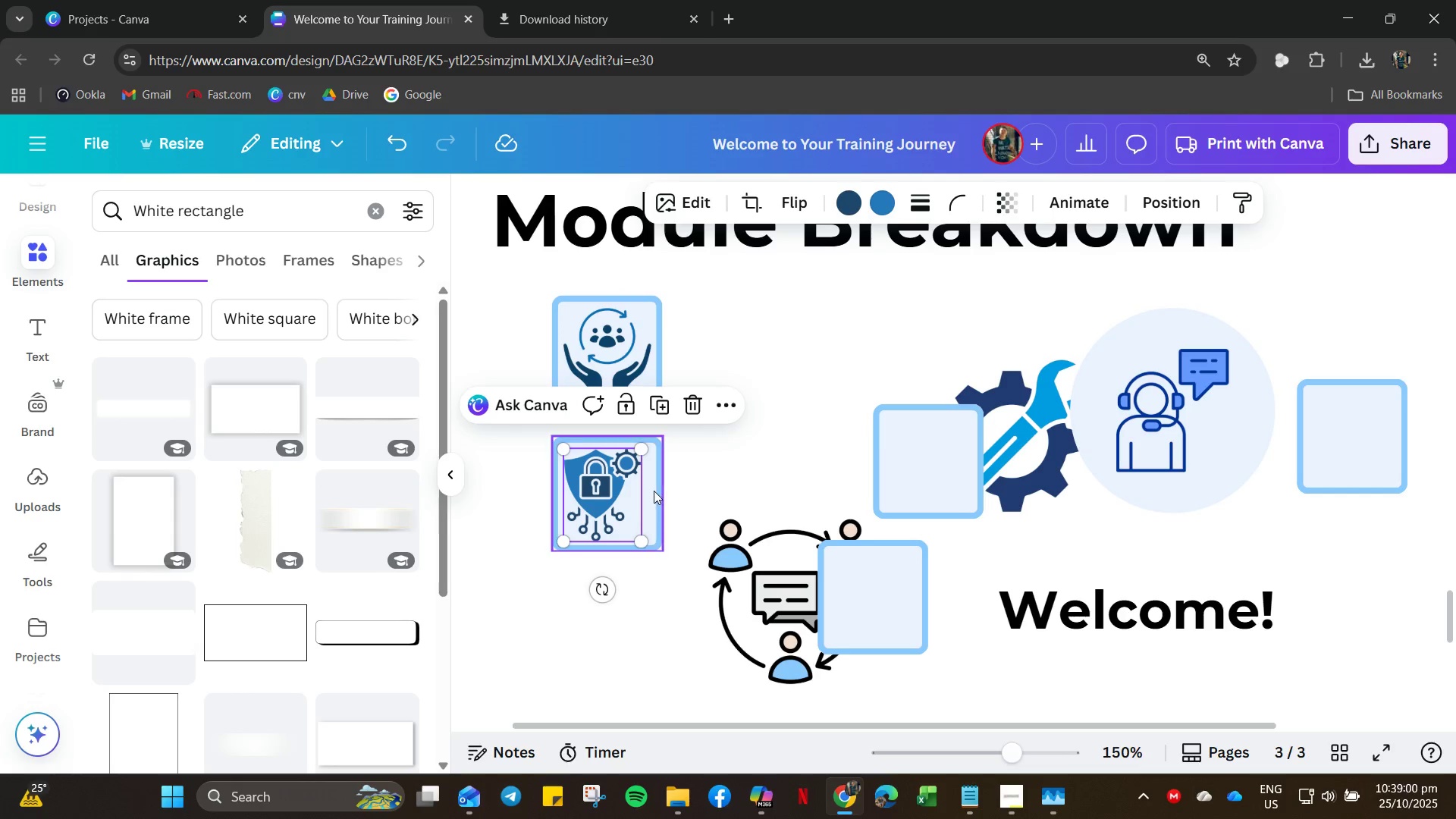 
key(ArrowRight)
 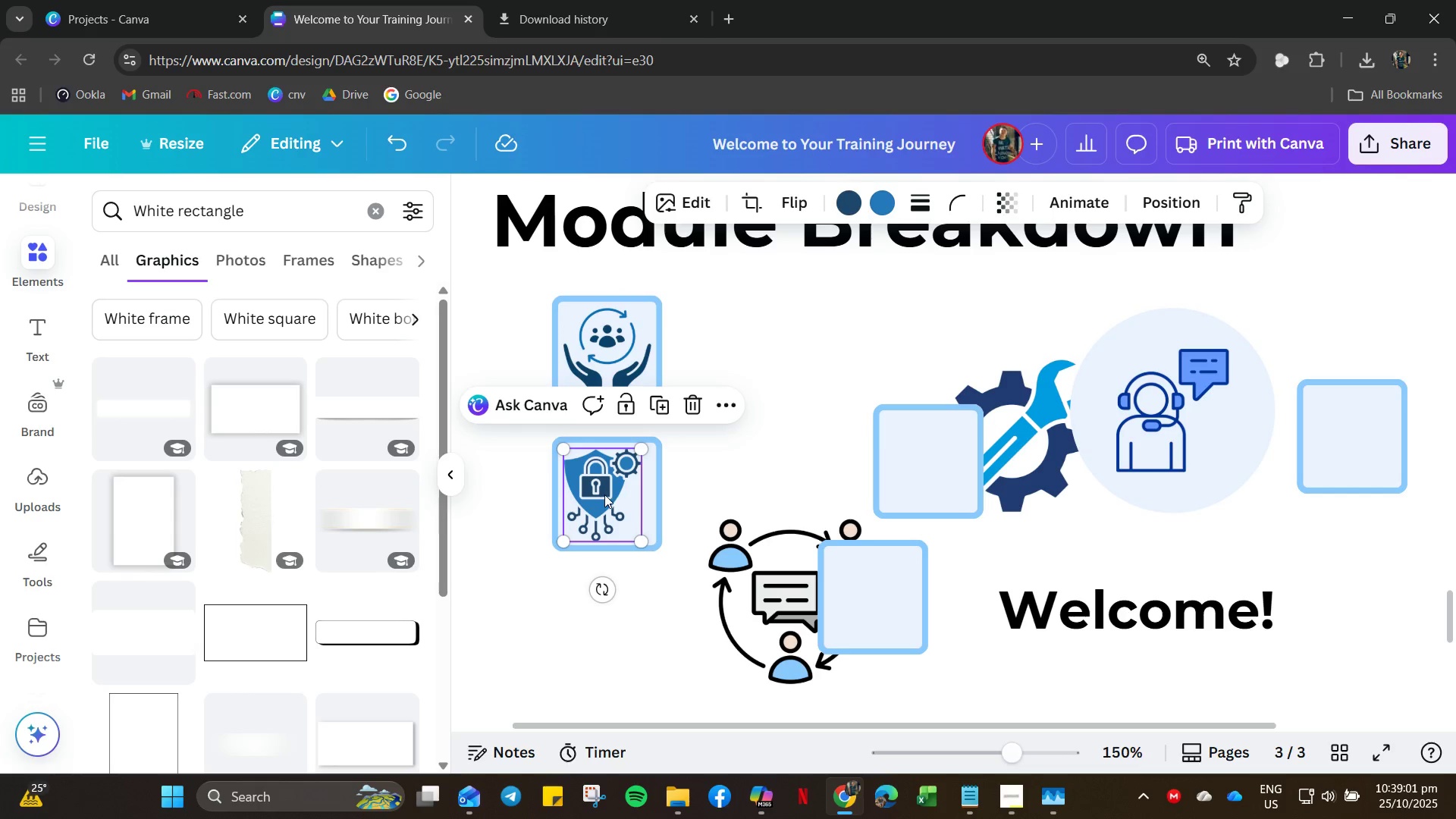 
double_click([604, 494])
 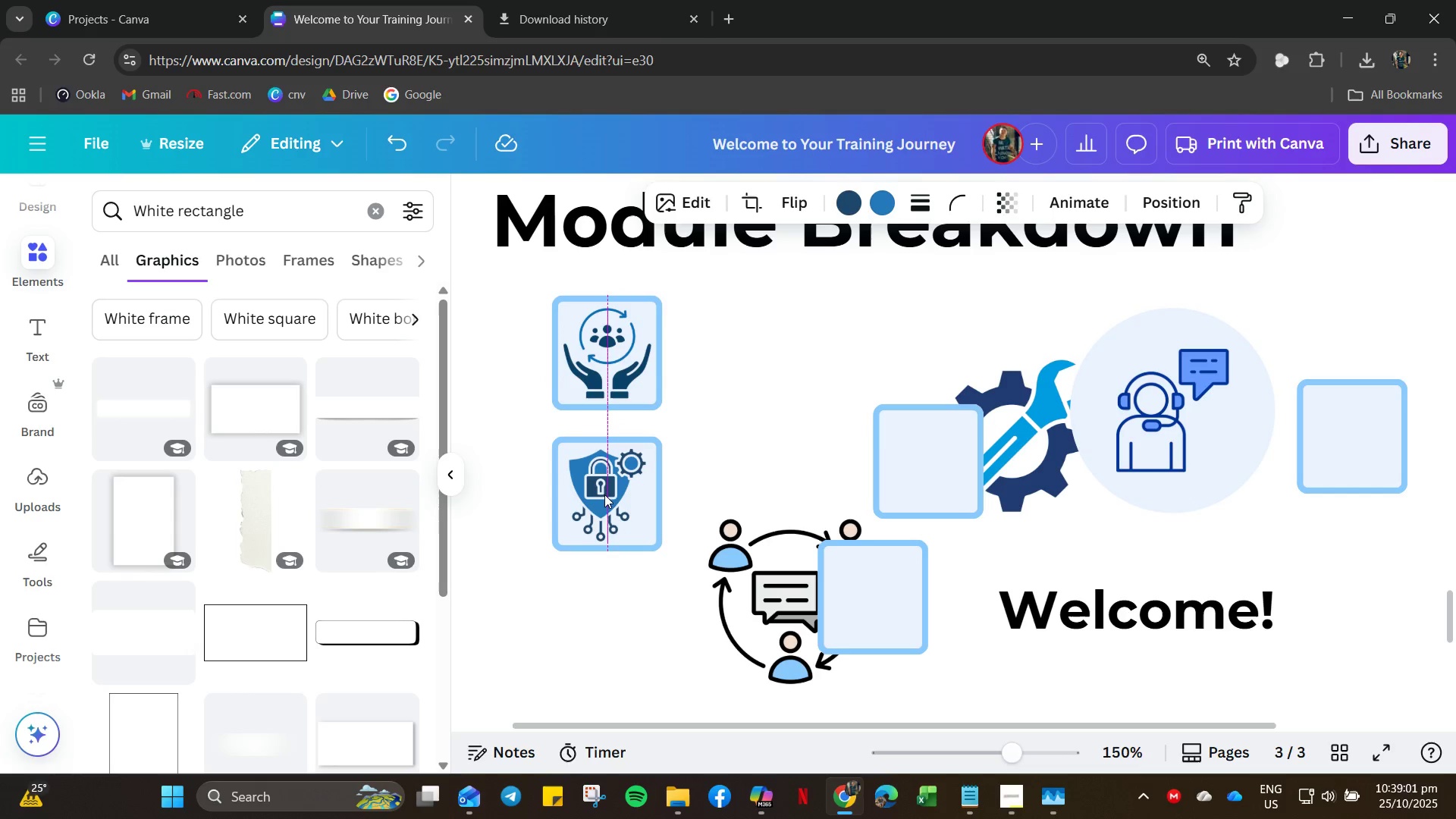 
key(ArrowRight)
 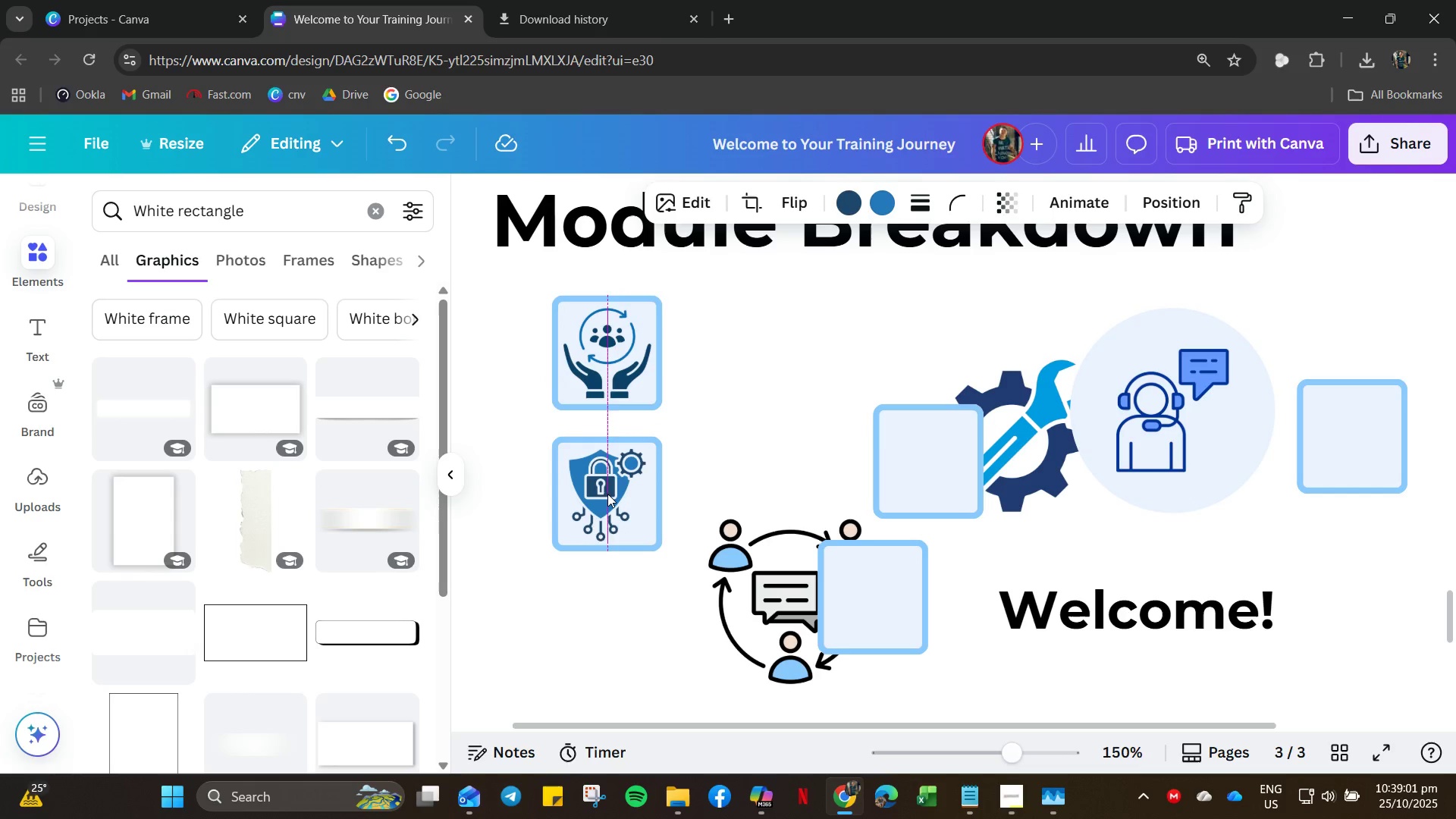 
key(ArrowRight)
 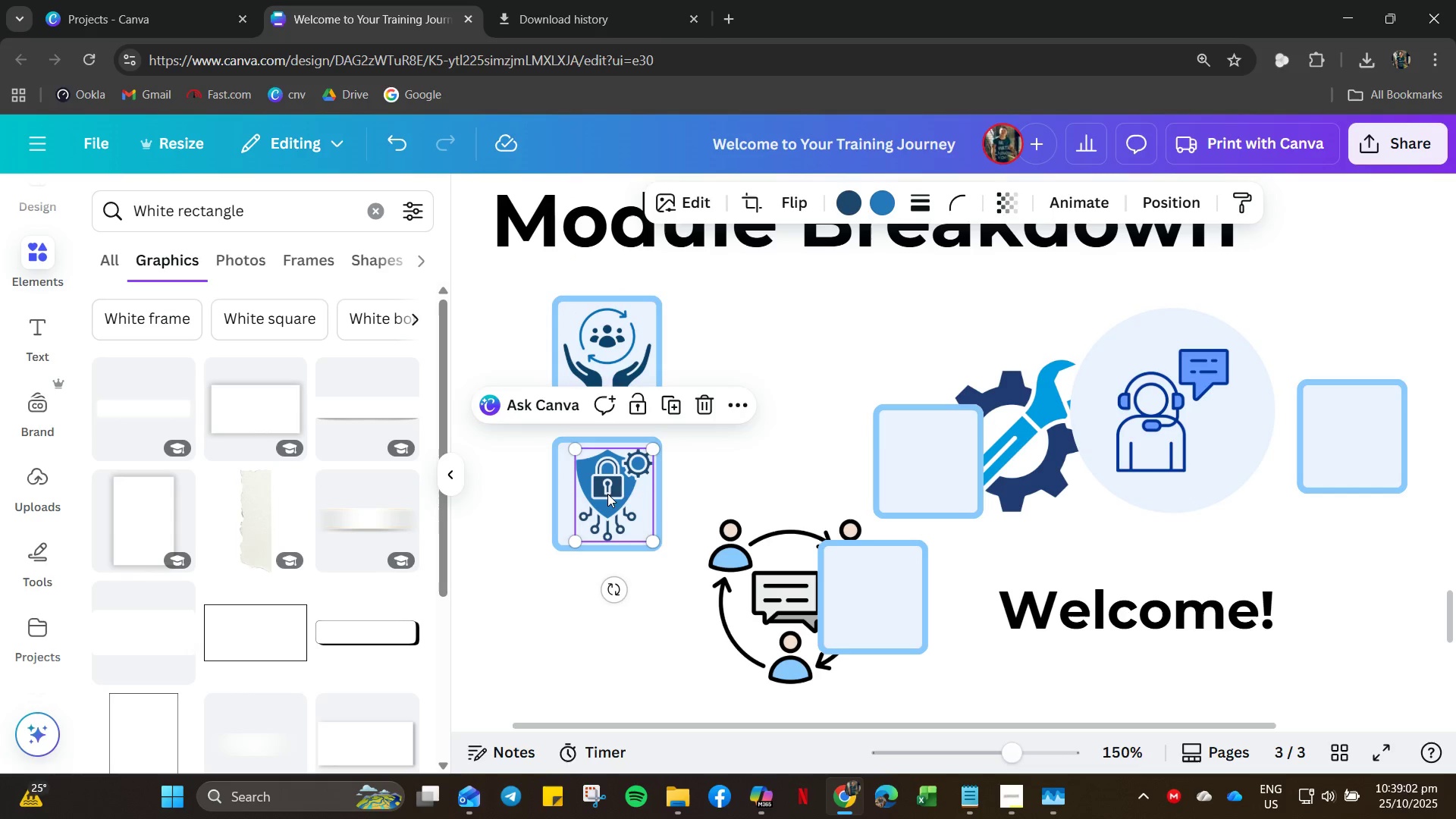 
key(ArrowLeft)
 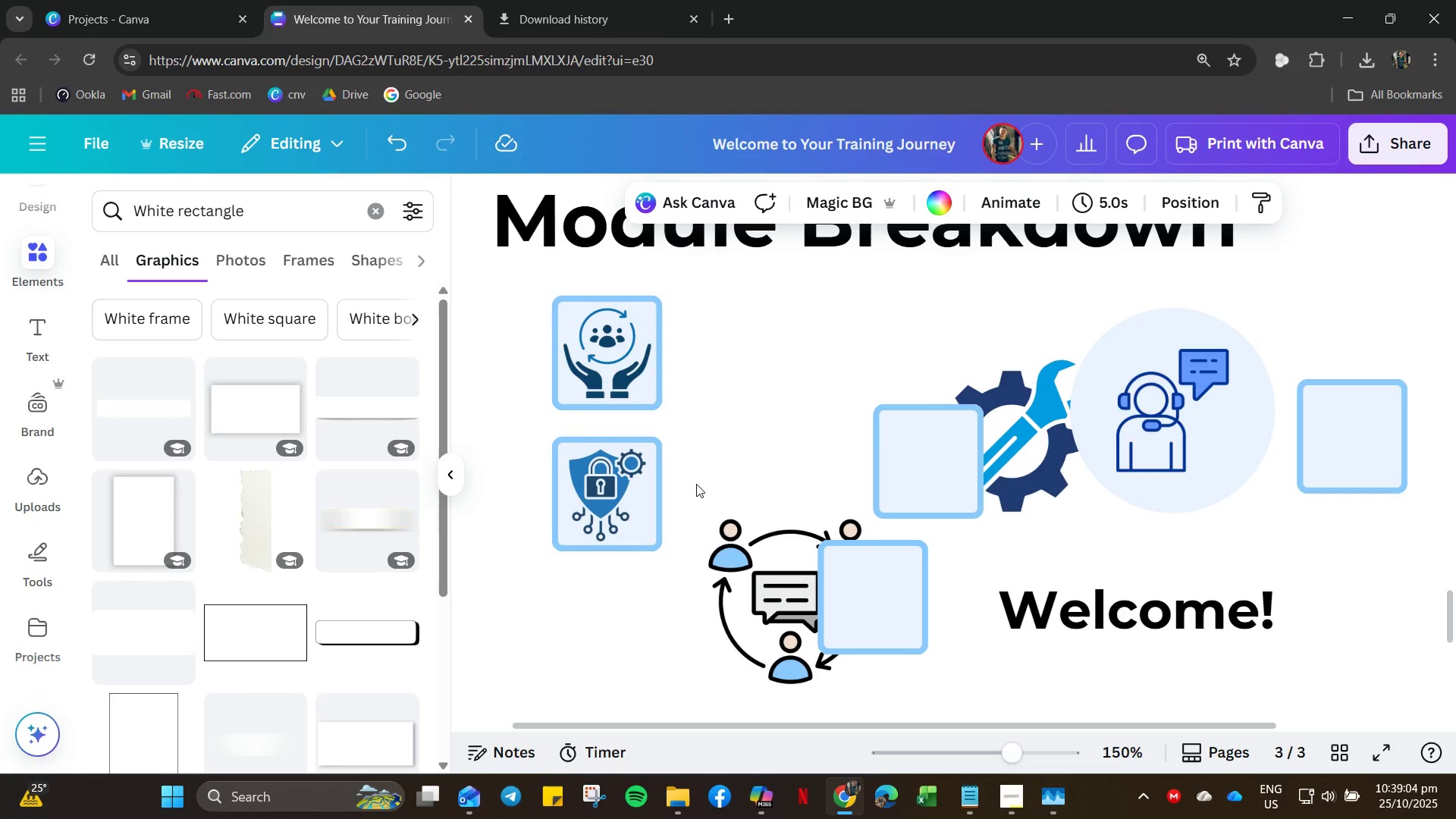 
hold_key(key=ControlLeft, duration=0.84)
scroll: coordinate [636, 494], scroll_direction: up, amount: 9.0
 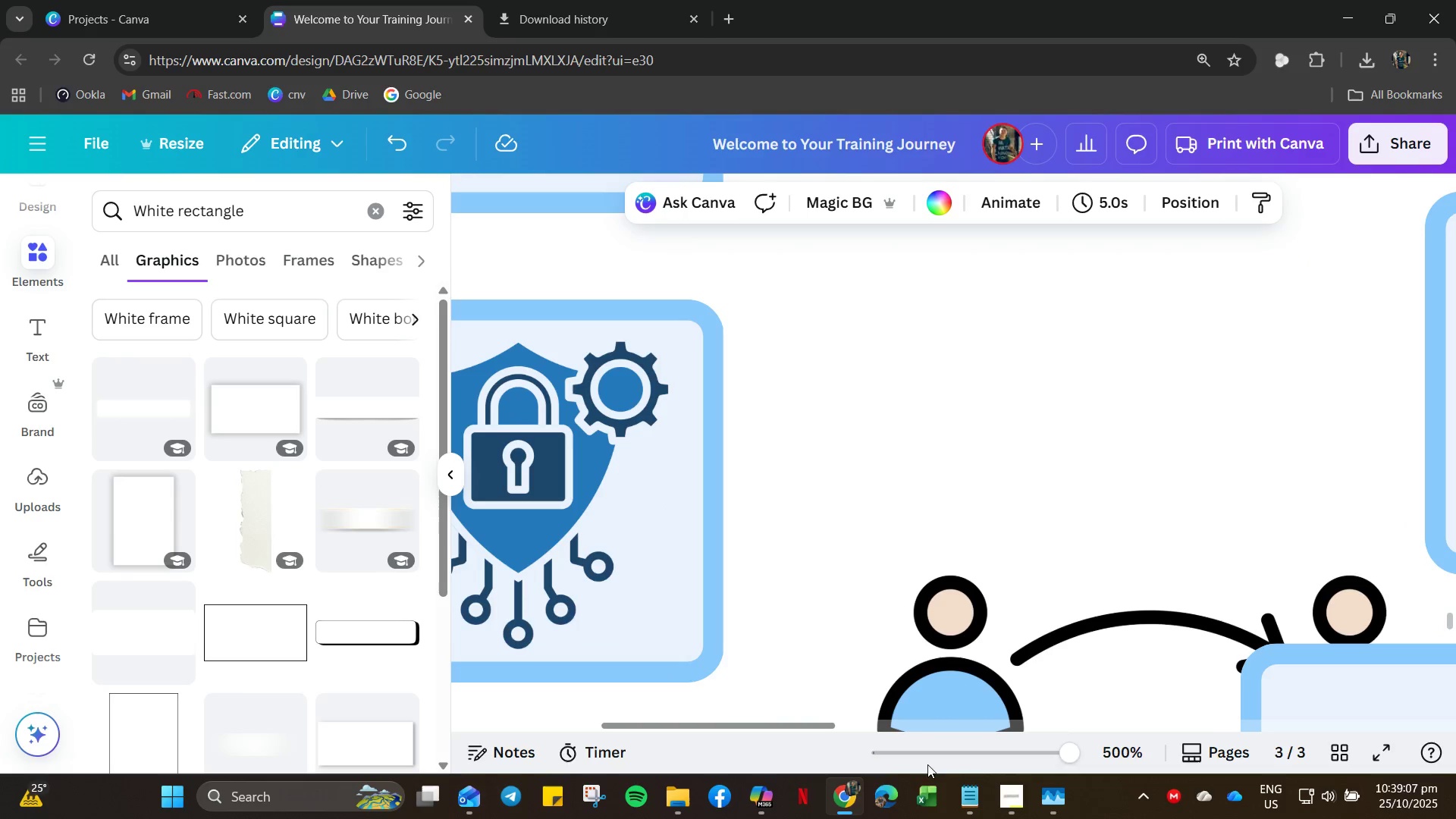 
scroll: coordinate [749, 605], scroll_direction: down, amount: 2.0
 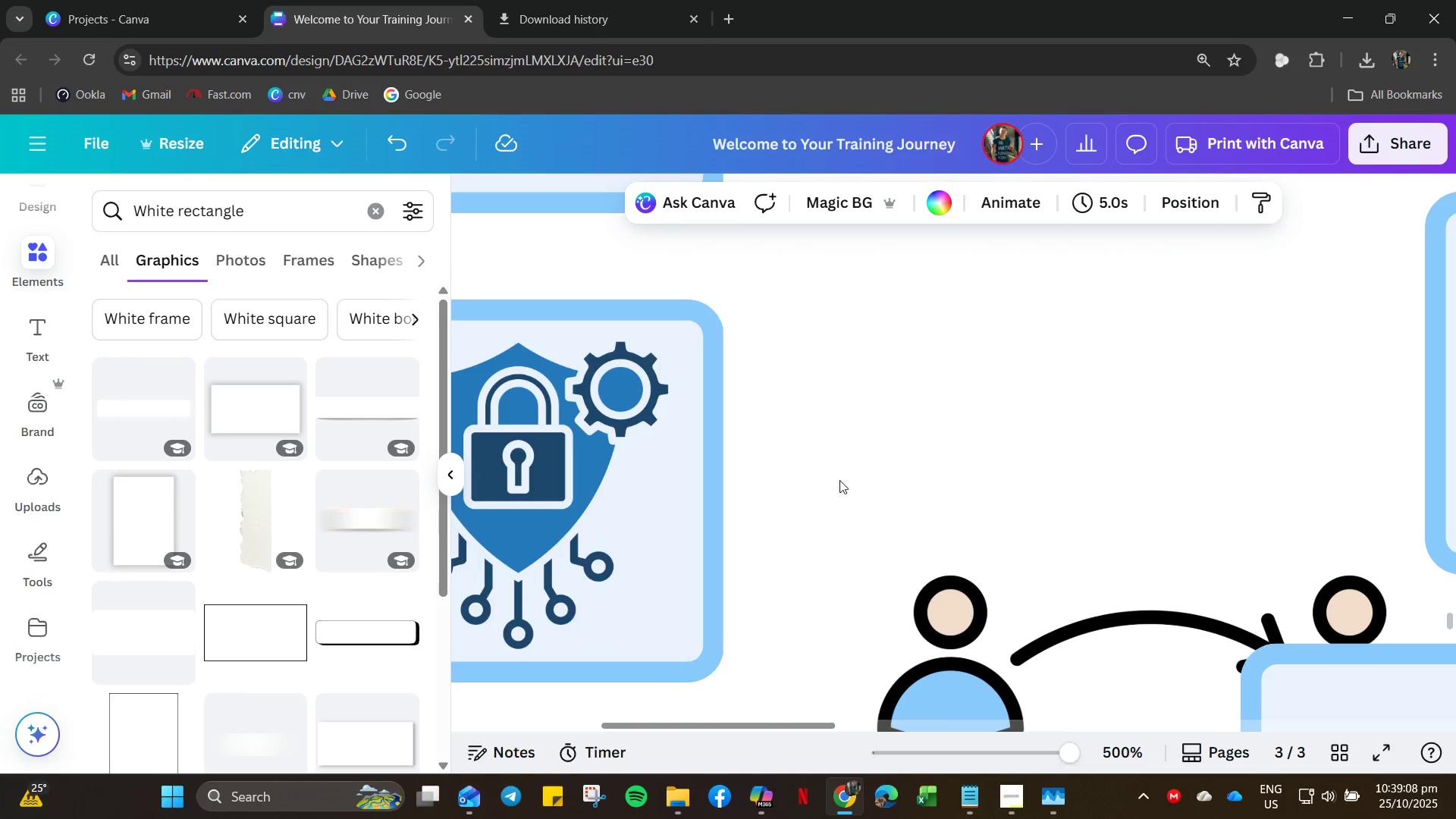 
left_click([869, 501])
 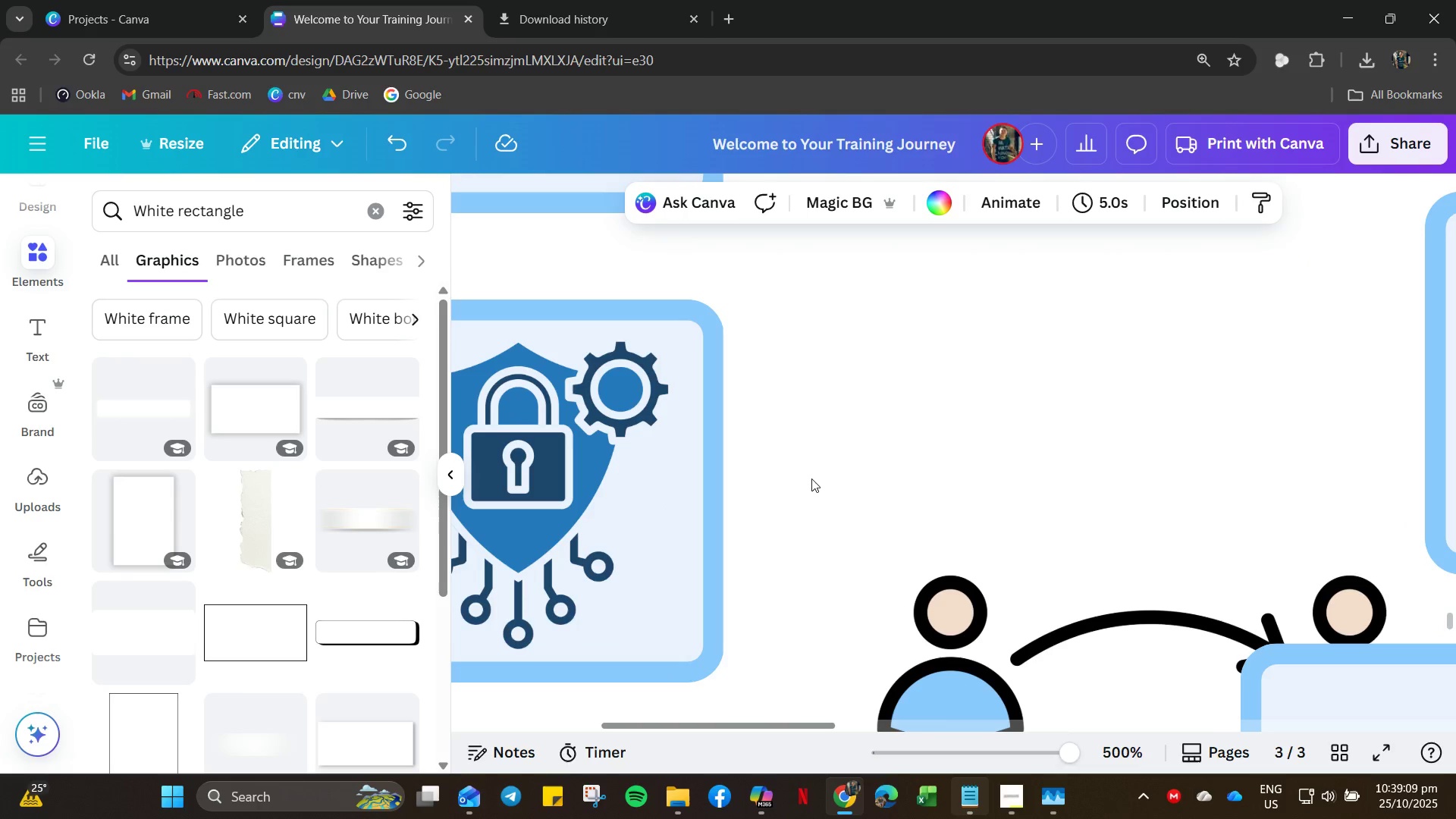 
scroll: coordinate [812, 479], scroll_direction: down, amount: 2.0
 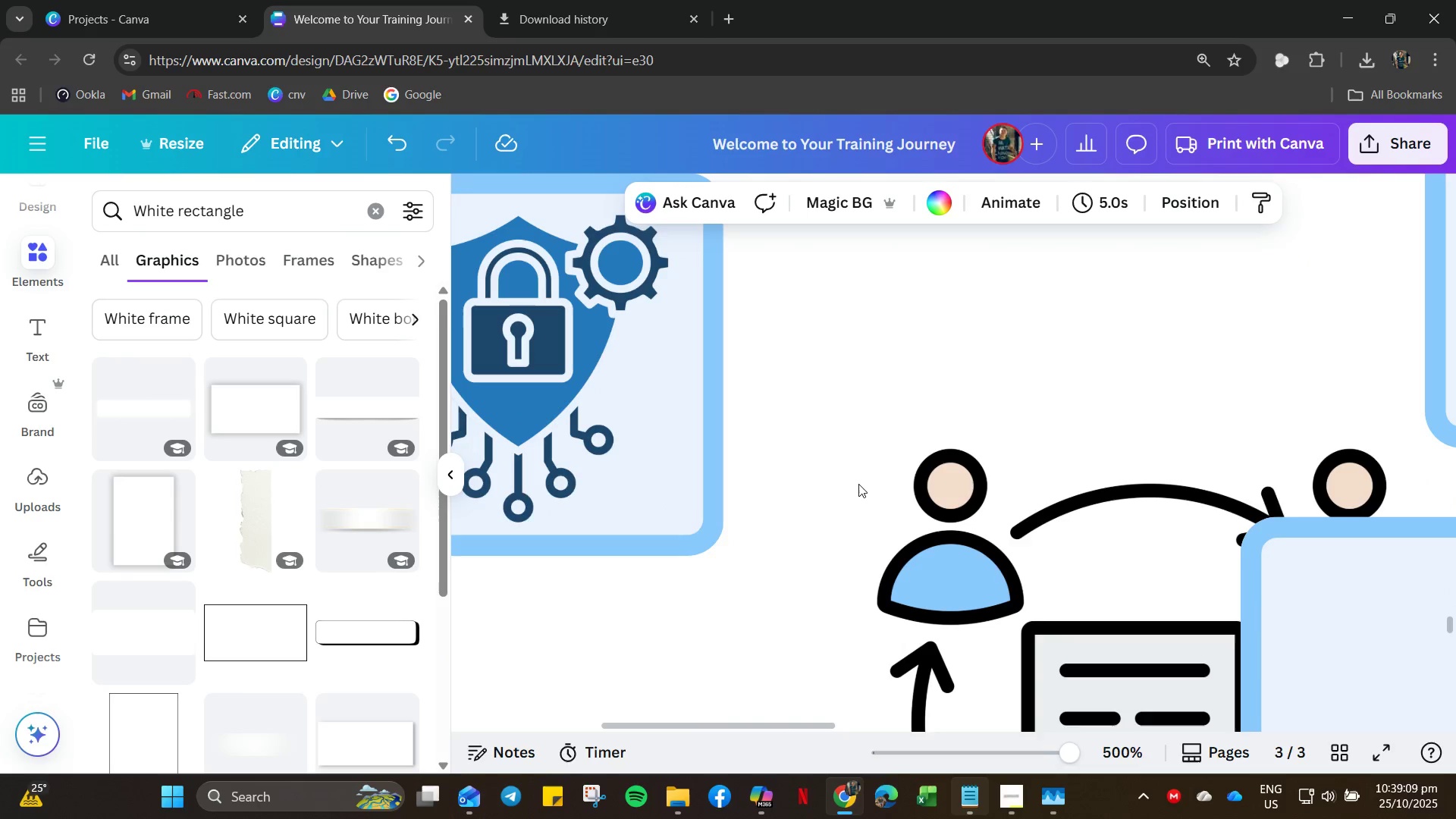 
left_click([861, 484])
 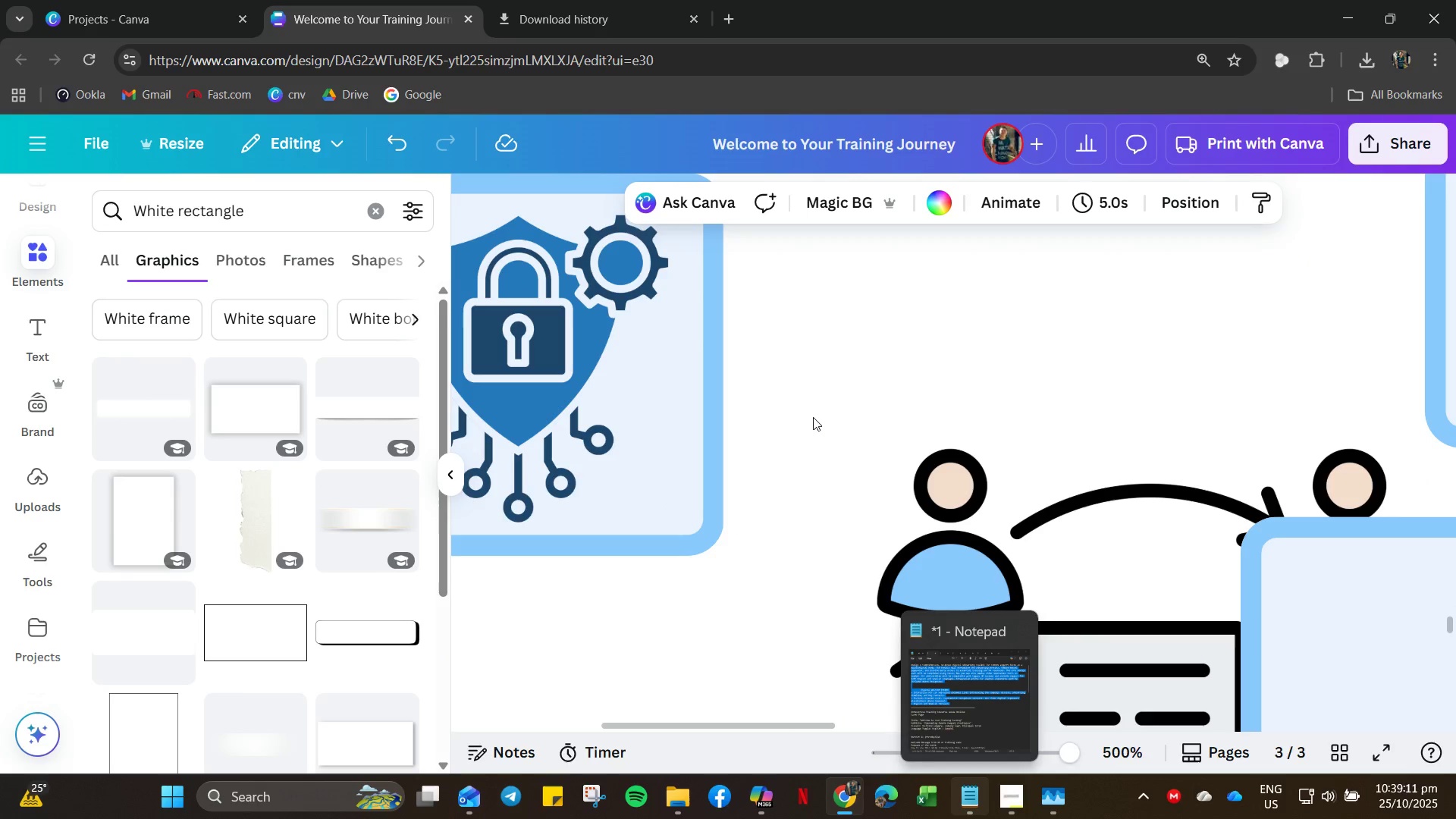 
scroll: coordinate [814, 419], scroll_direction: up, amount: 2.0
 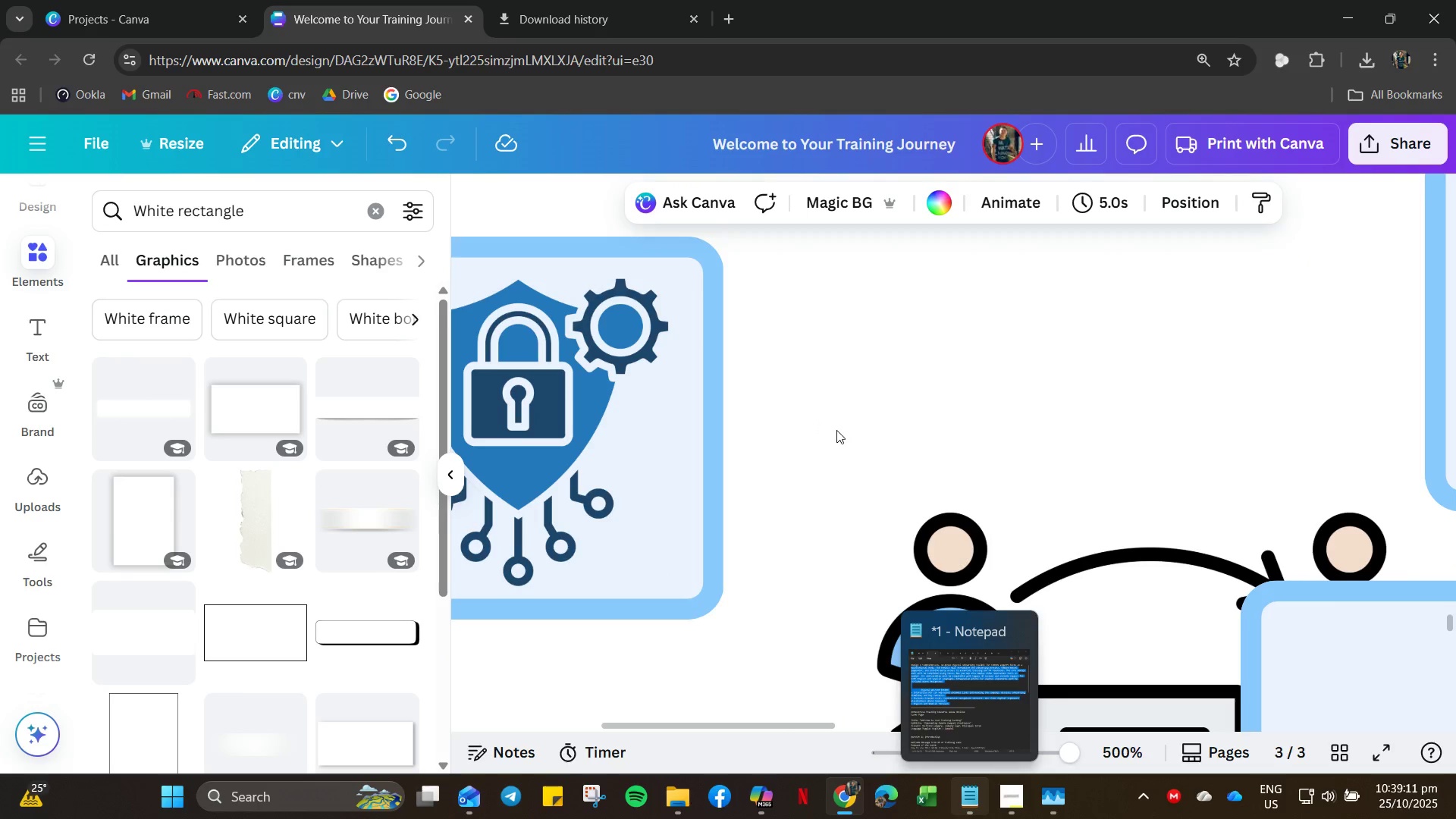 
hold_key(key=ControlLeft, duration=0.53)
 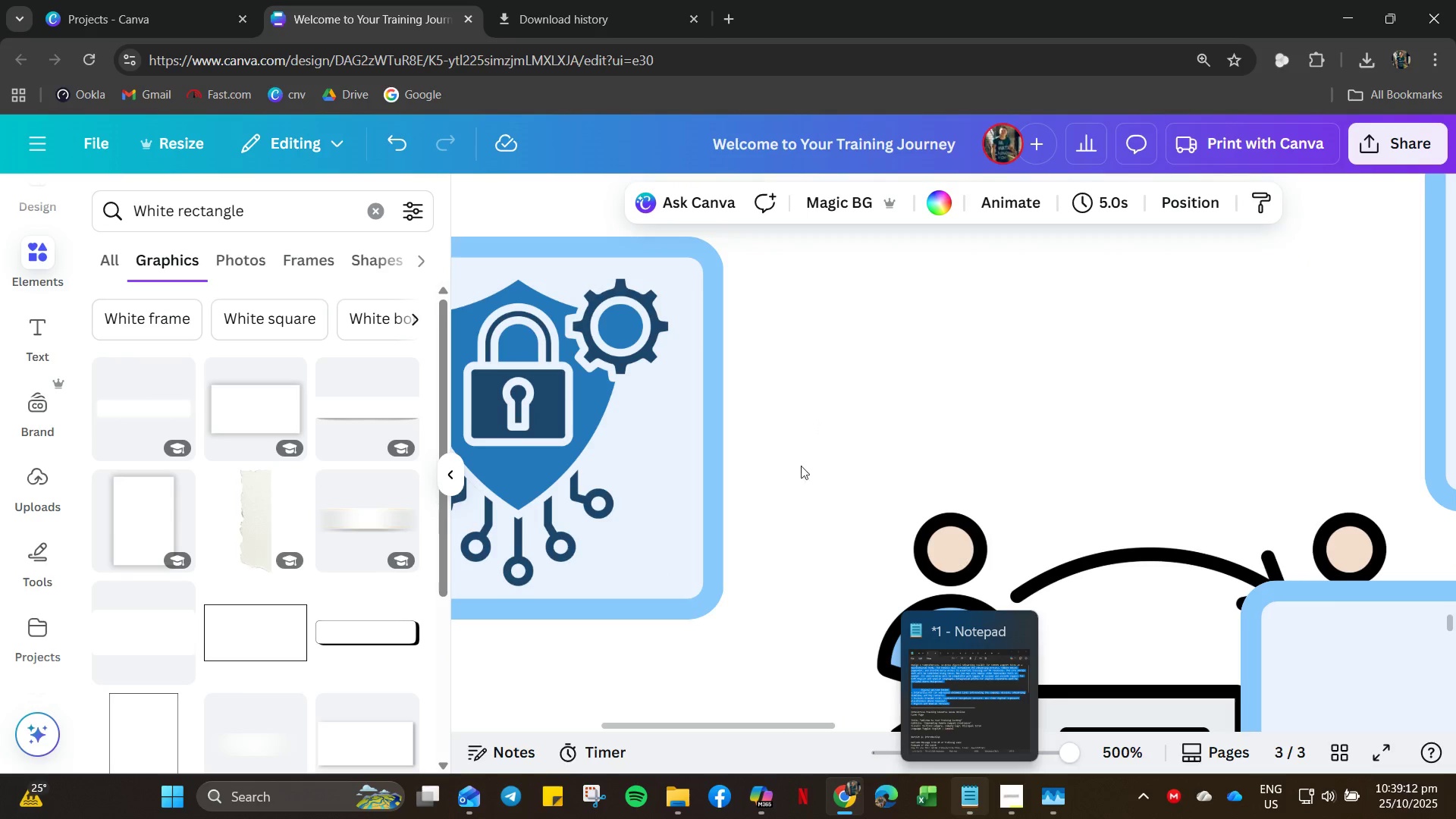 
left_click([843, 466])
 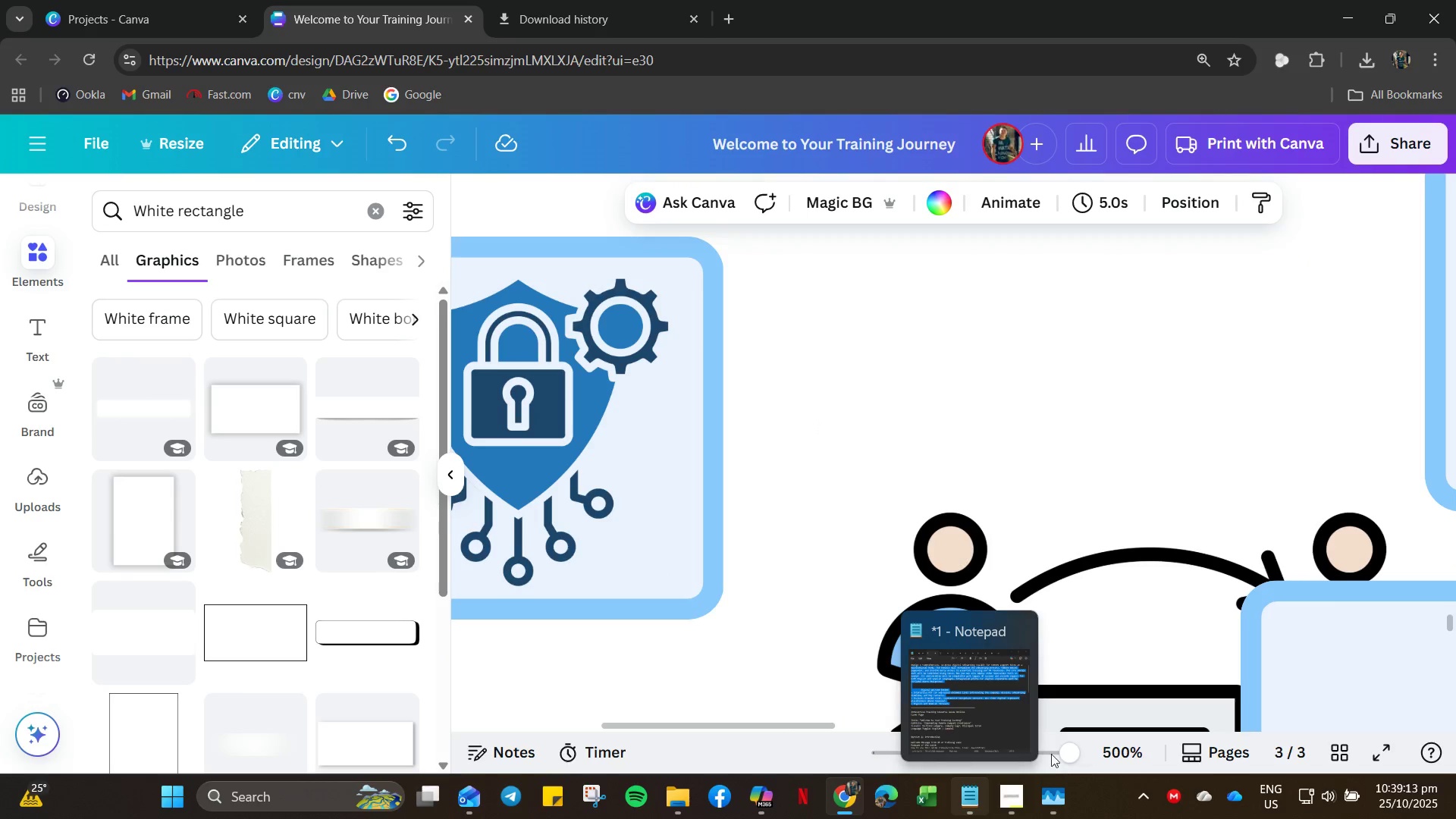 
left_click([1065, 755])
 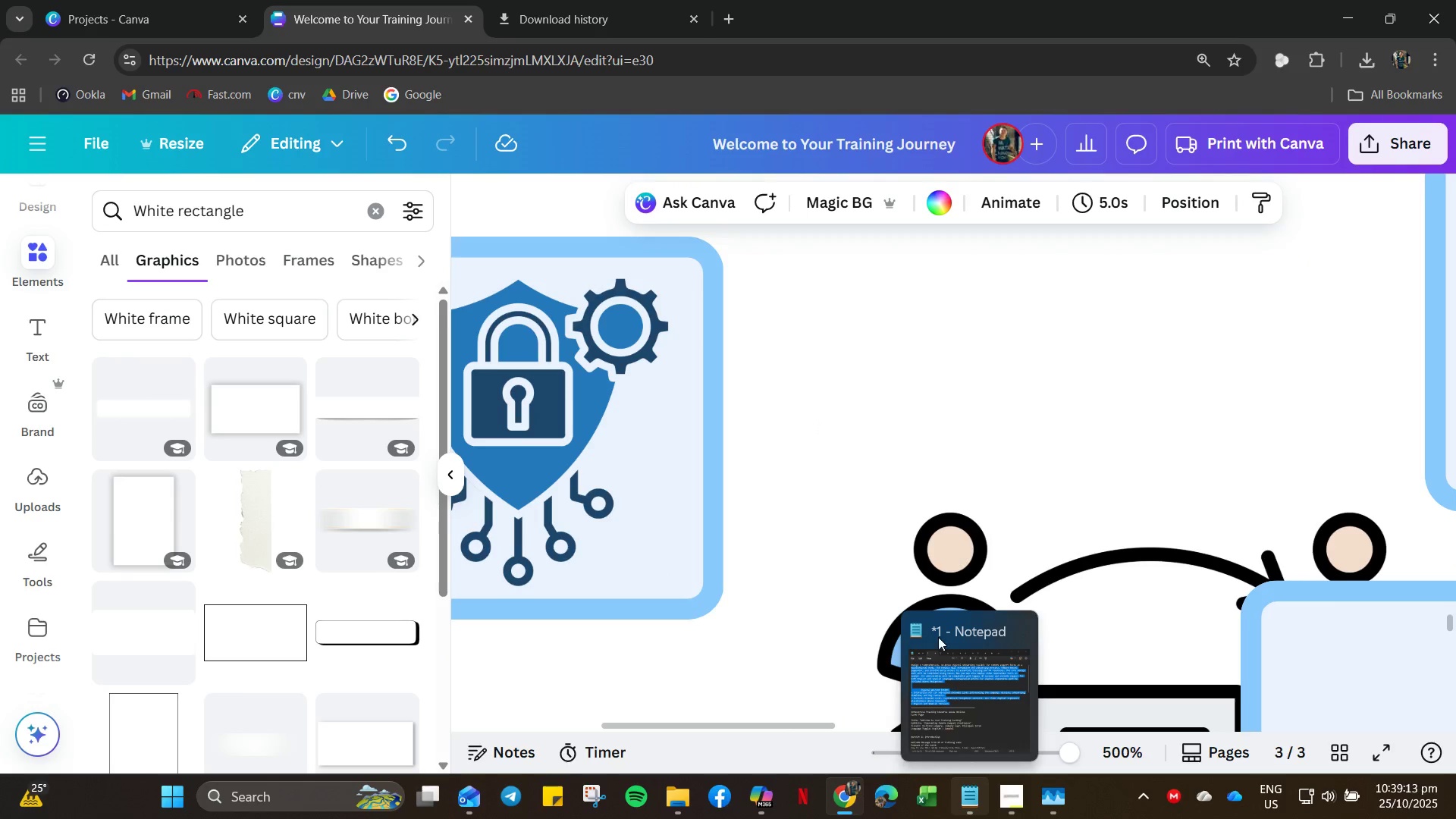 
left_click([938, 635])
 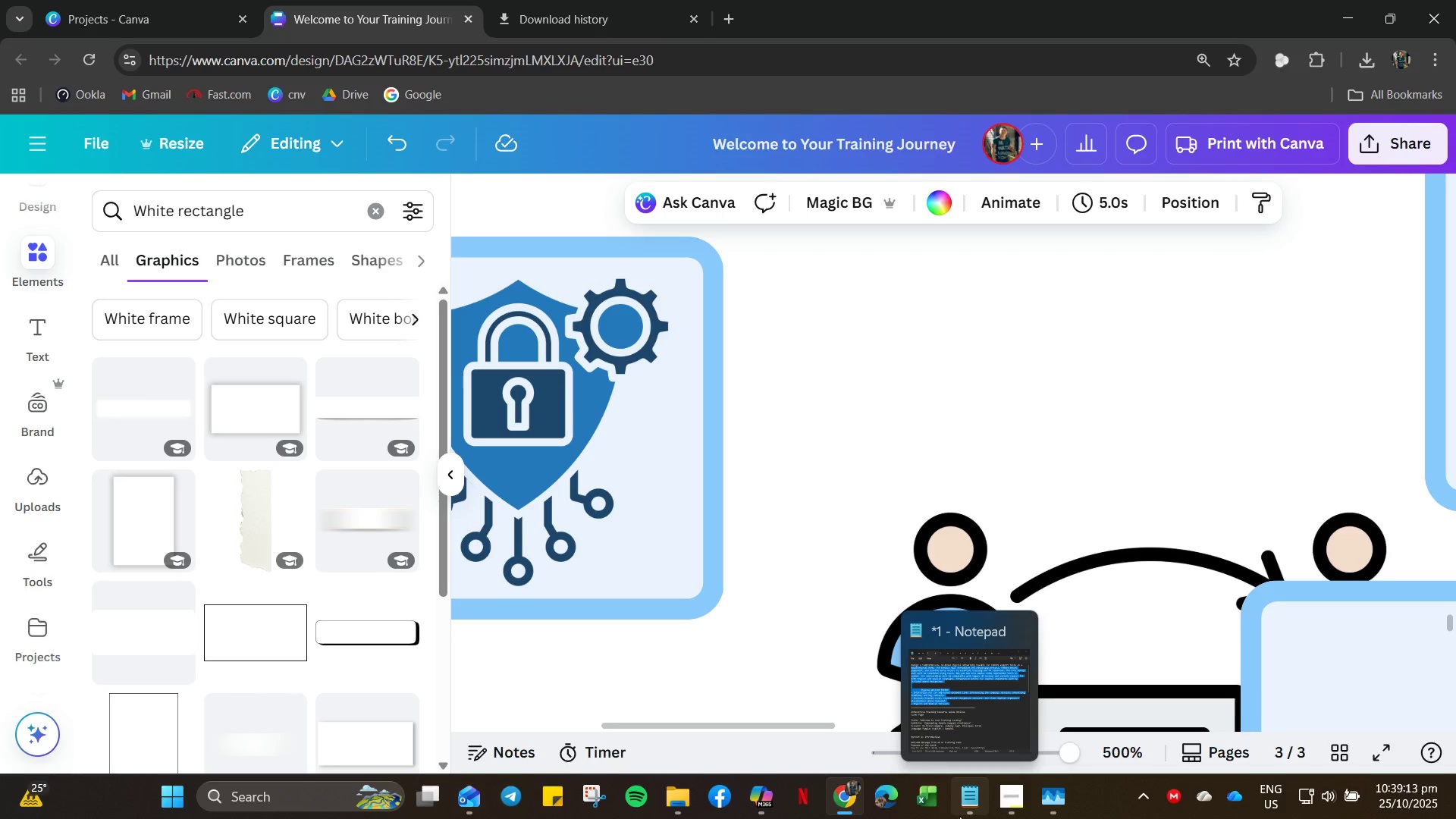 
left_click([967, 805])
 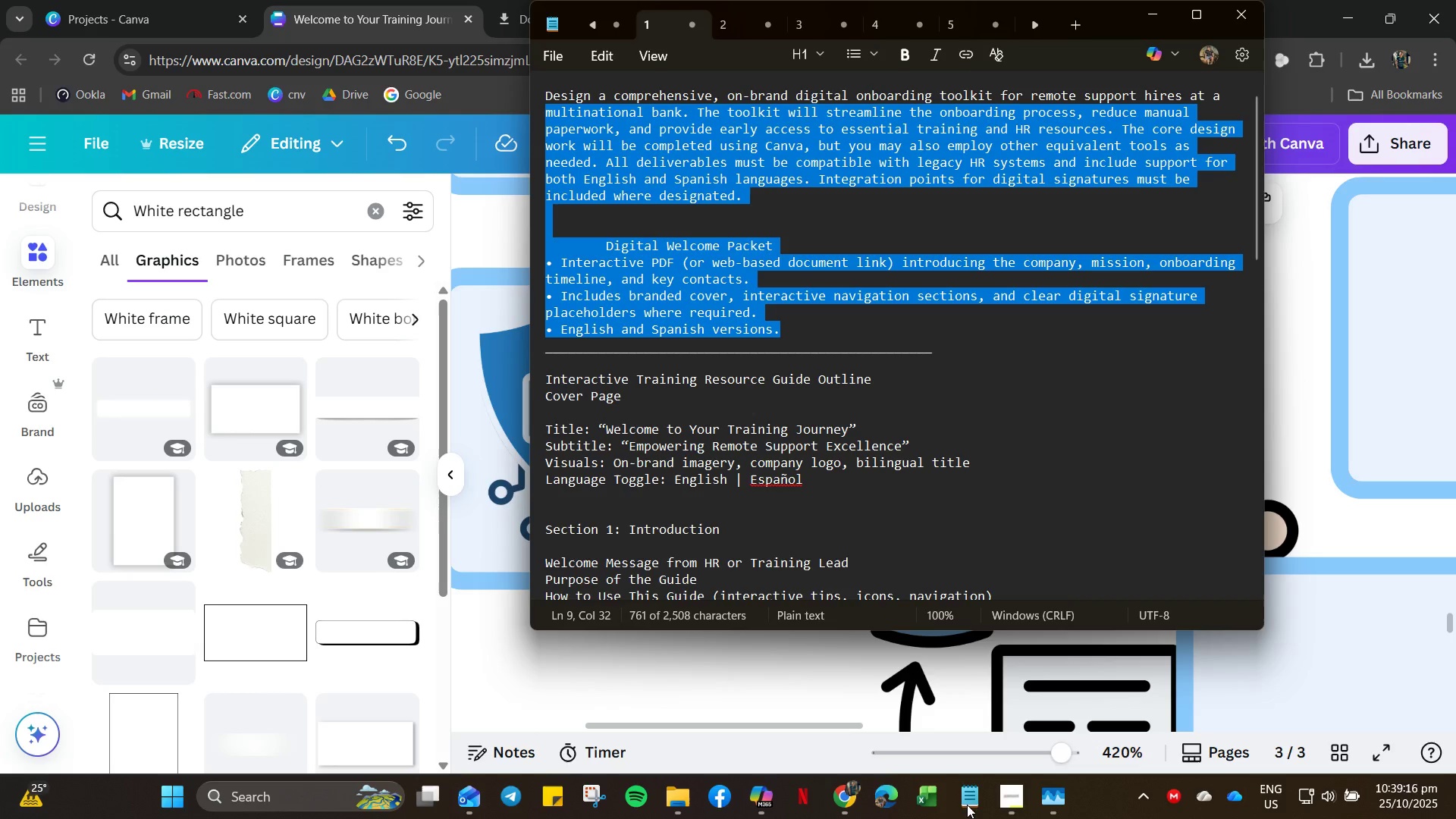 
left_click([967, 805])
 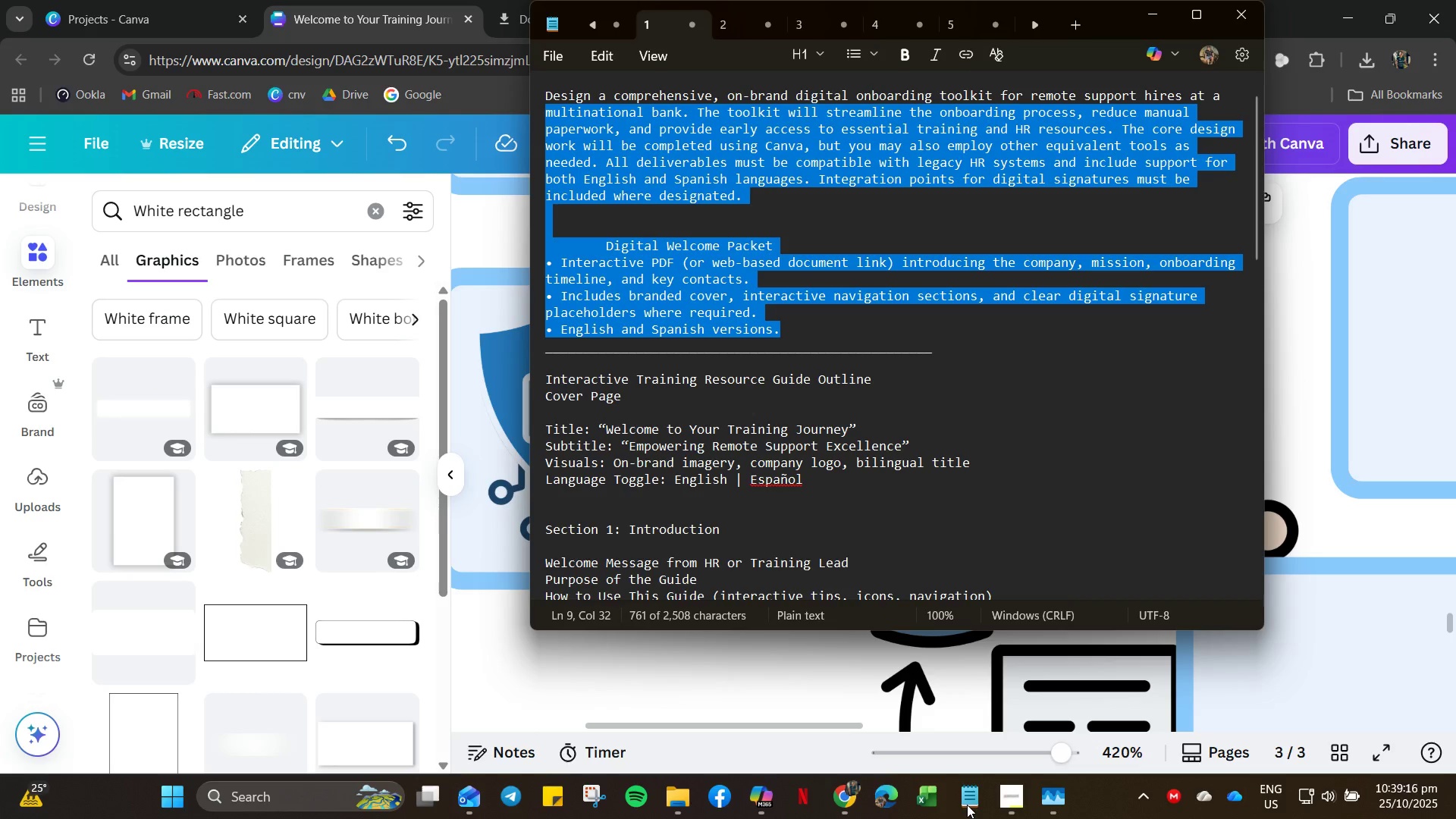 
left_click([967, 805])
 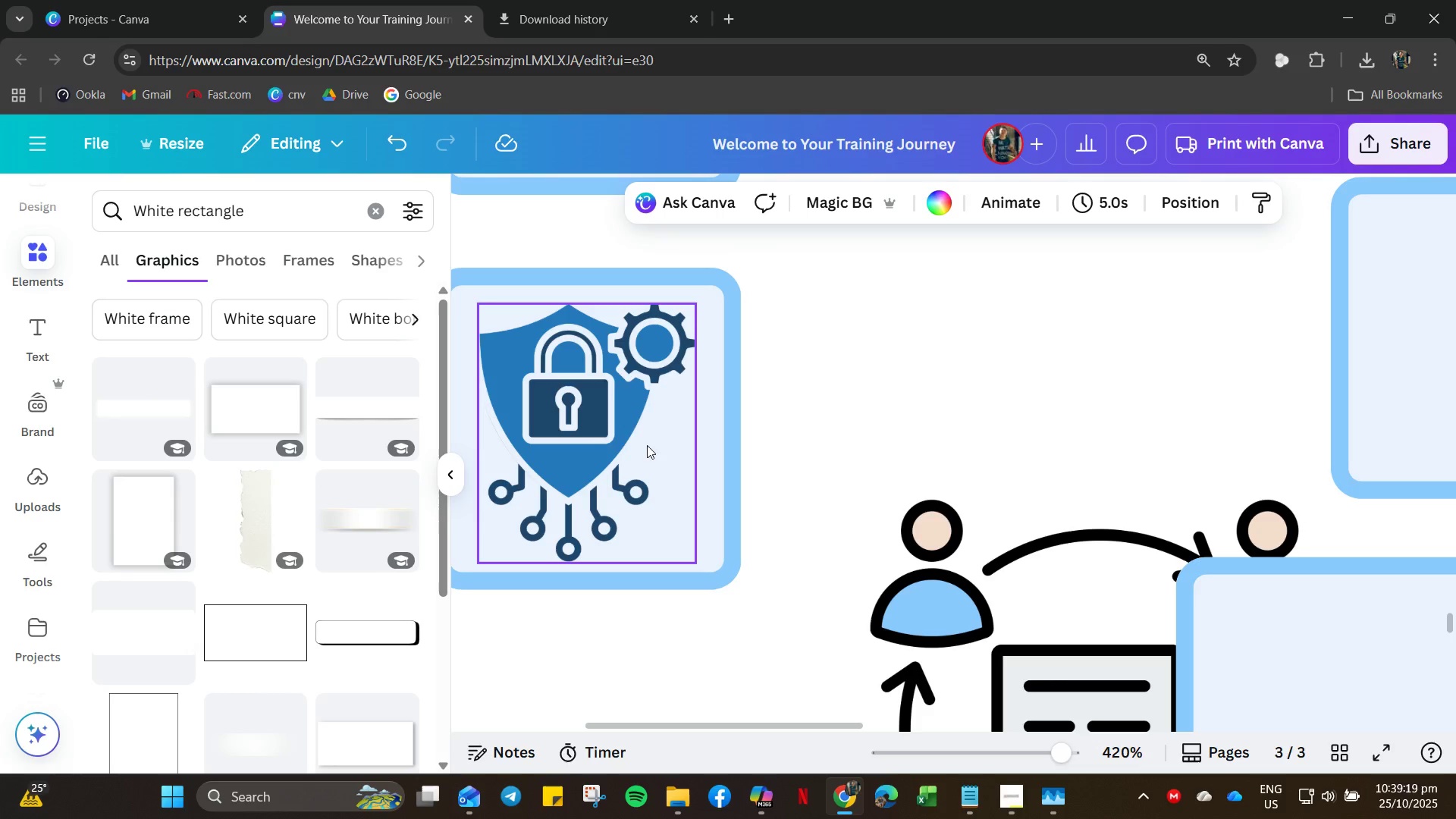 
hold_key(key=ControlLeft, duration=0.62)
scroll: coordinate [779, 453], scroll_direction: down, amount: 2.0
 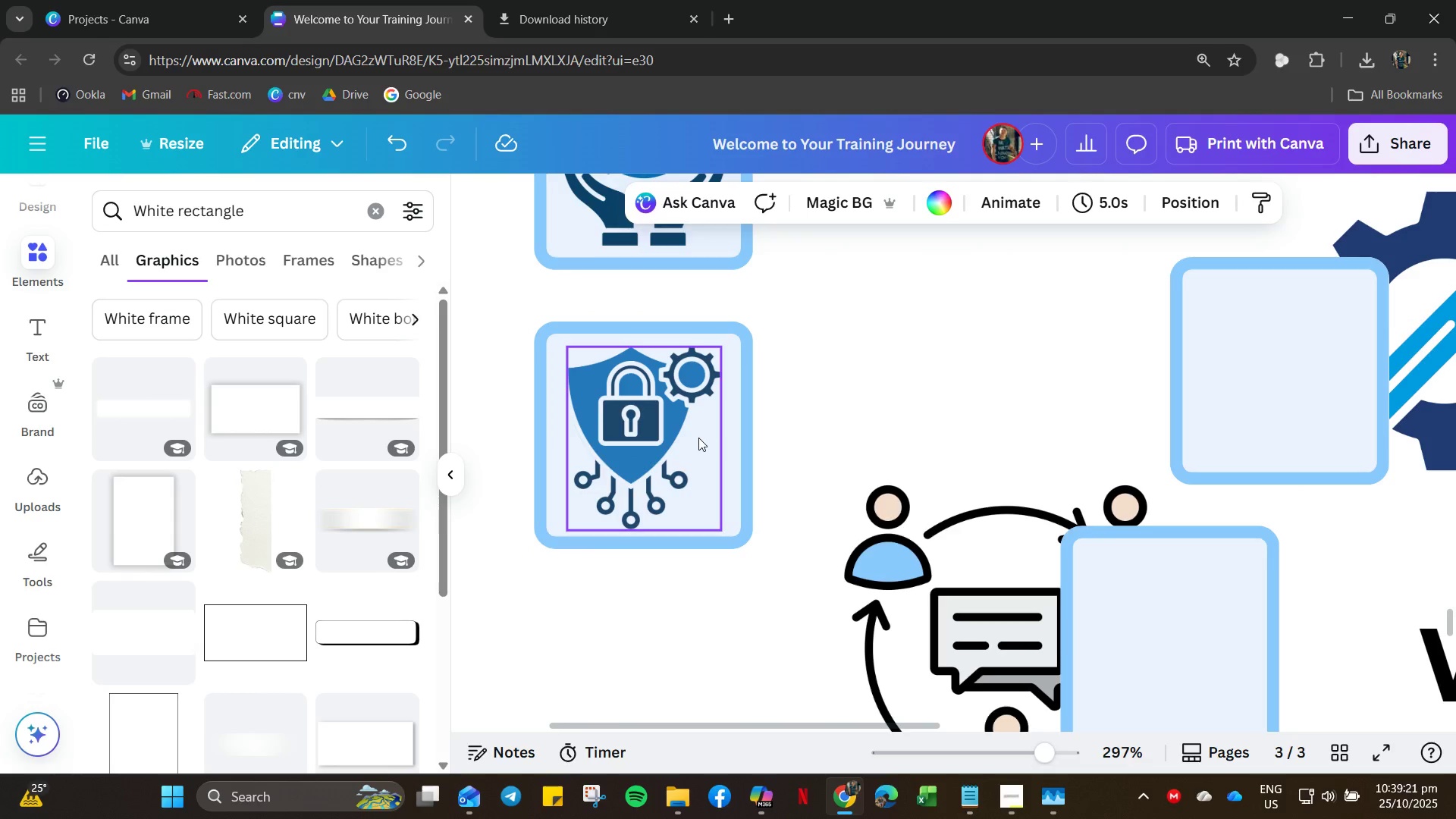 
left_click([871, 395])
 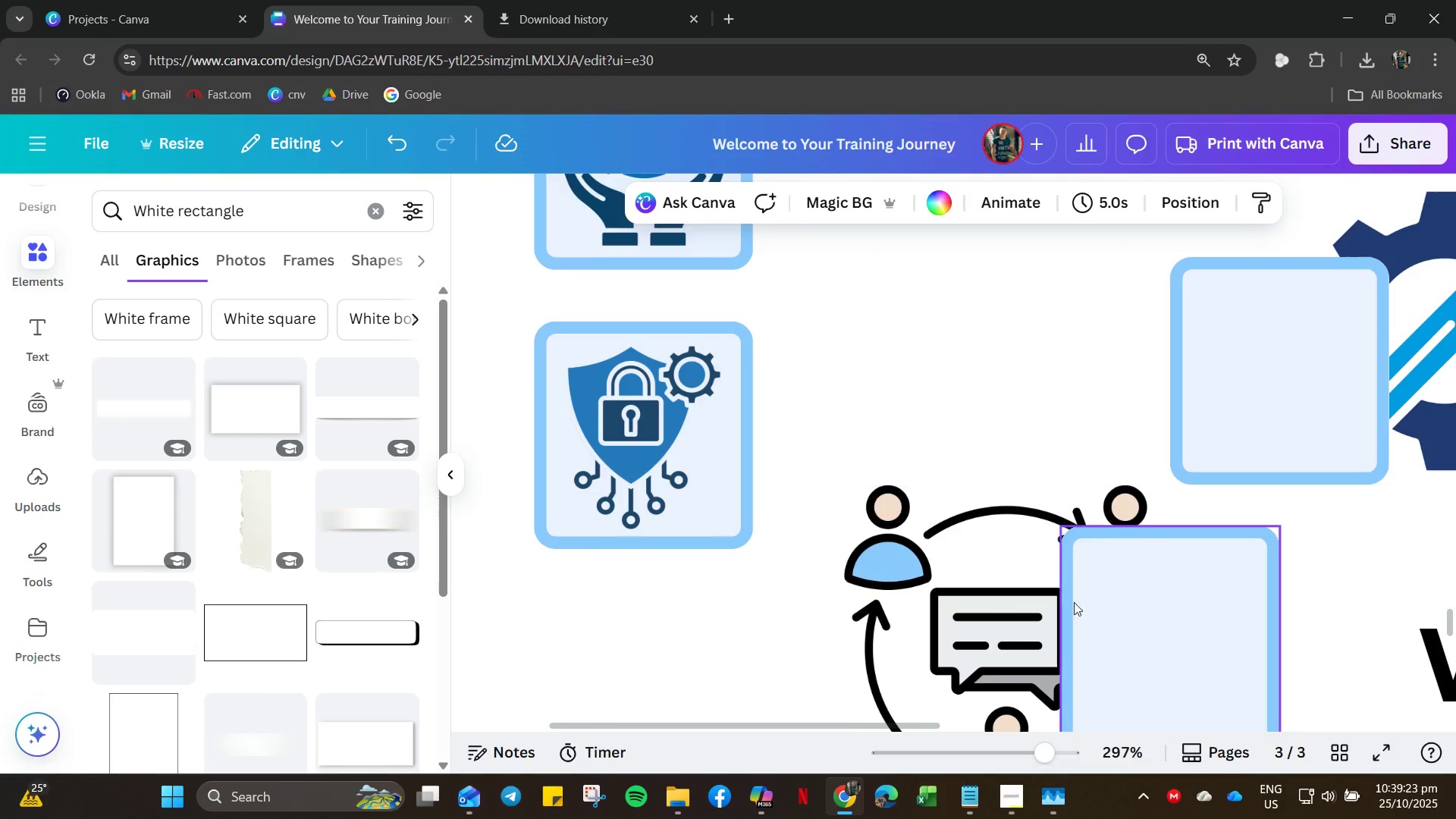 
left_click([1117, 602])
 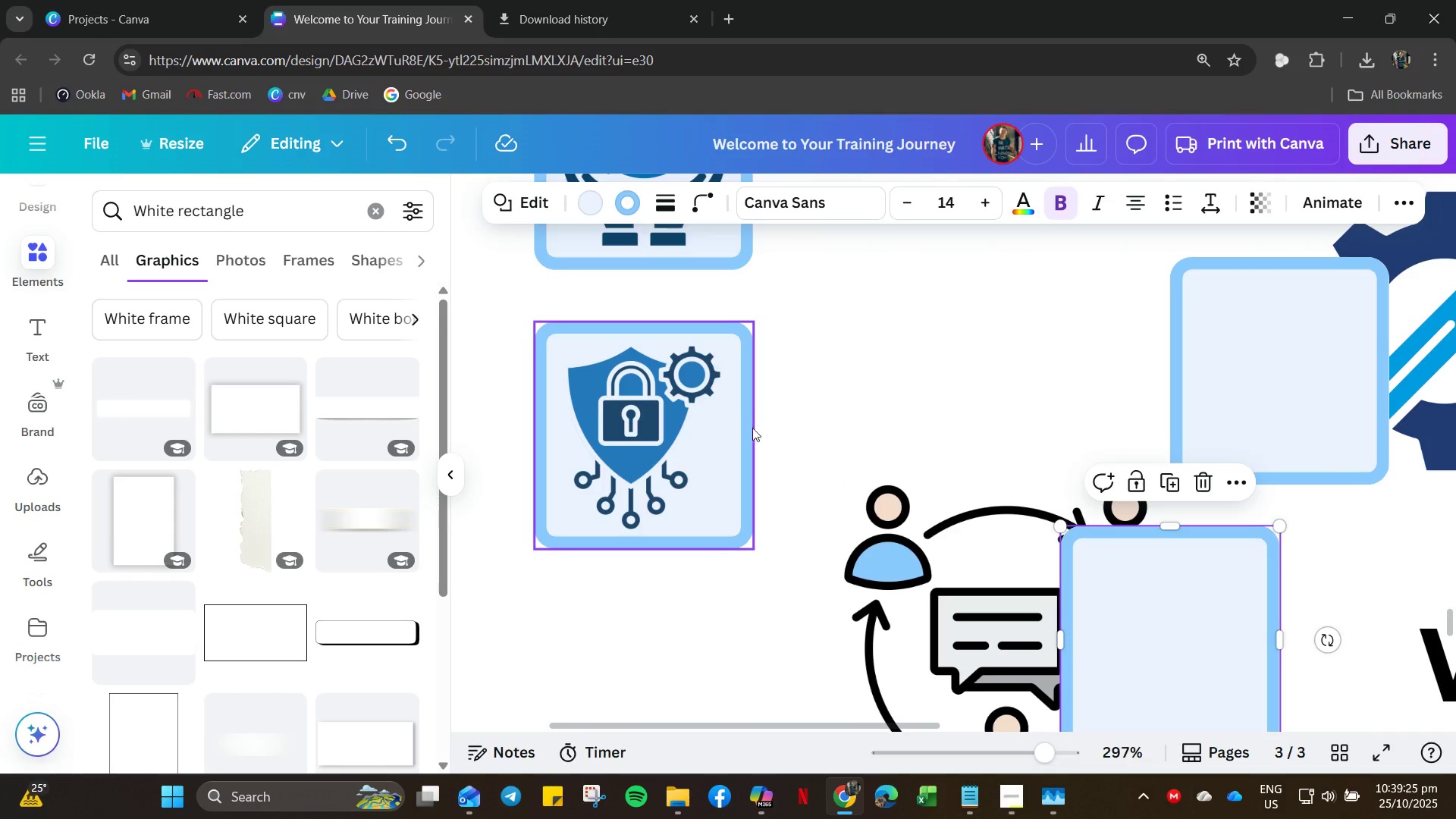 
left_click([1102, 582])
 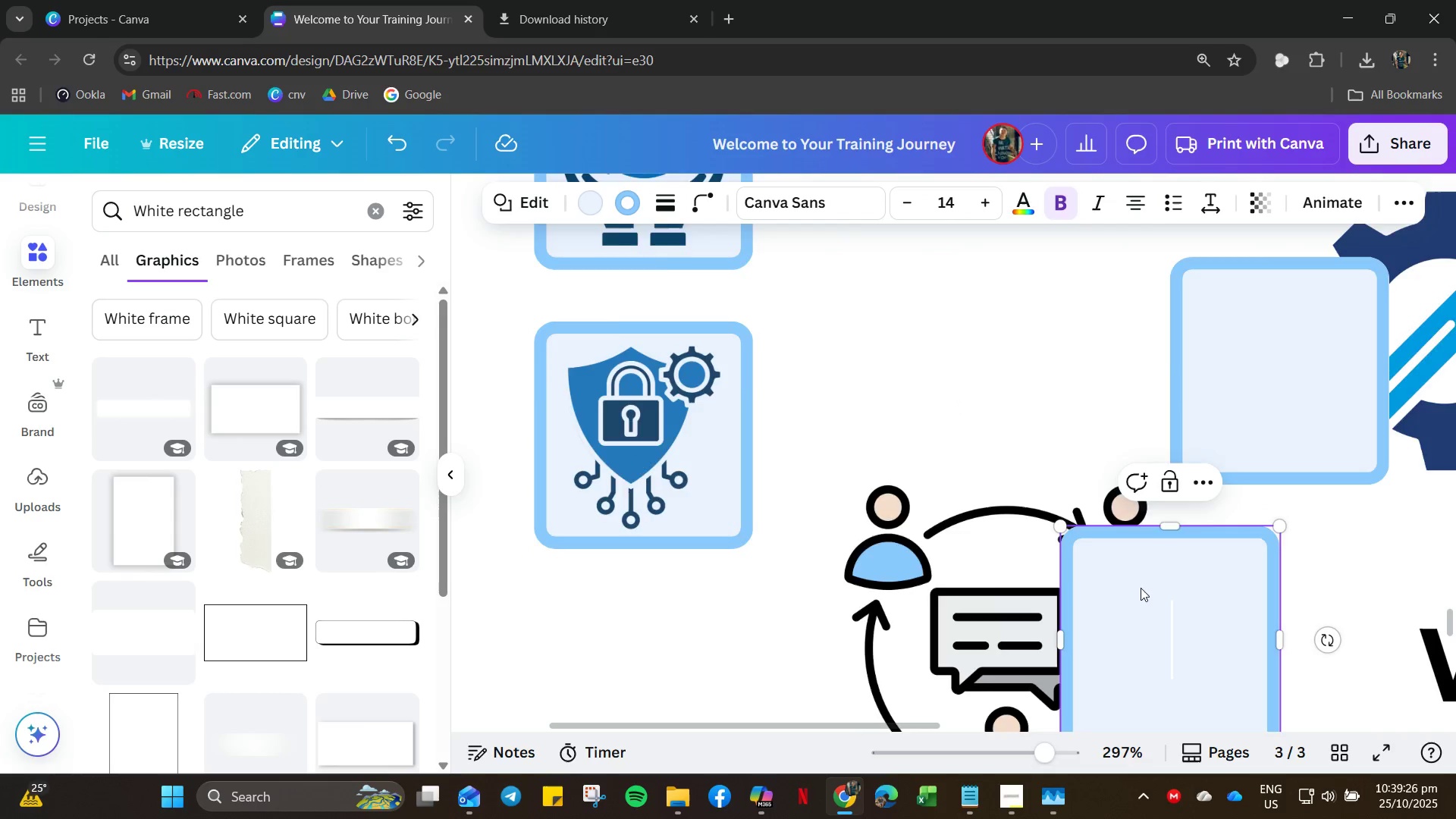 
scroll: coordinate [1140, 588], scroll_direction: down, amount: 4.0
 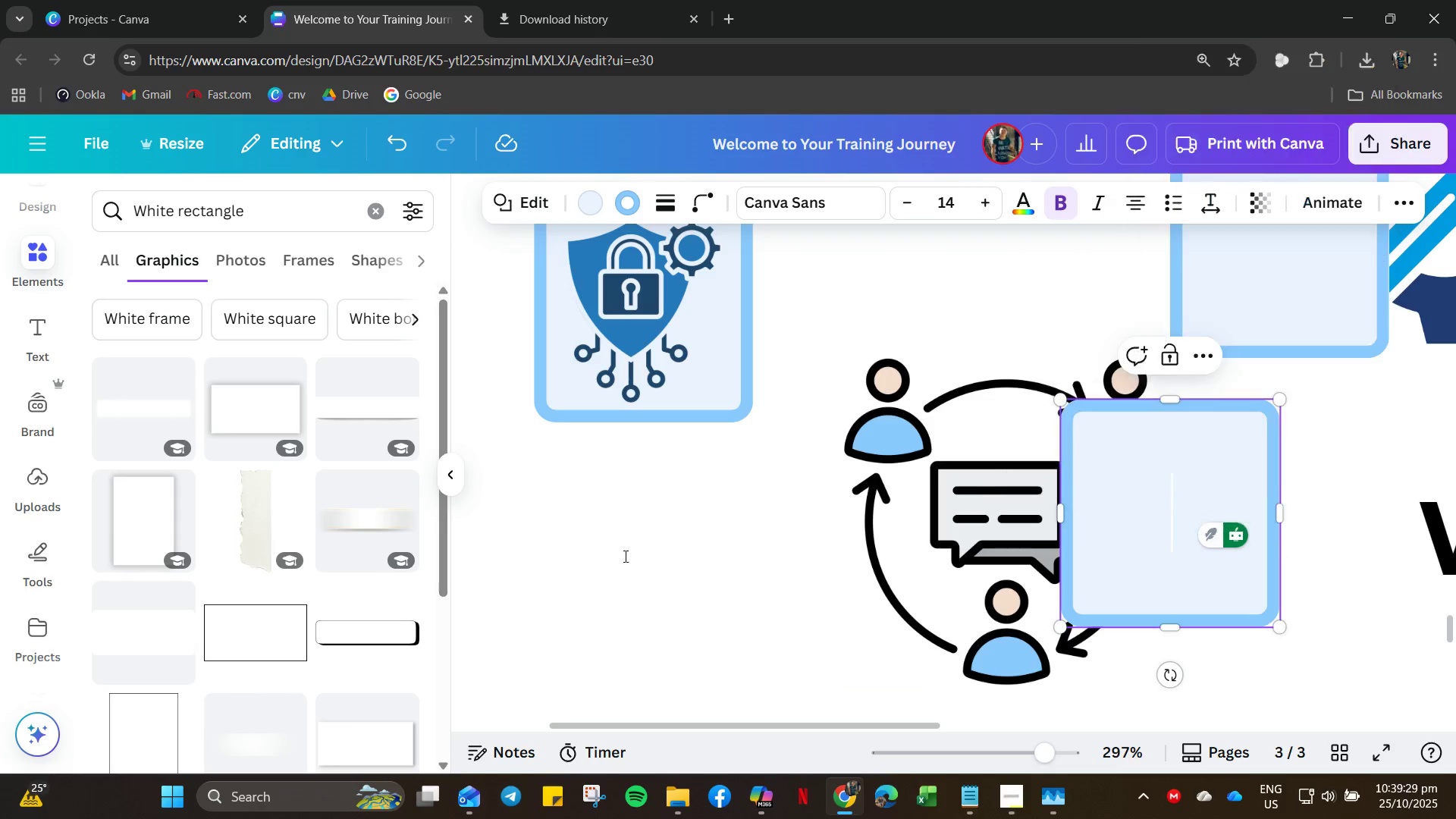 
right_click([1078, 521])
 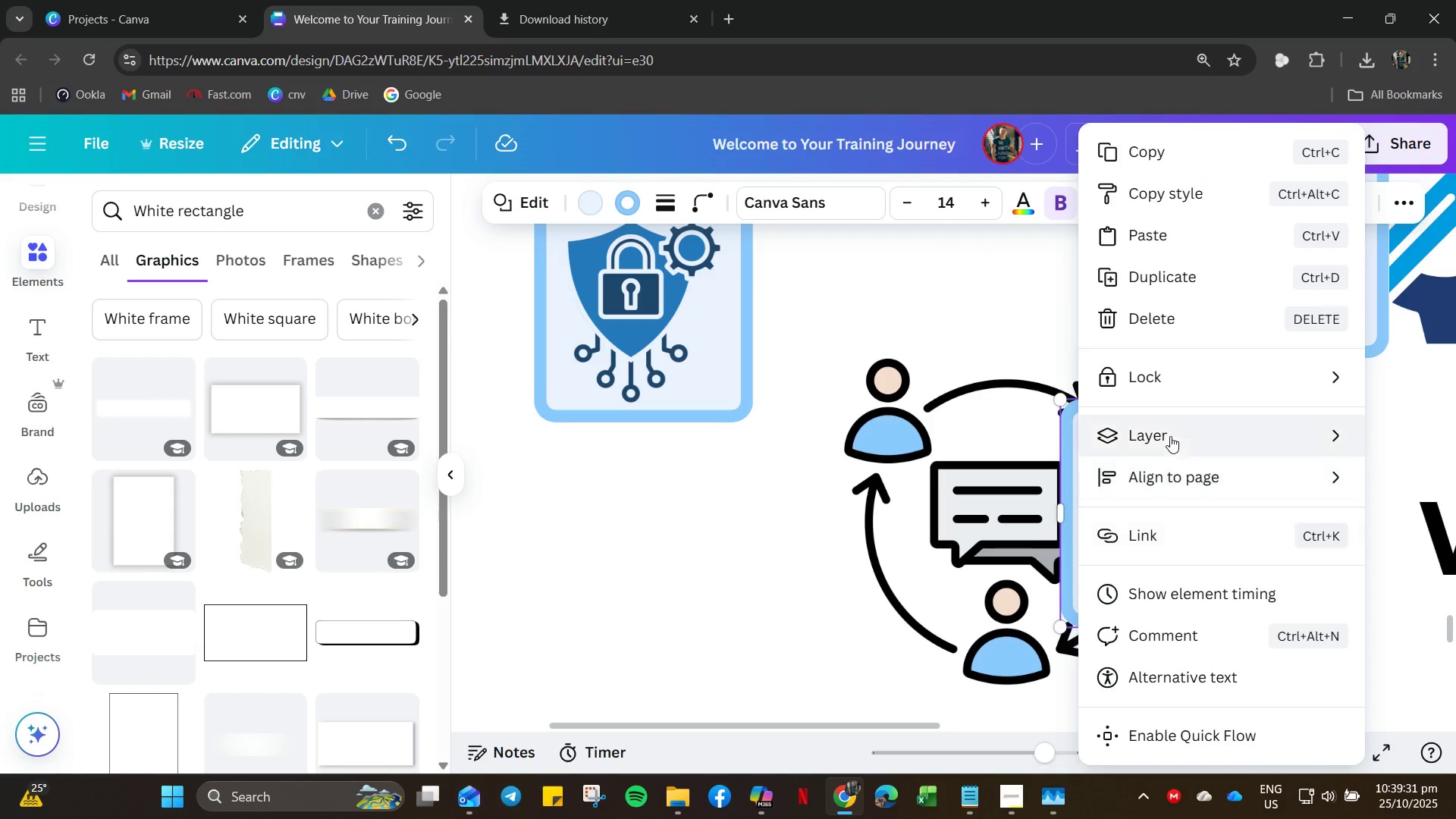 
left_click([1162, 442])
 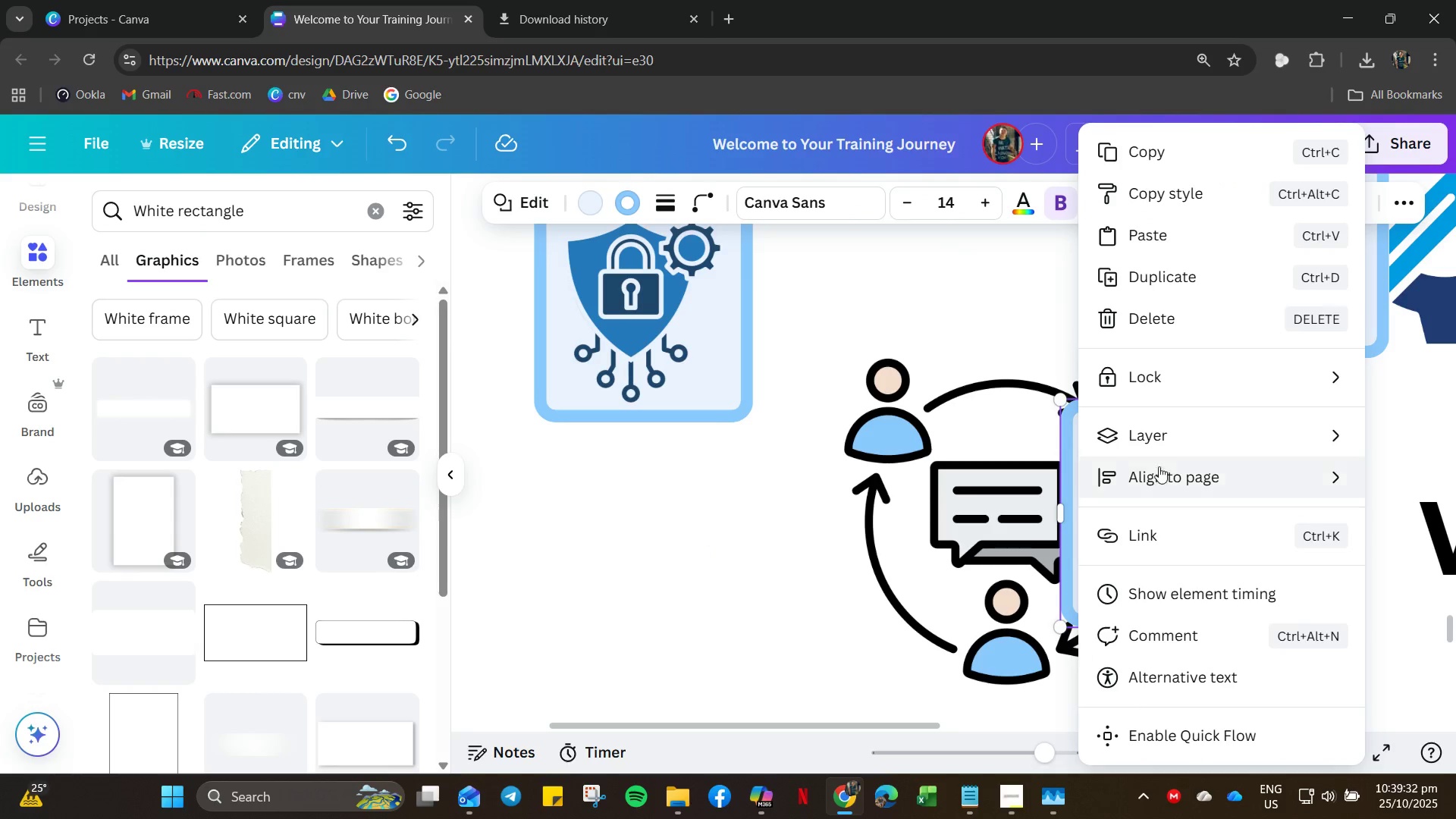 
left_click([1157, 447])
 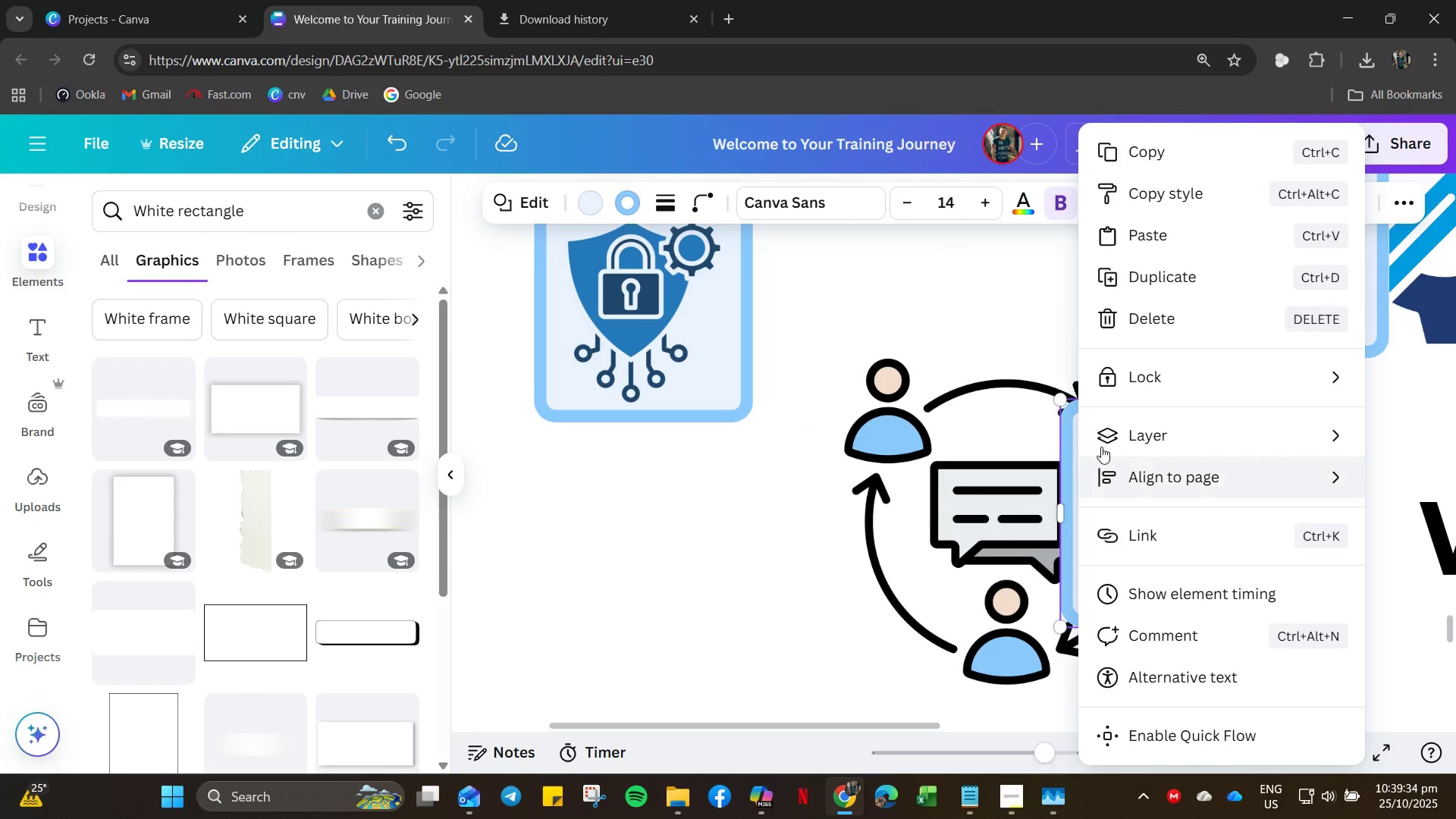 
left_click([1130, 430])
 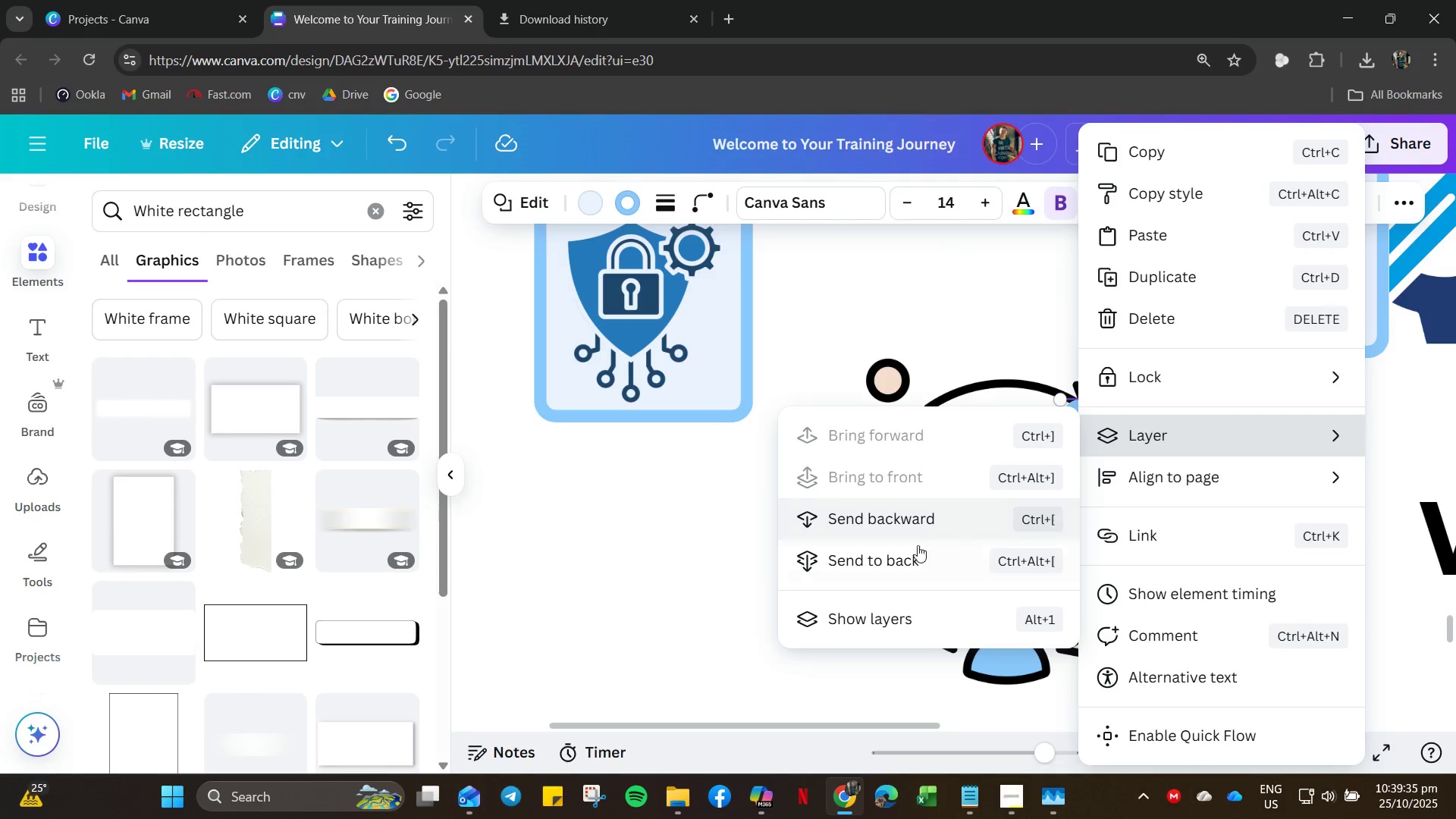 
left_click([905, 555])
 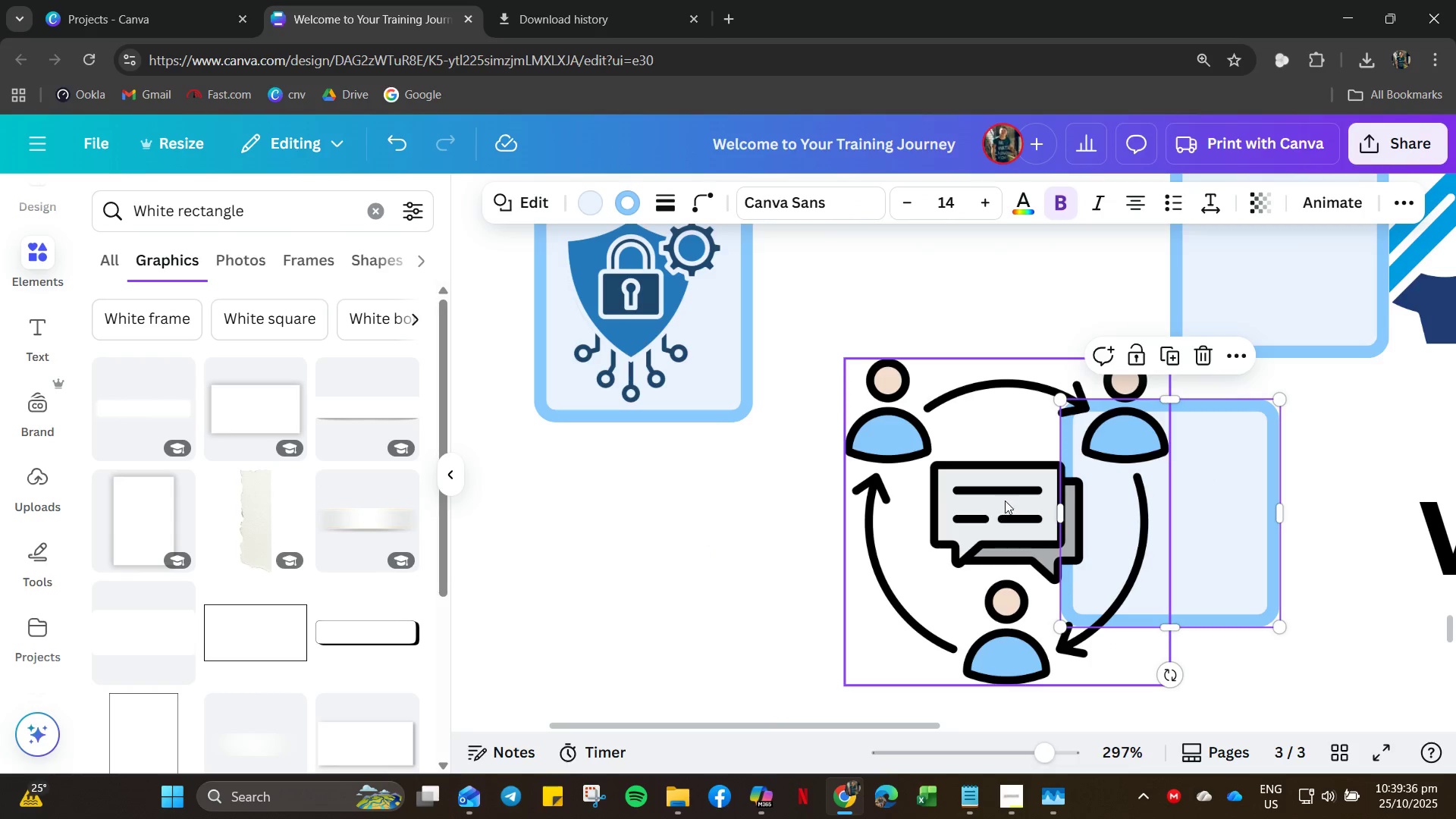 
left_click_drag(start_coordinate=[1005, 500], to_coordinate=[835, 359])
 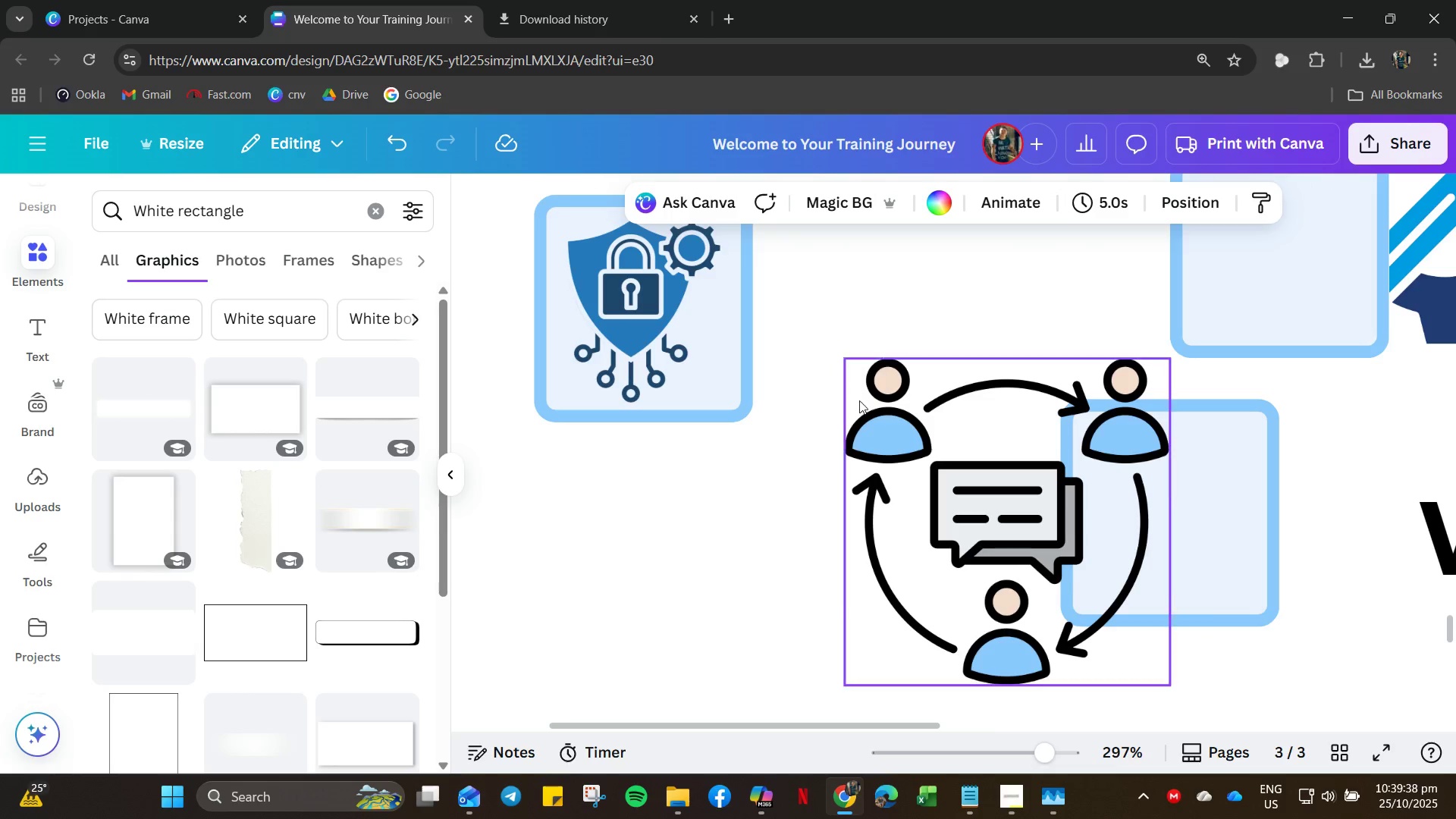 
left_click([862, 408])
 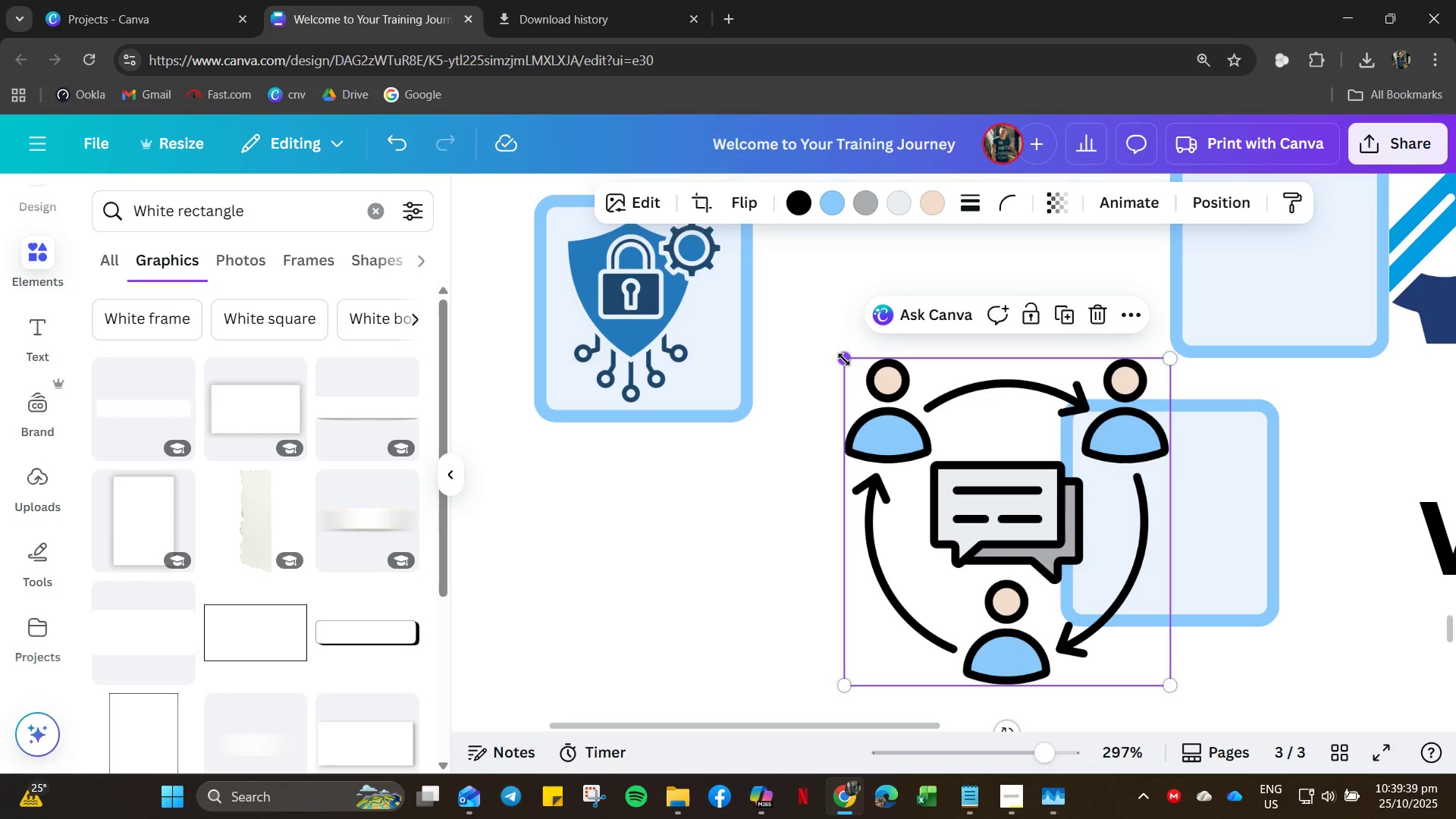 
left_click_drag(start_coordinate=[844, 359], to_coordinate=[1021, 554])
 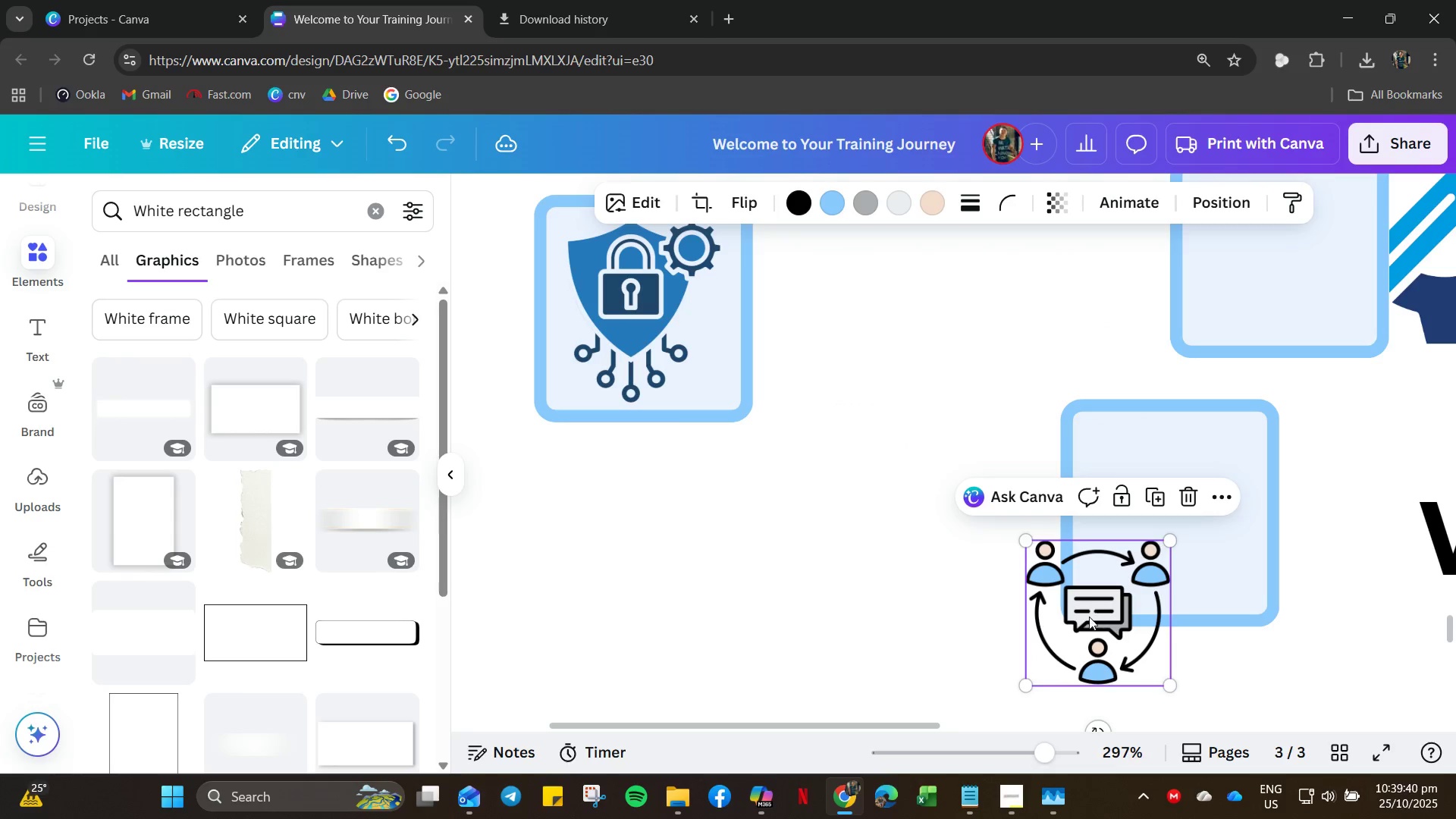 
left_click_drag(start_coordinate=[1087, 616], to_coordinate=[1147, 510])
 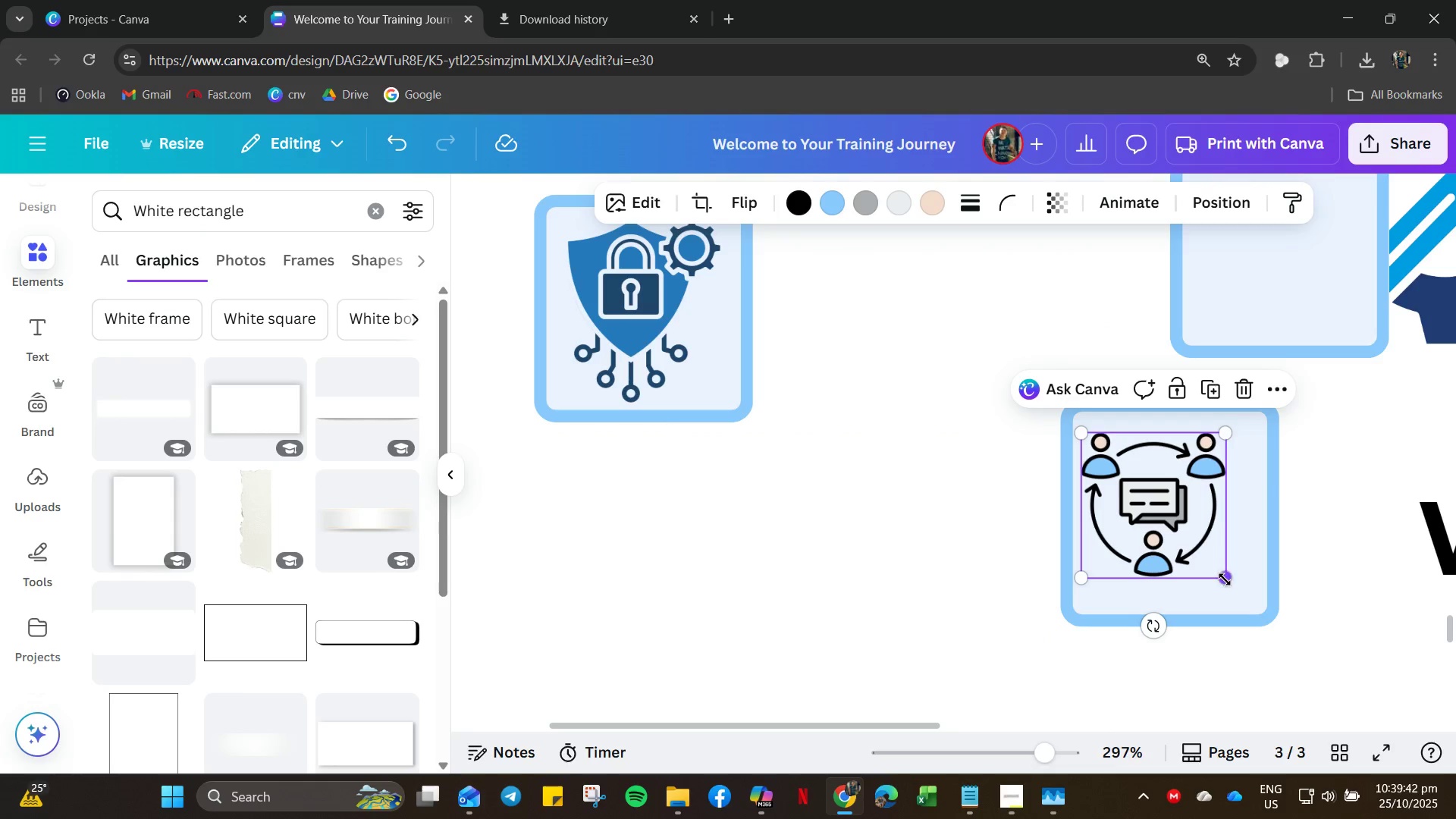 
left_click_drag(start_coordinate=[1223, 580], to_coordinate=[1257, 607])
 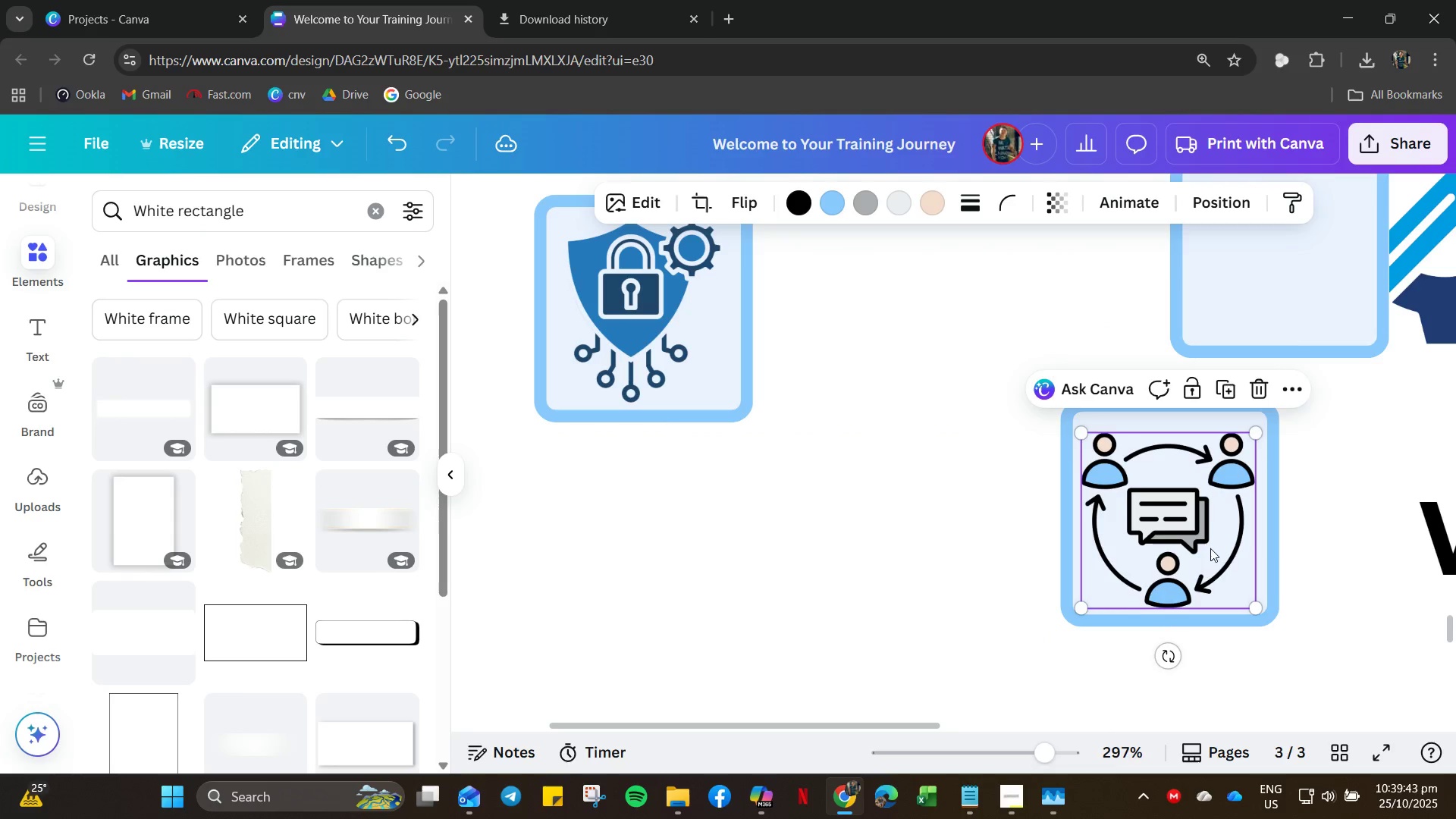 
left_click_drag(start_coordinate=[1206, 557], to_coordinate=[1215, 551])
 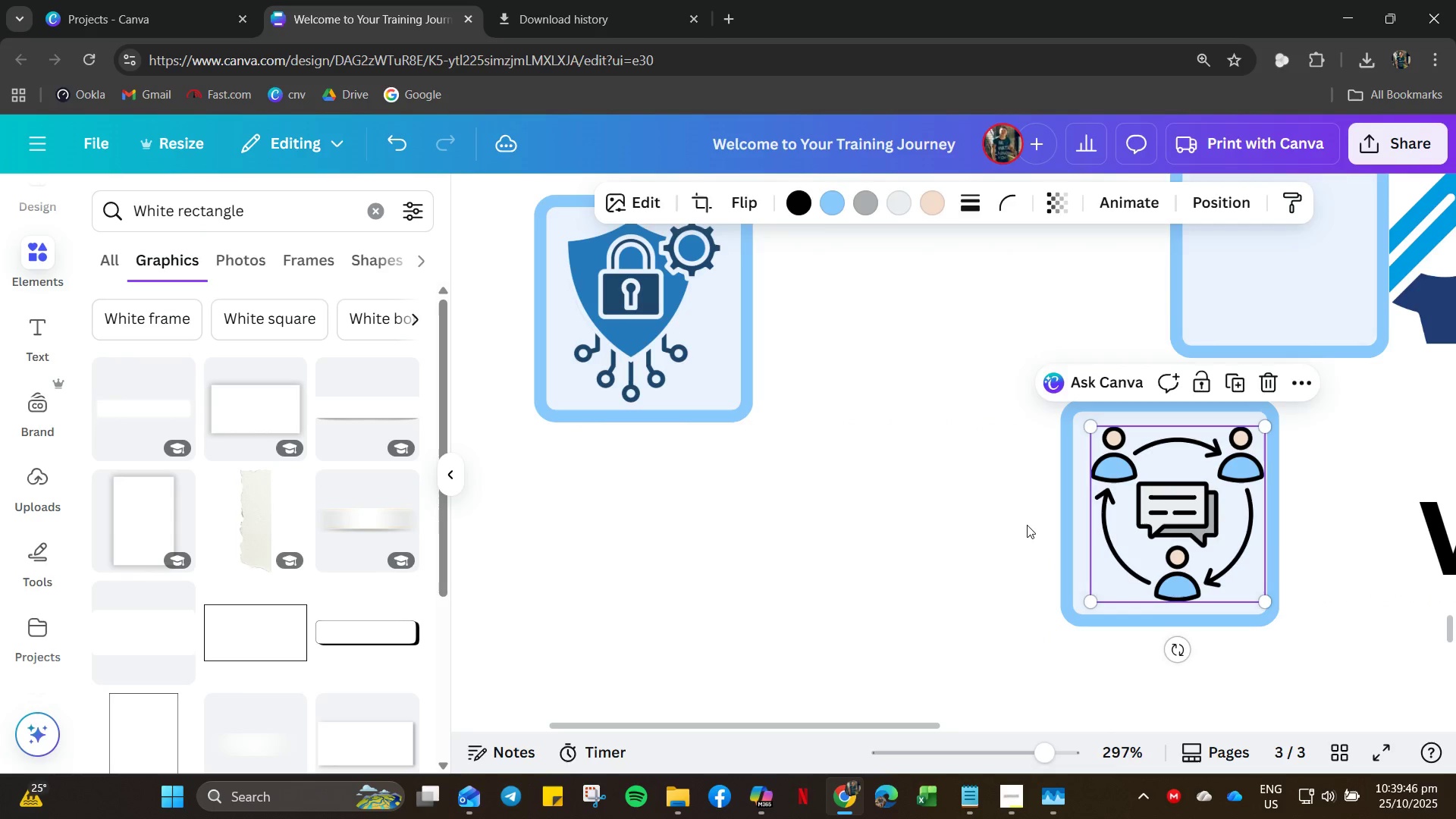 
left_click([1027, 525])
 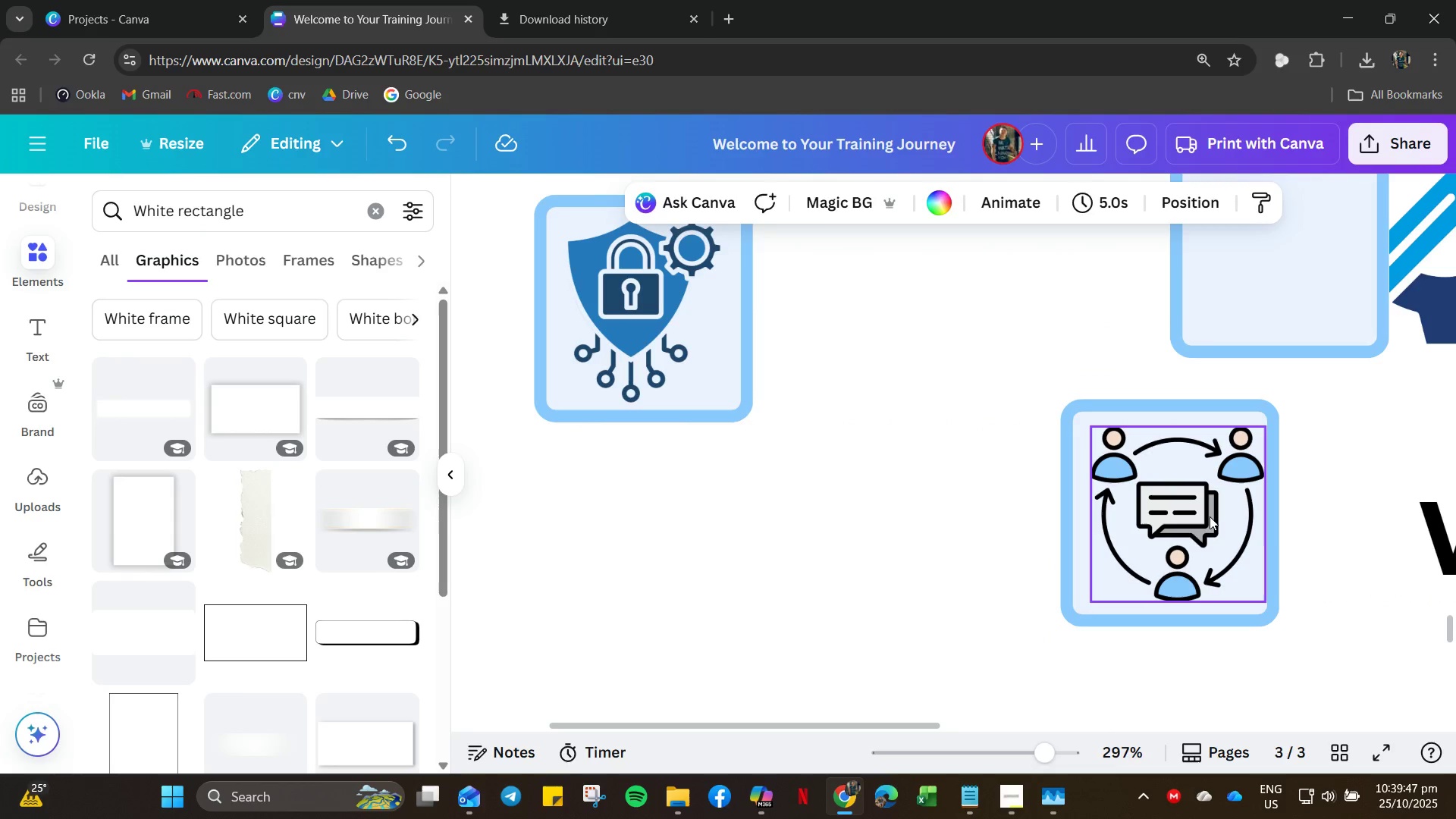 
left_click_drag(start_coordinate=[1210, 516], to_coordinate=[800, 501])
 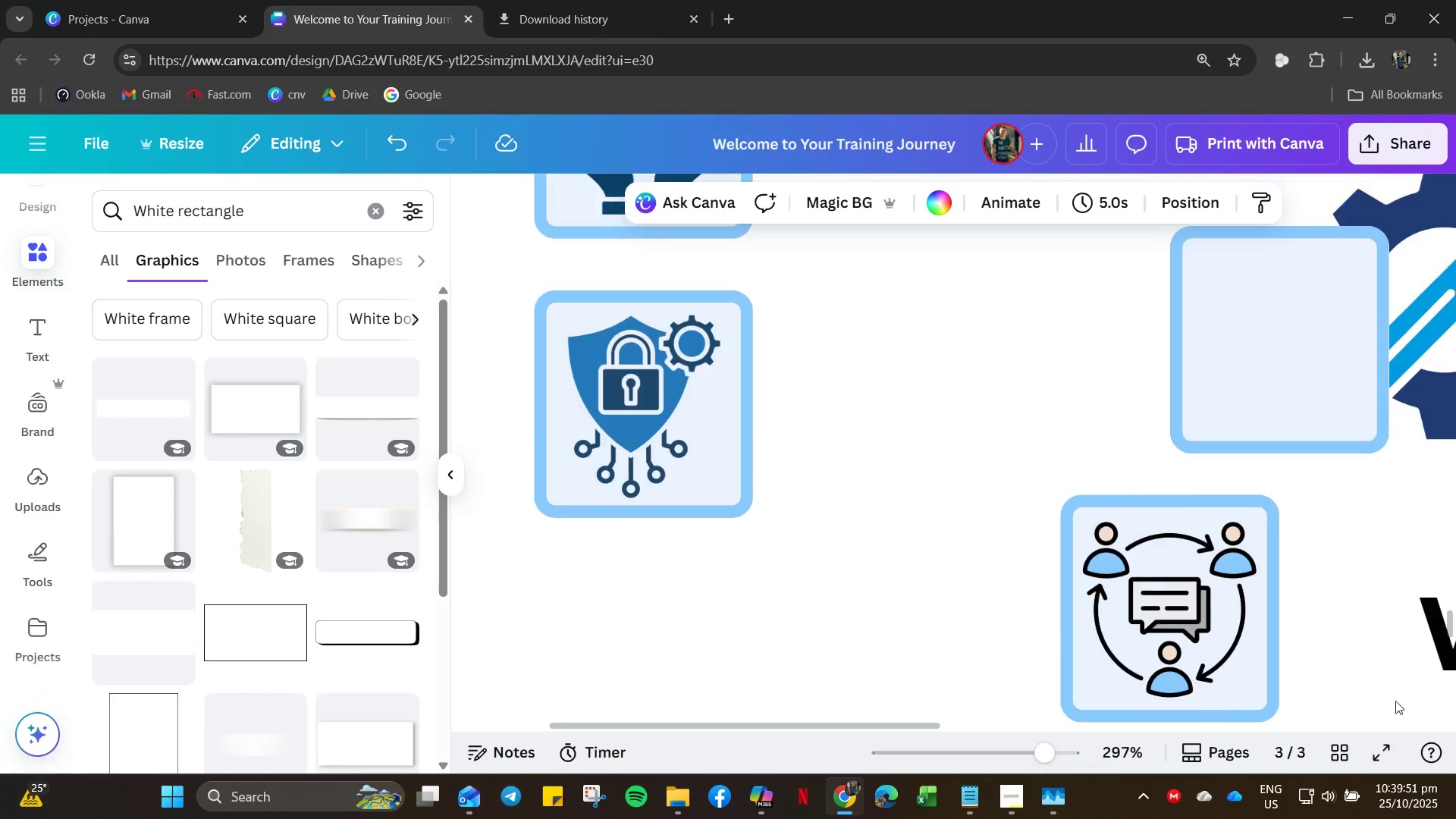 
key(ArrowUp)
 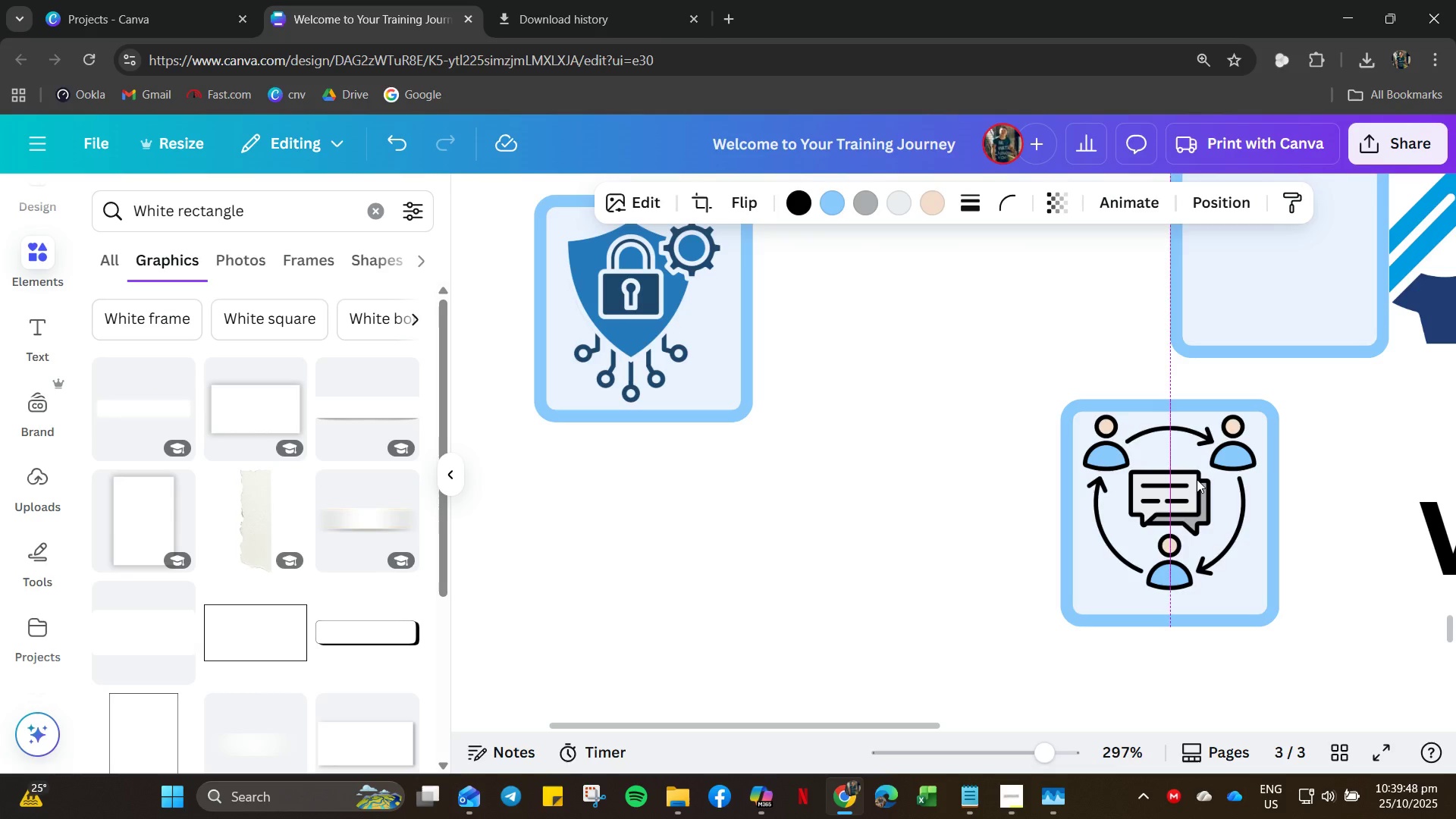 
key(ArrowLeft)
 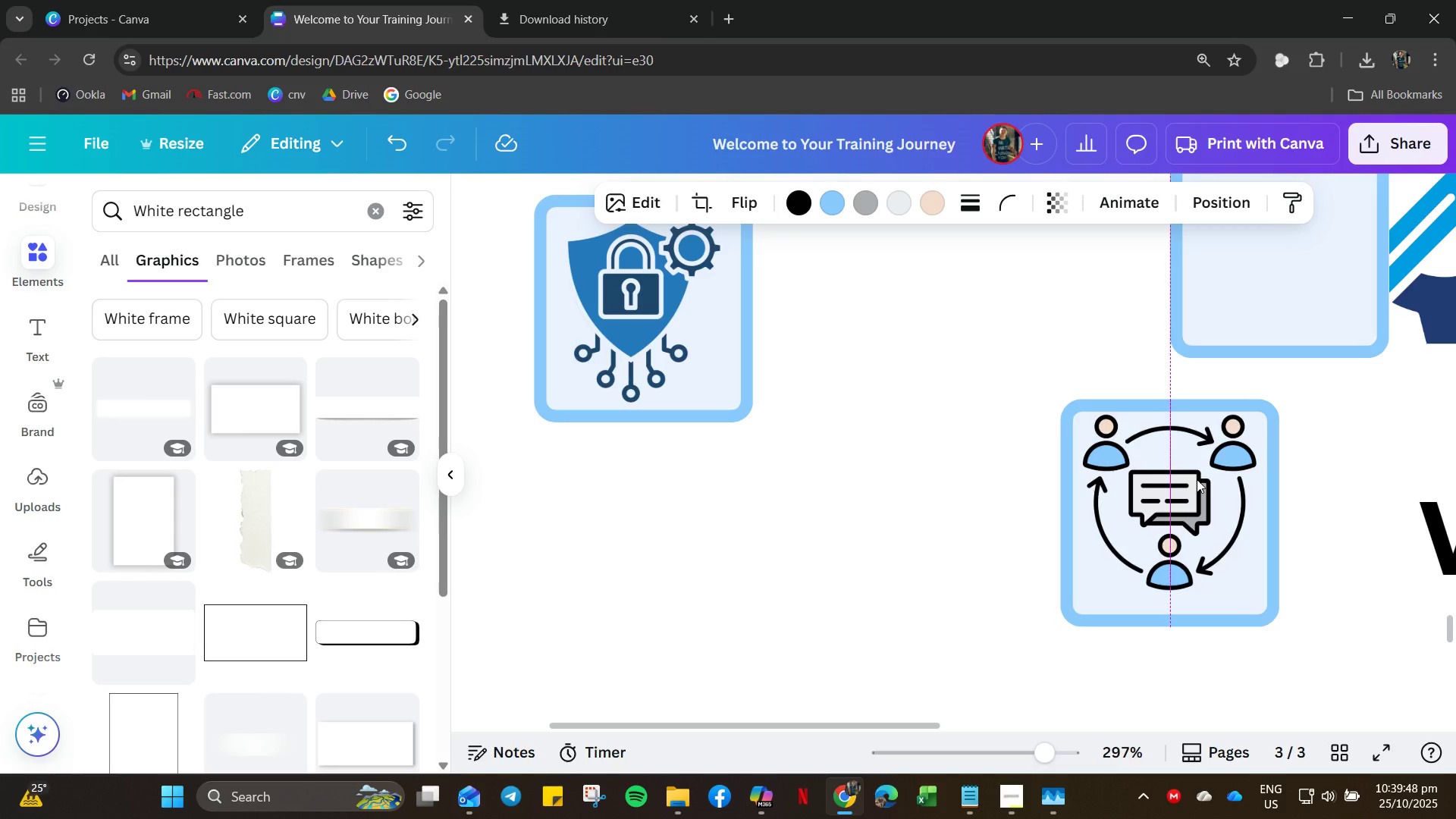 
key(ArrowRight)
 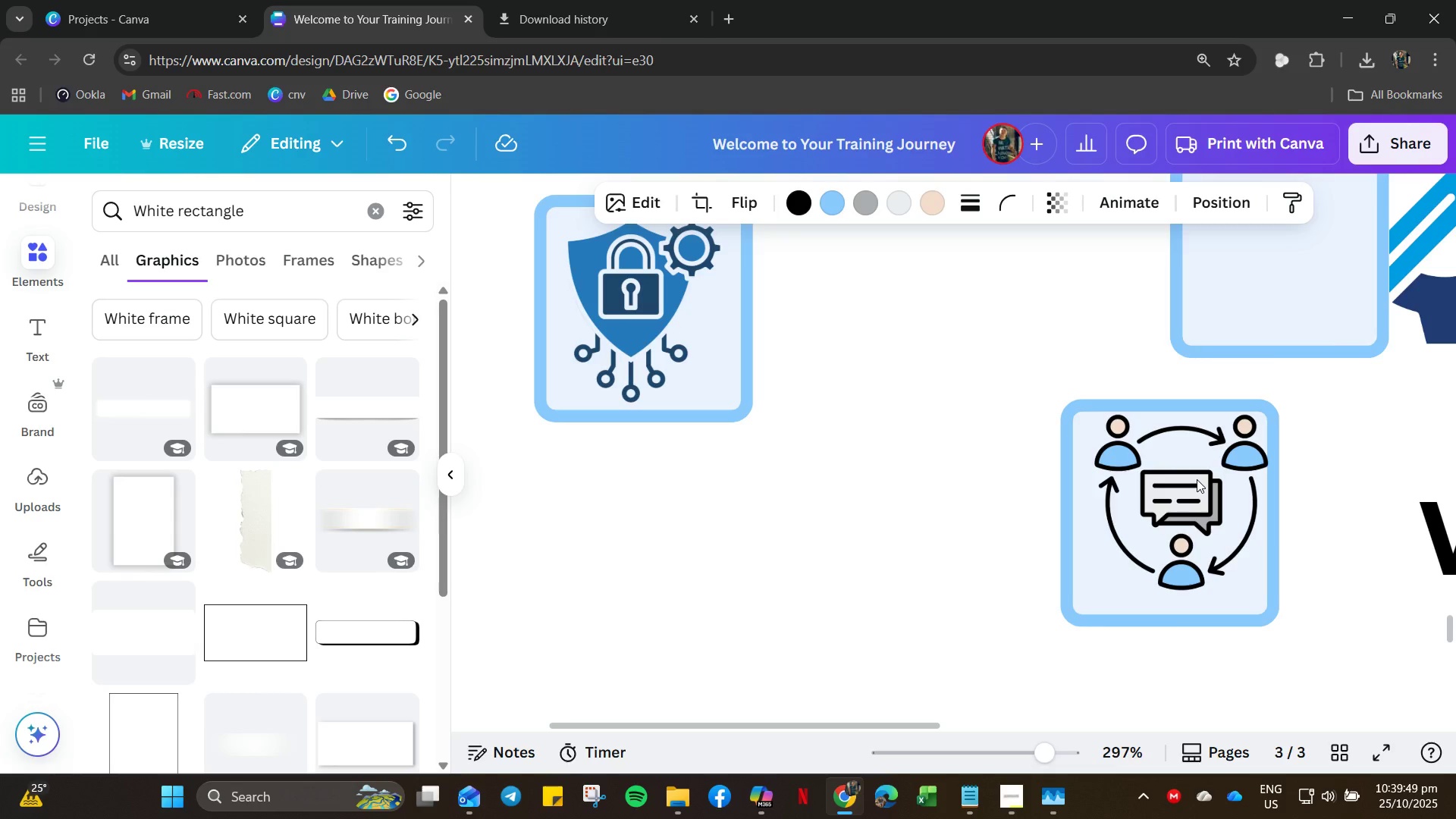 
key(ArrowDown)
 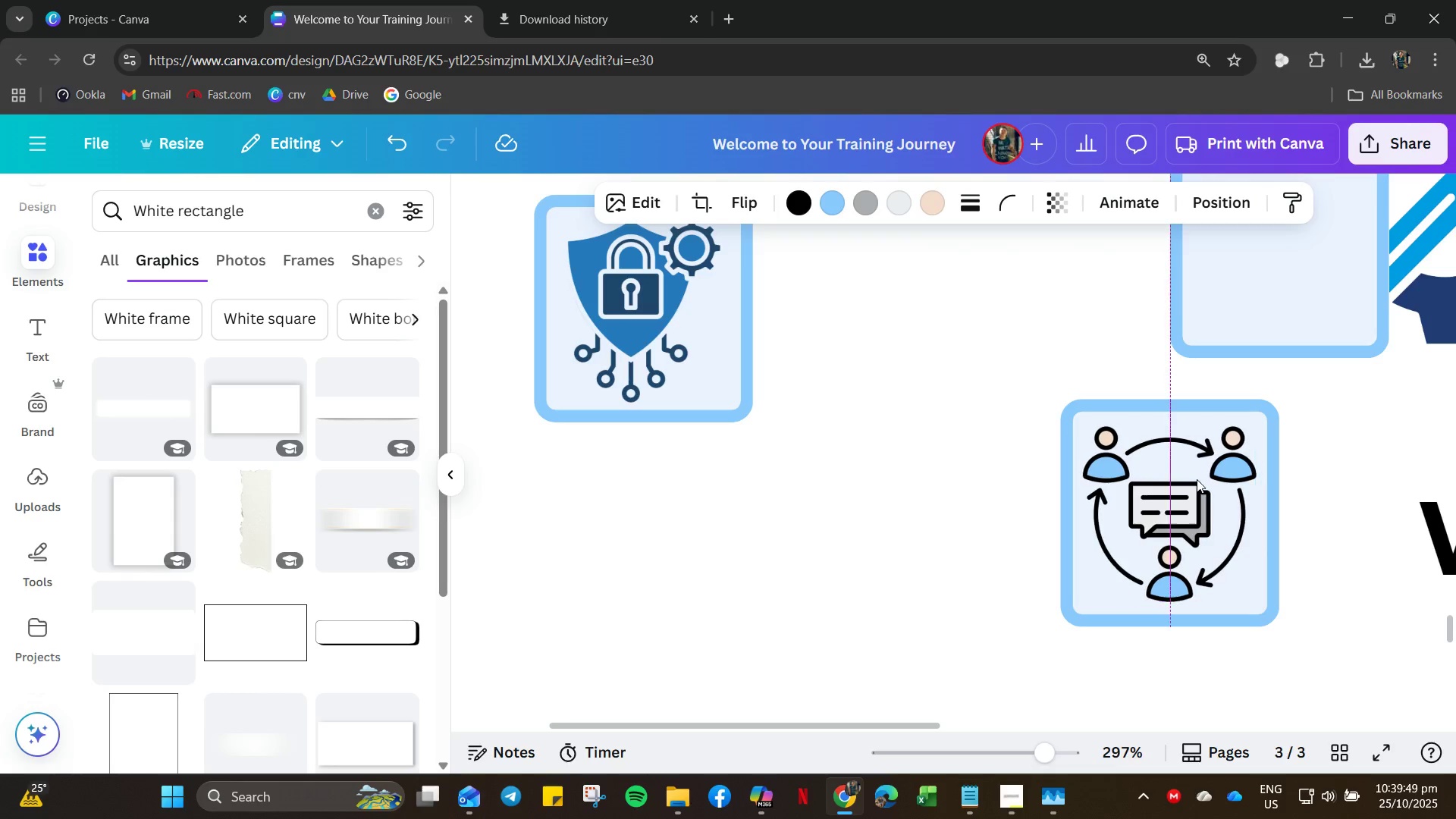 
key(ArrowLeft)
 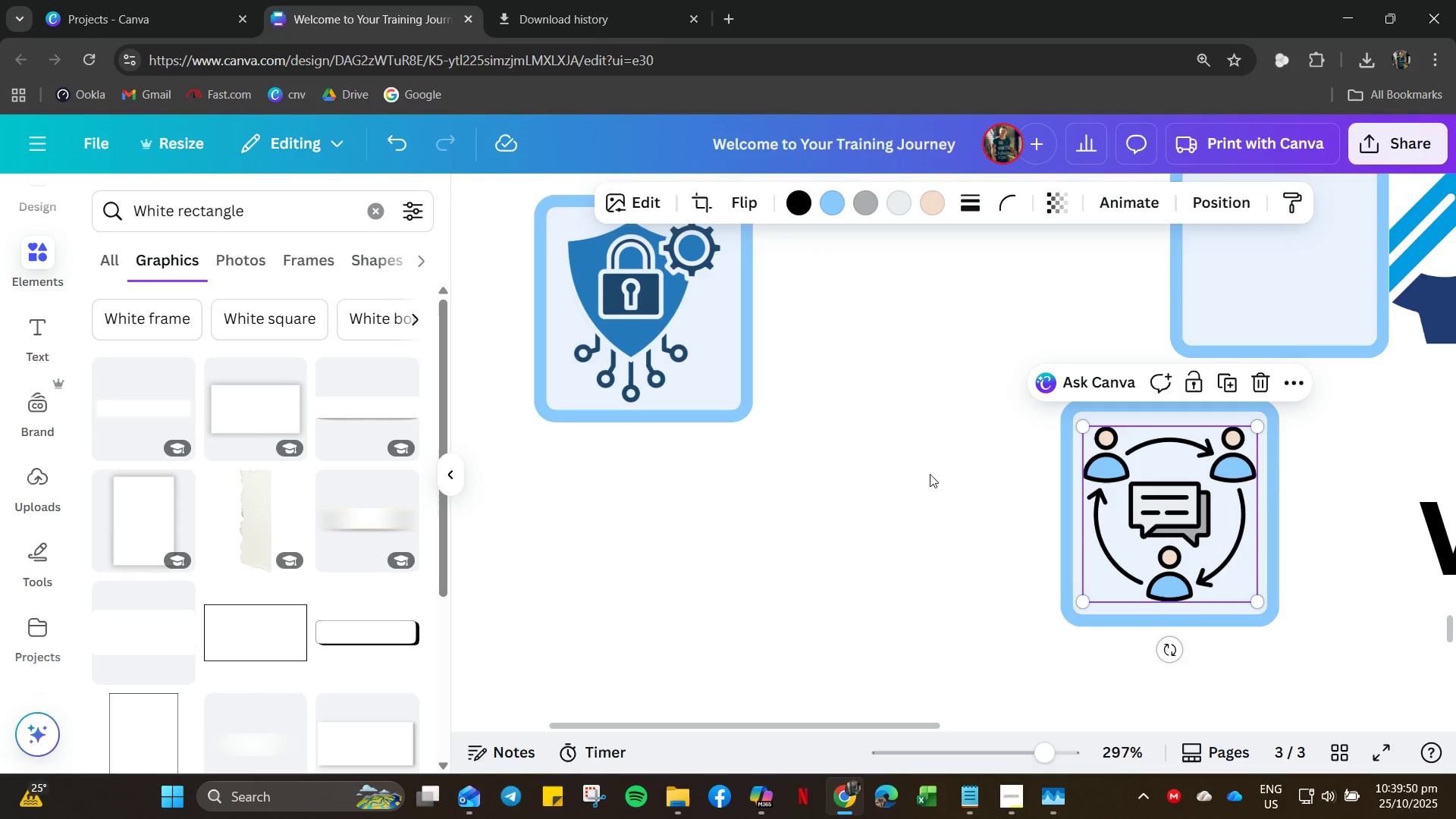 
left_click([800, 501])
 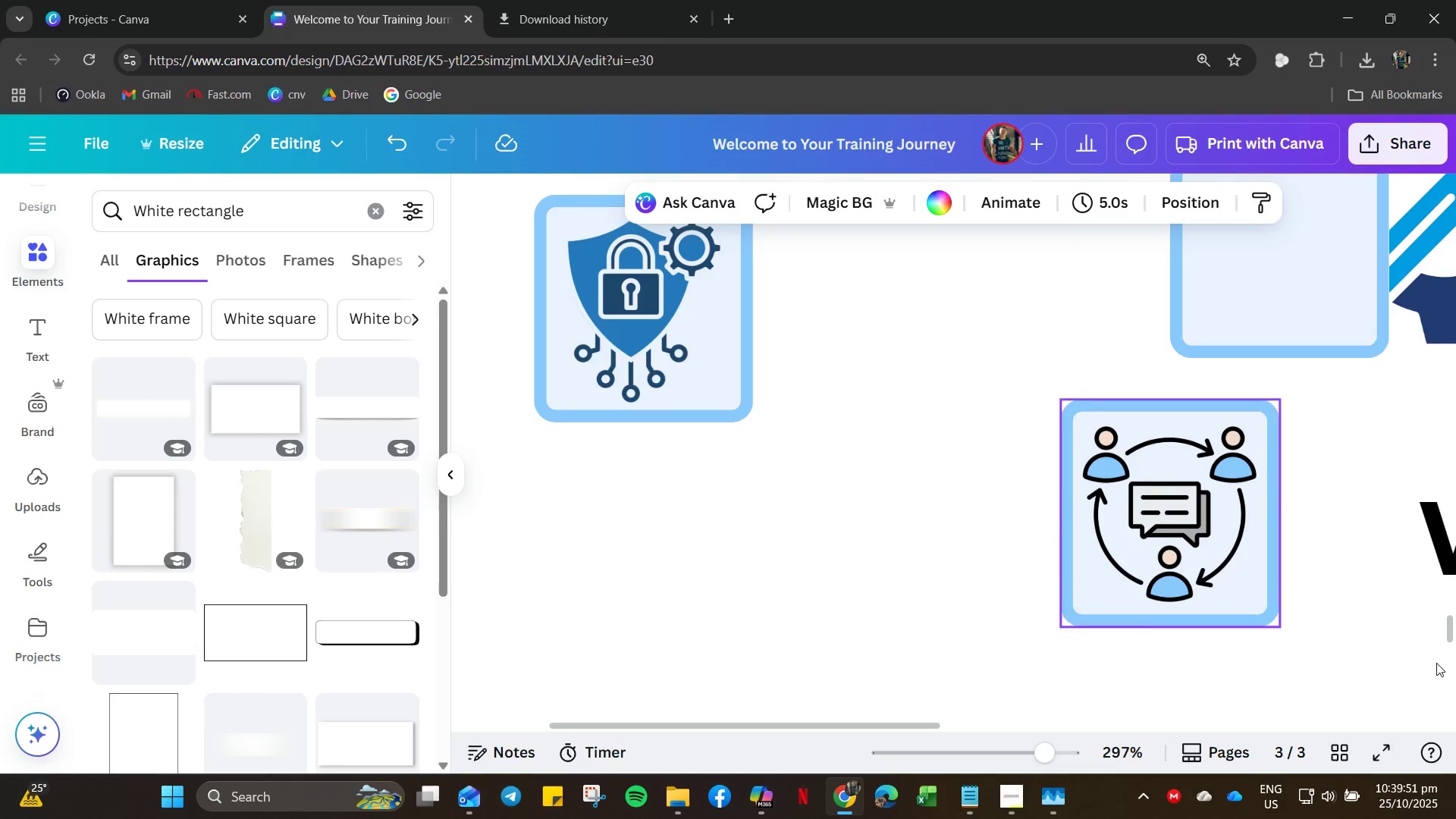 
scroll: coordinate [1323, 643], scroll_direction: up, amount: 6.0
 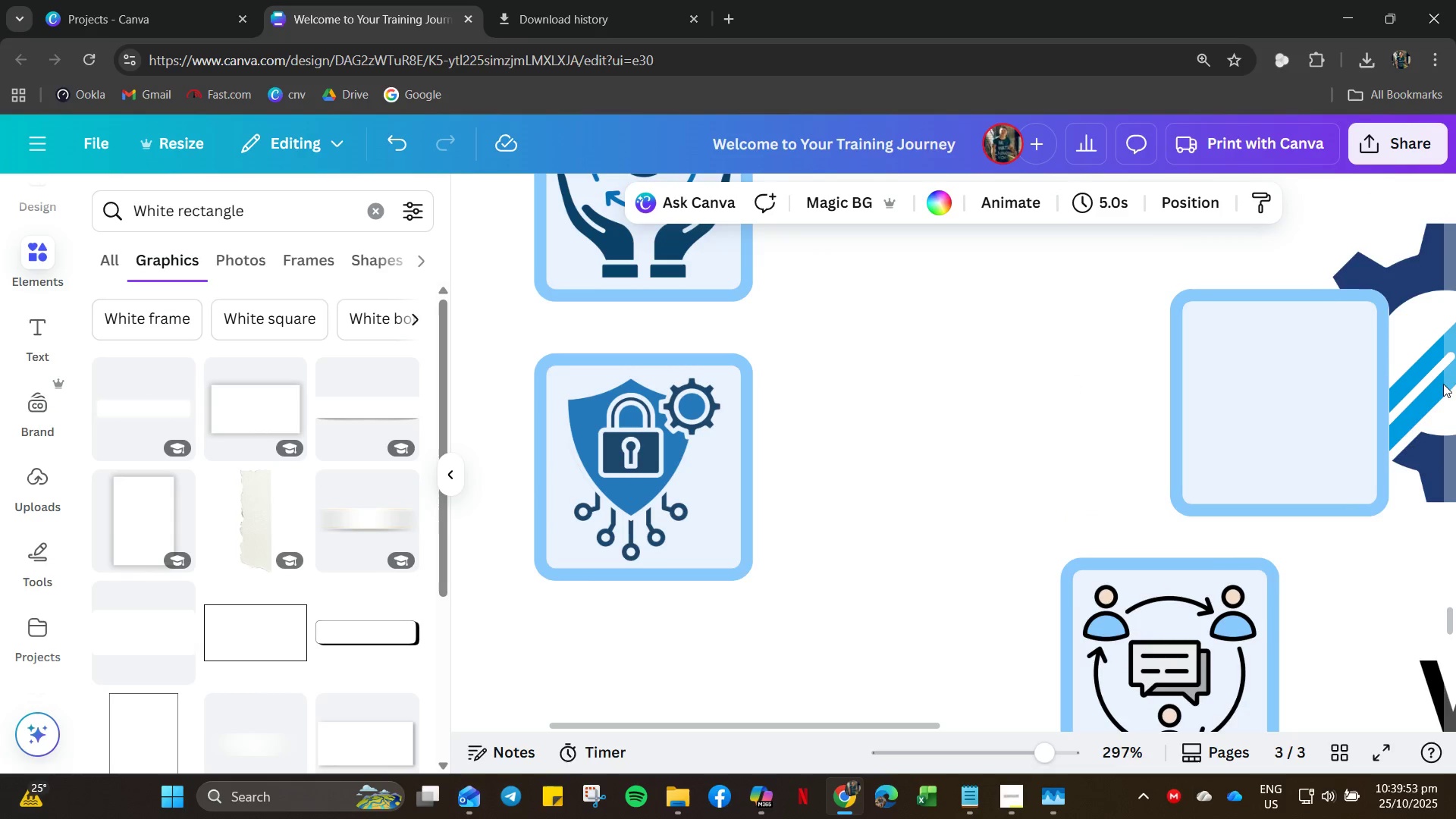 
left_click_drag(start_coordinate=[1444, 384], to_coordinate=[1437, 384])
 